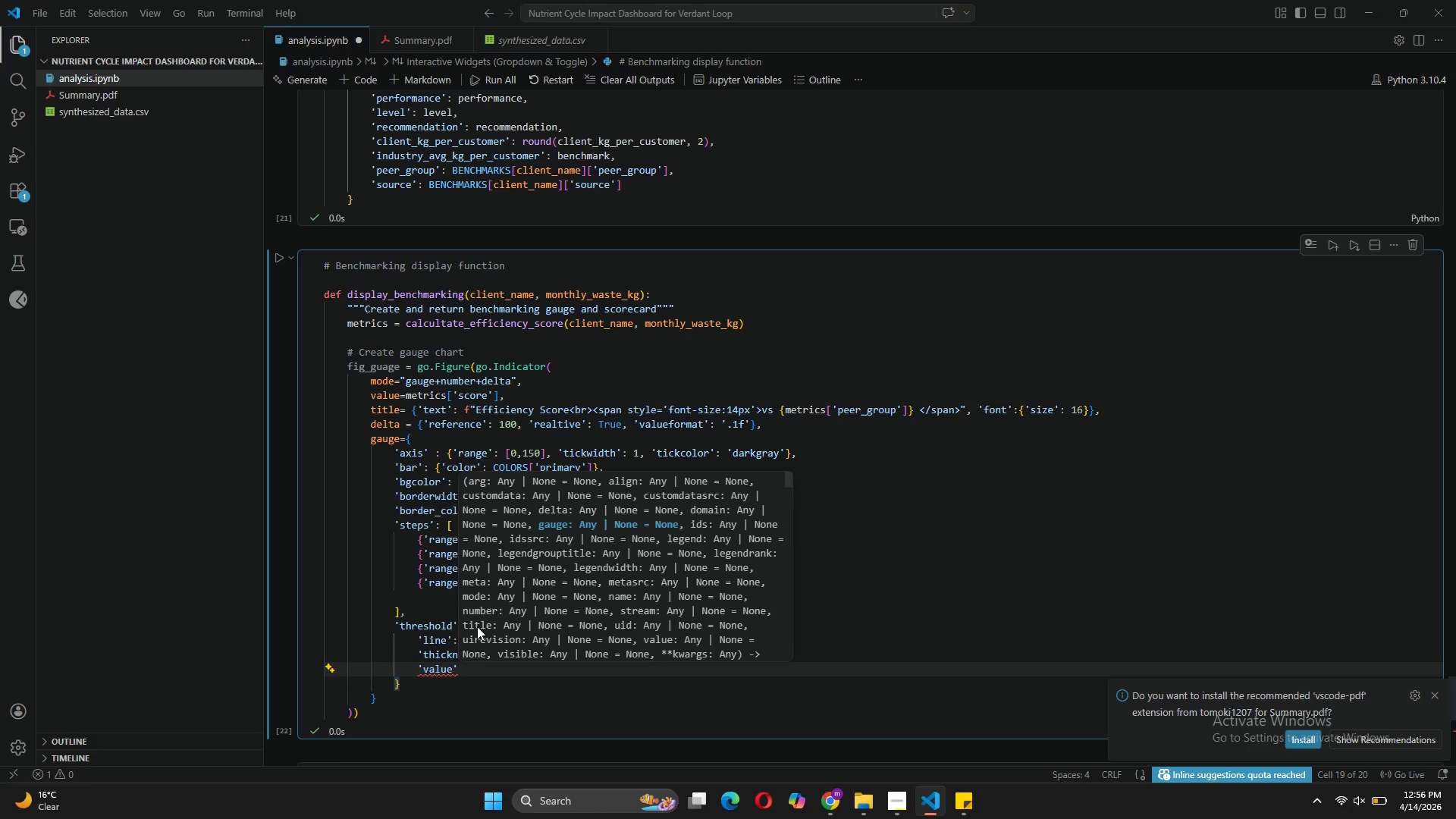 
type(: 100)
 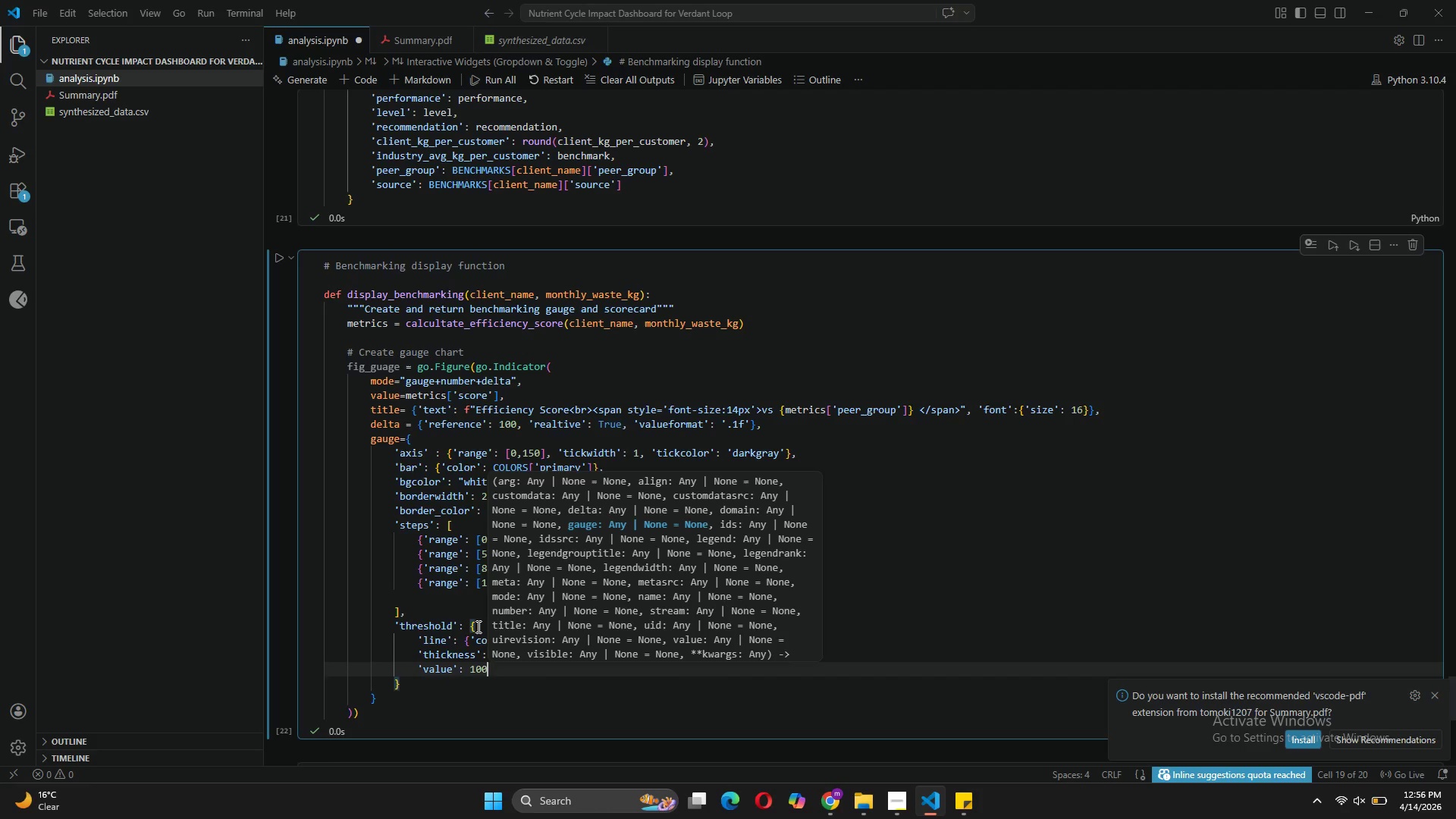 
wait(5.38)
 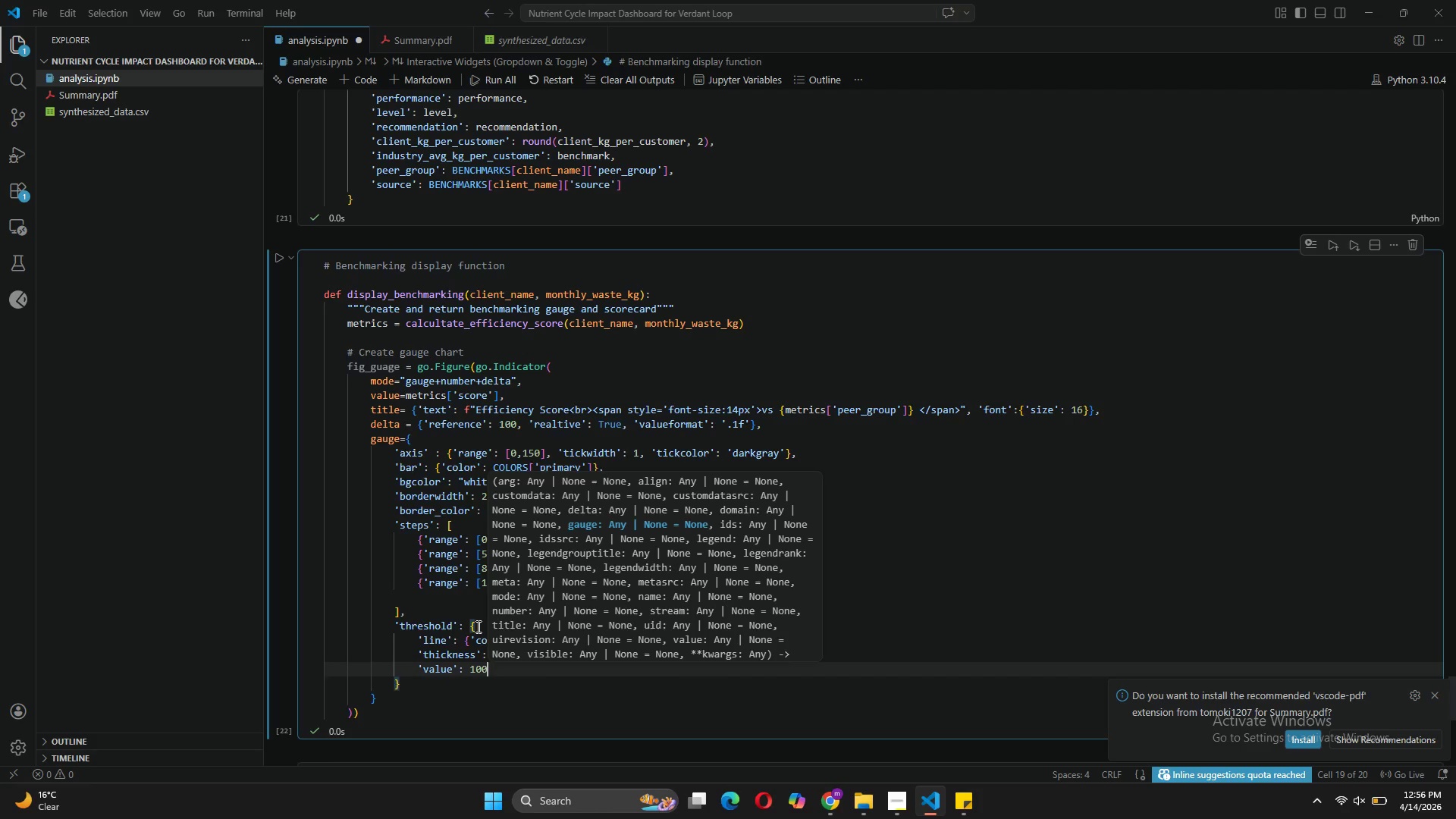 
left_click([362, 708])
 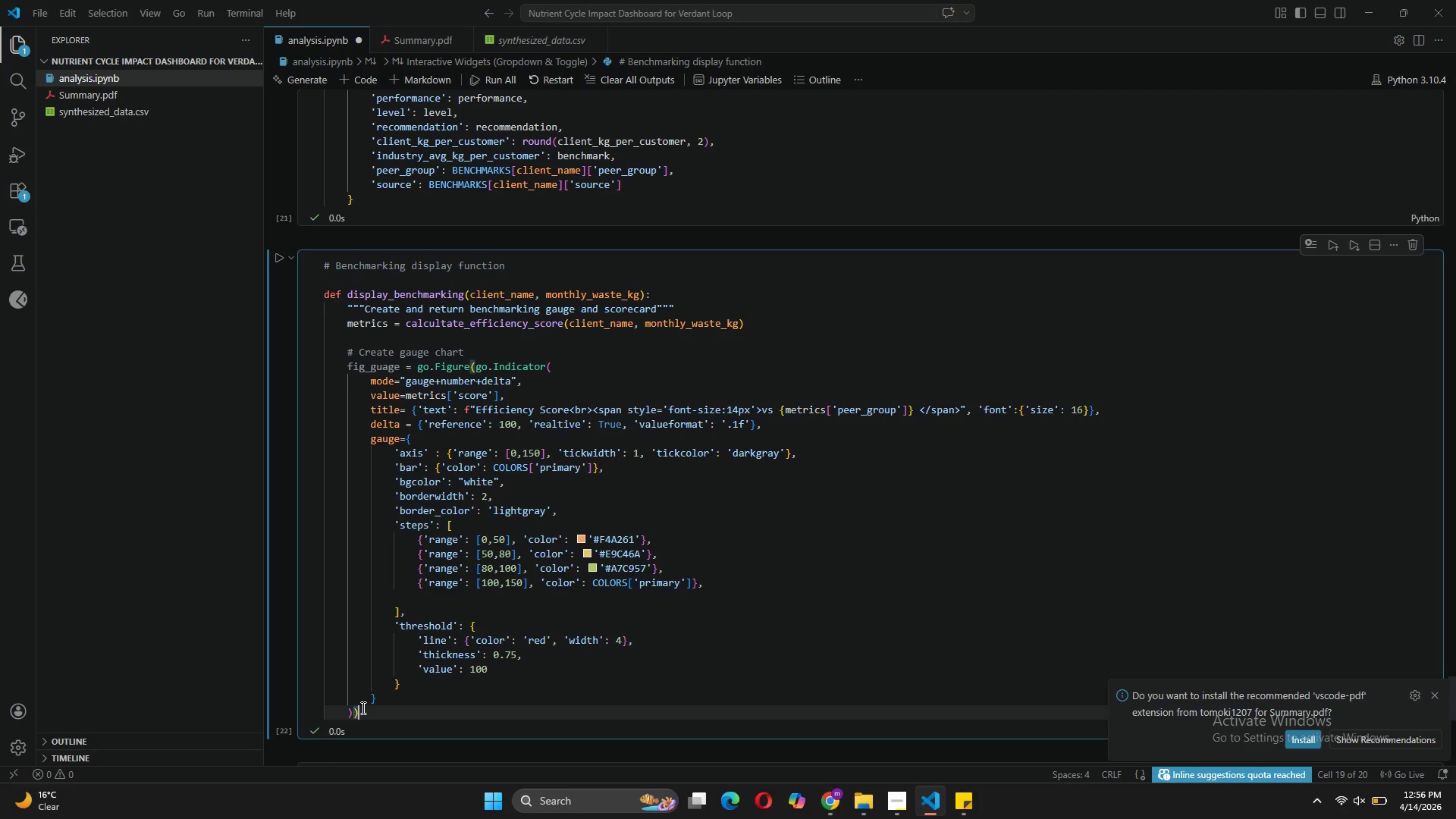 
key(Enter)
 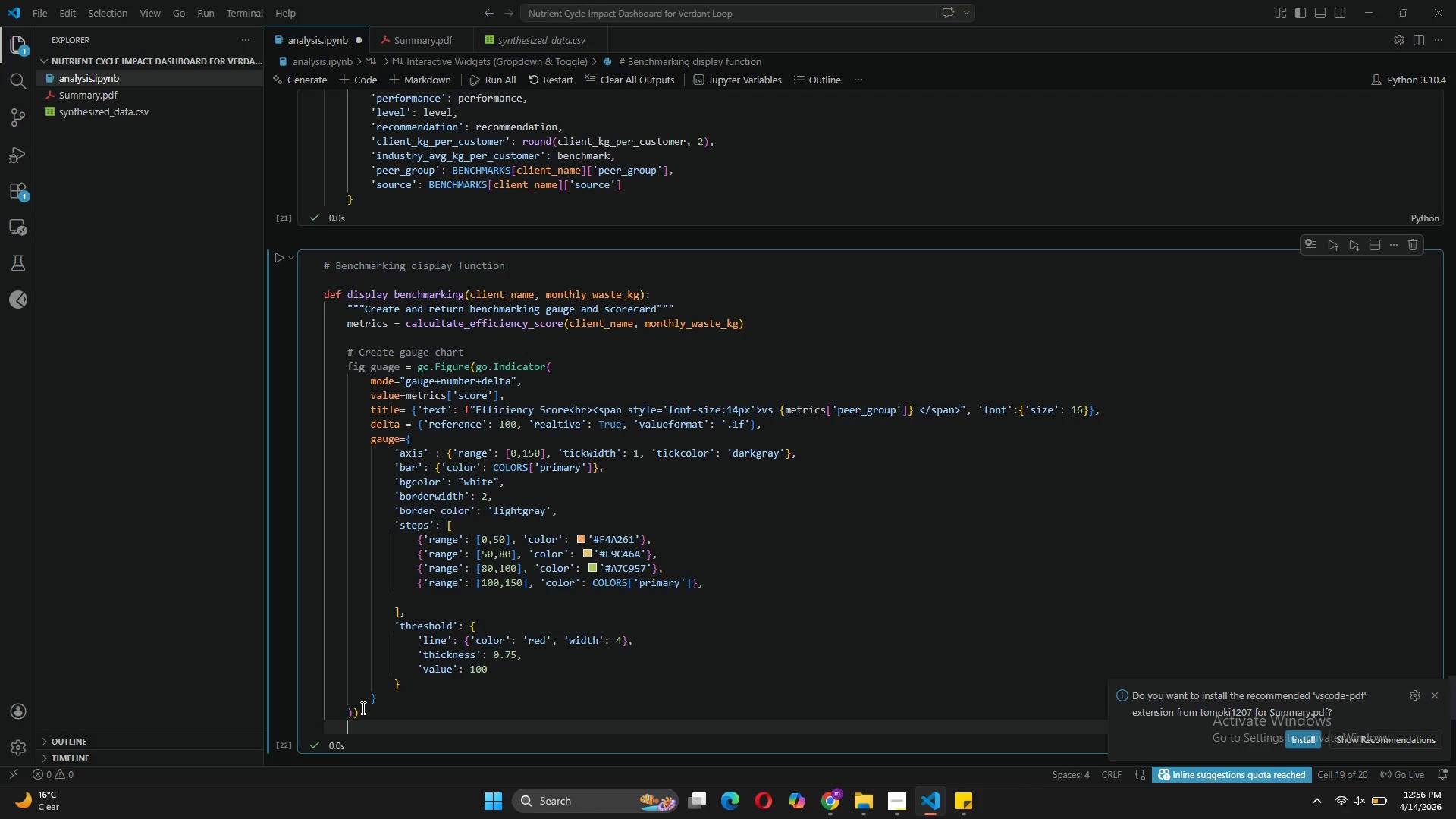 
key(Enter)
 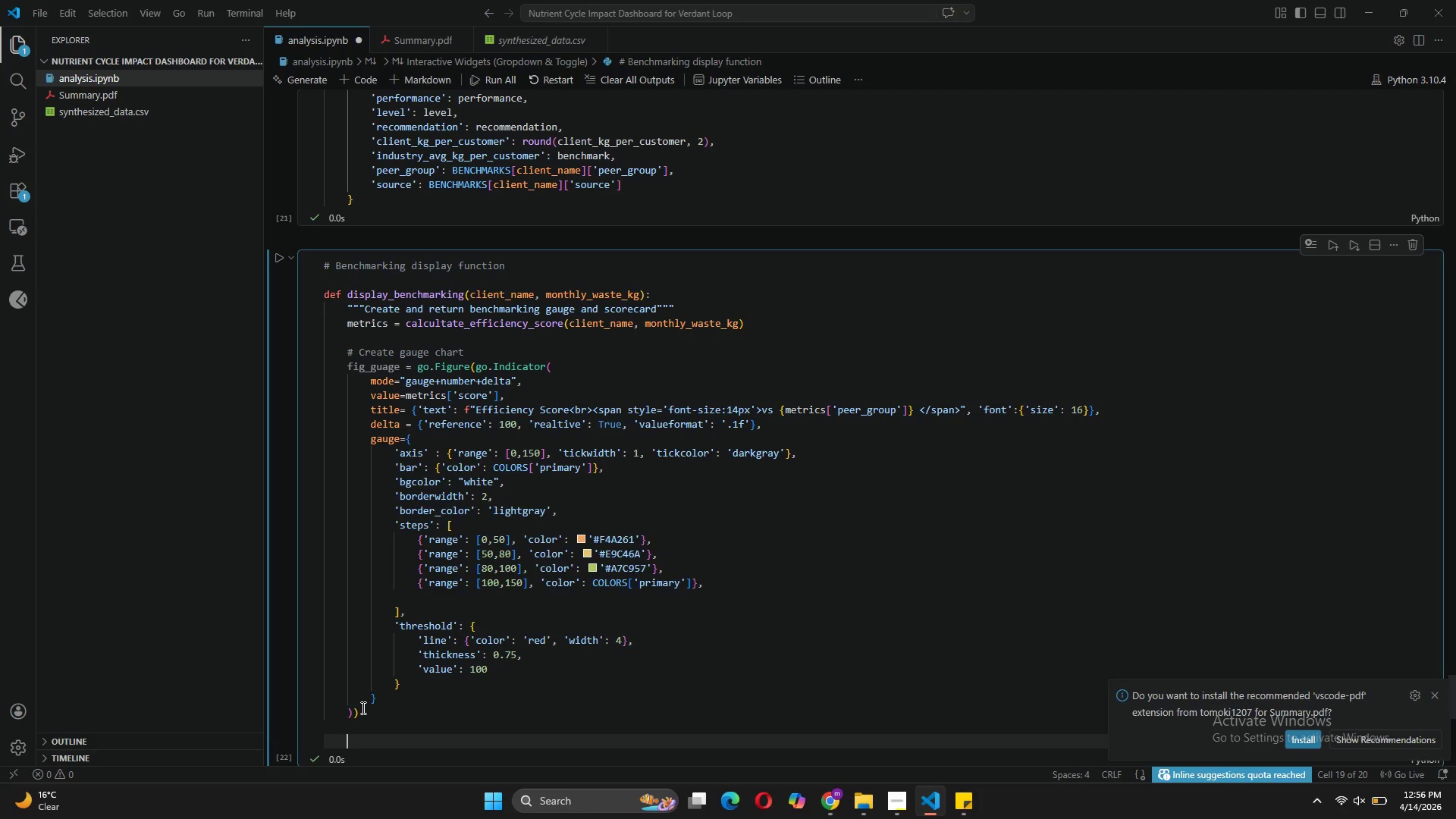 
type(fig_gauge.update_layout)
 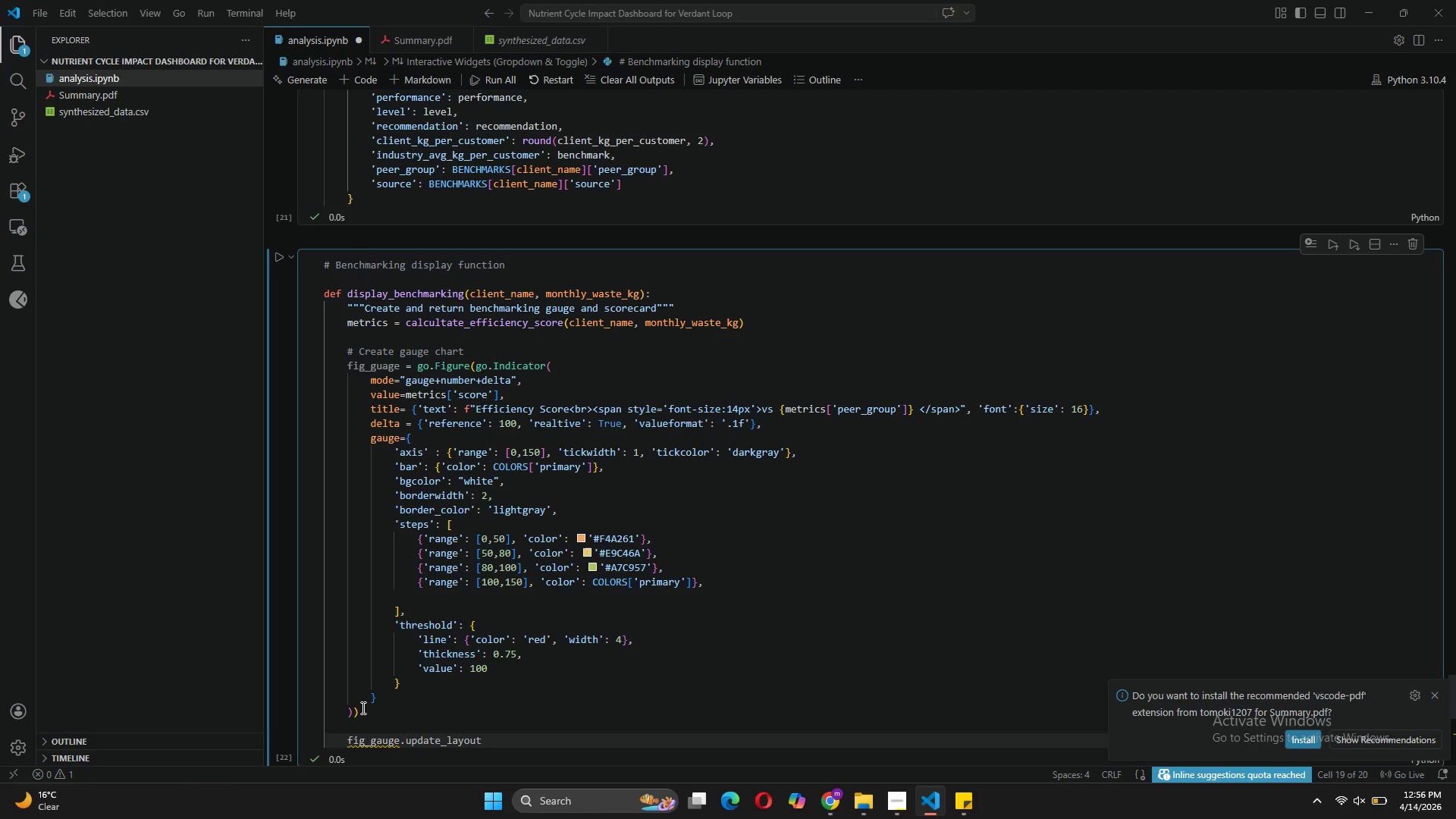 
key(Shift+9)
 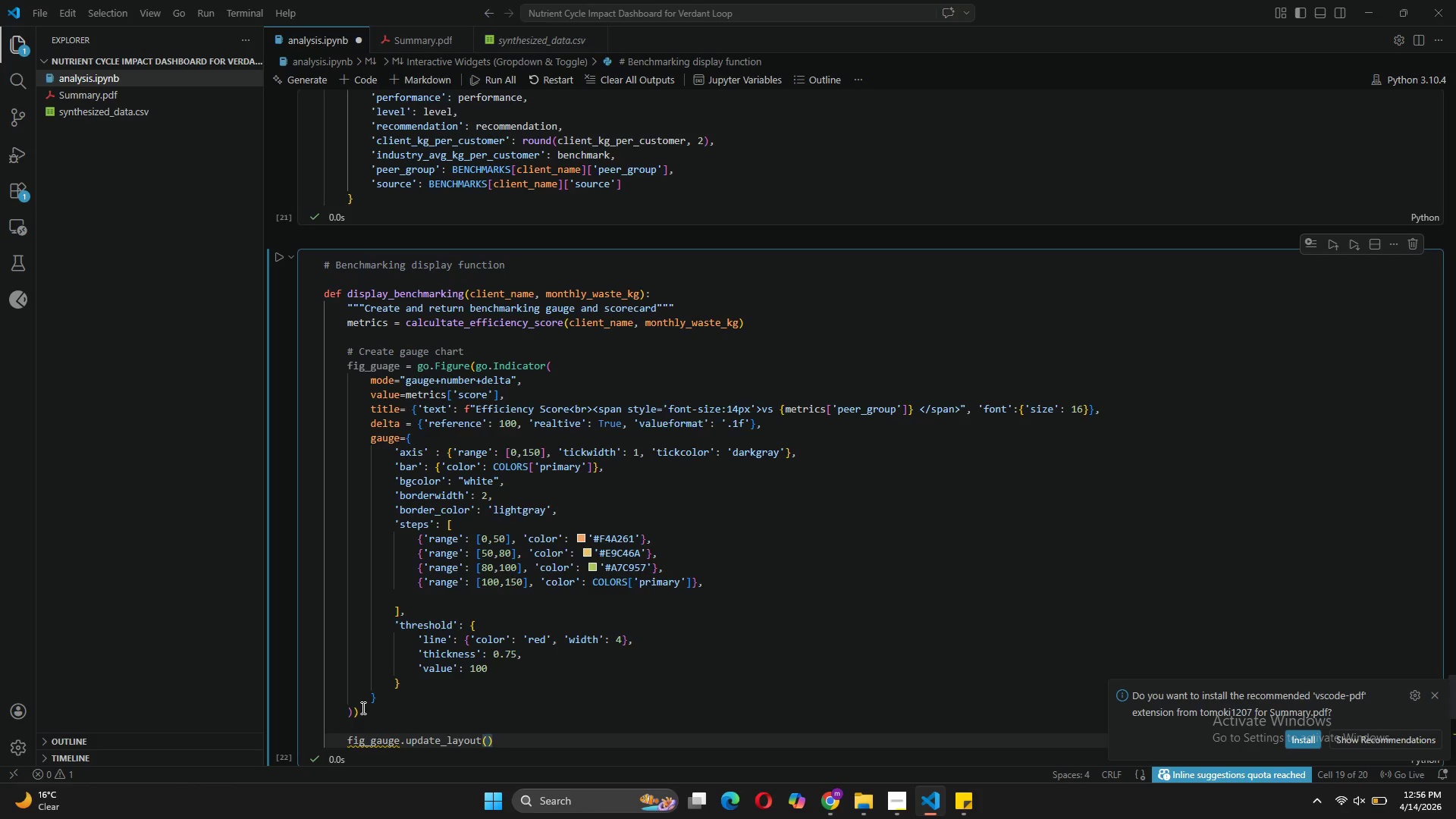 
key(Enter)
 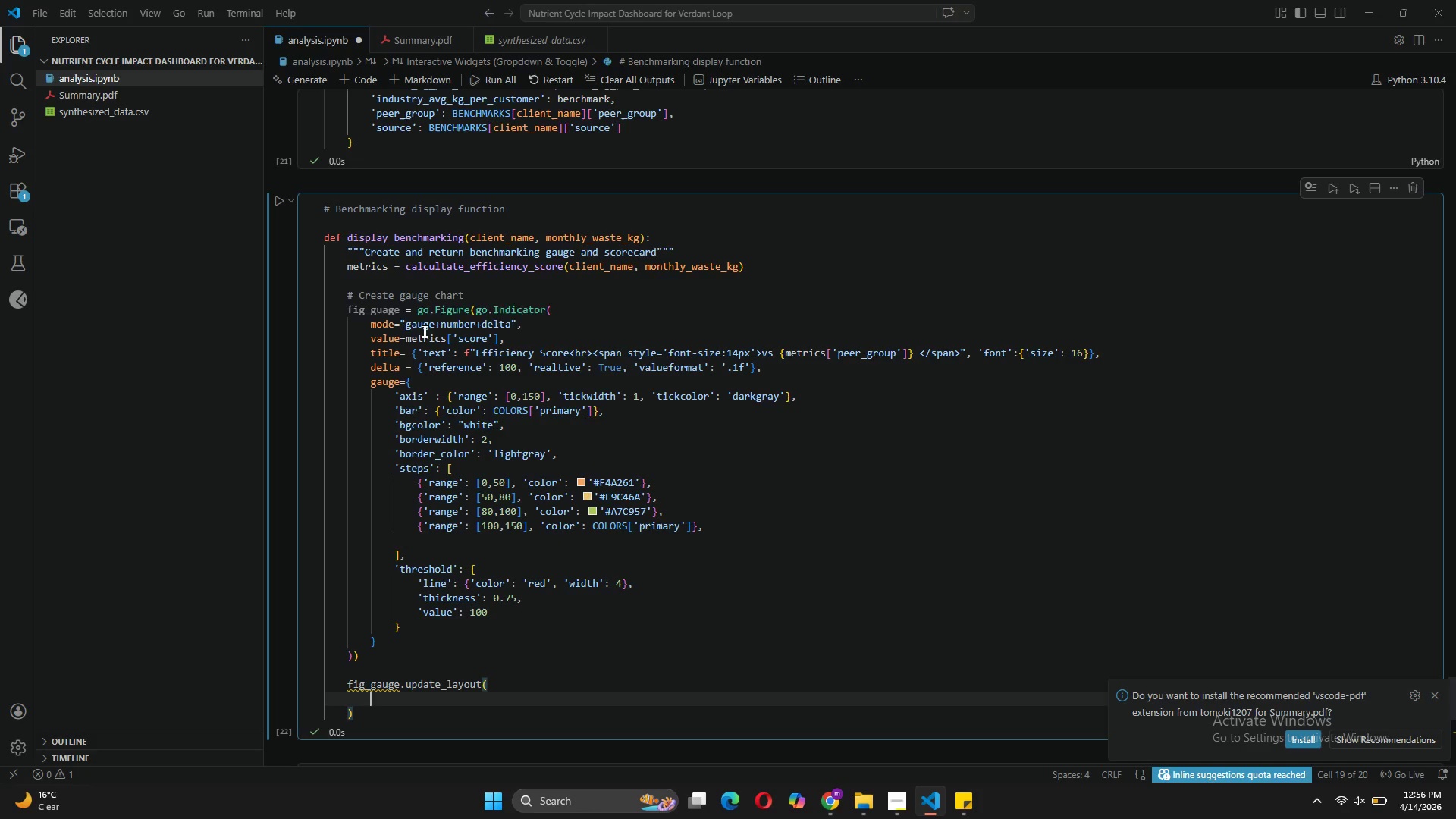 
wait(22.36)
 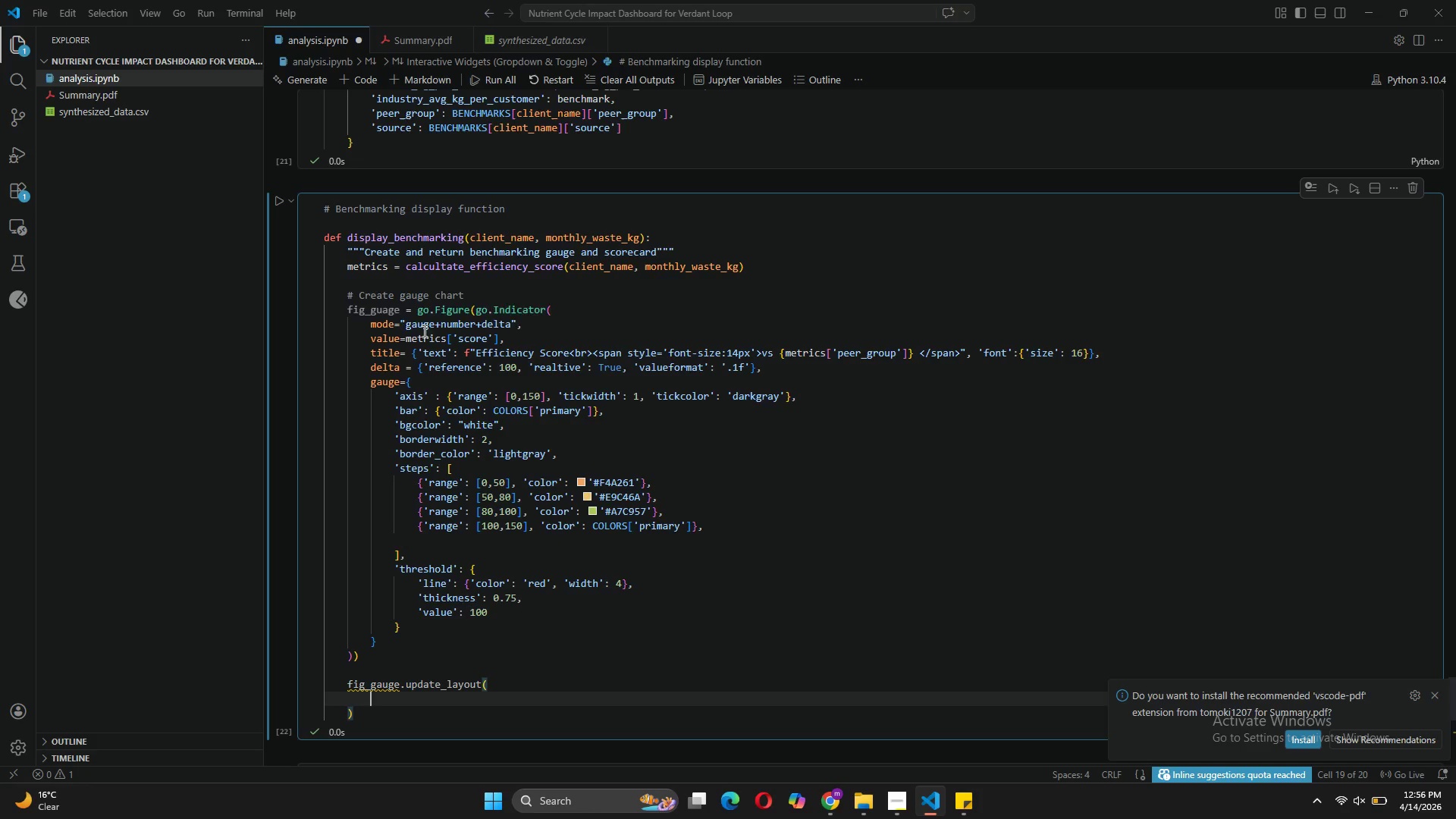 
left_click([382, 310])
 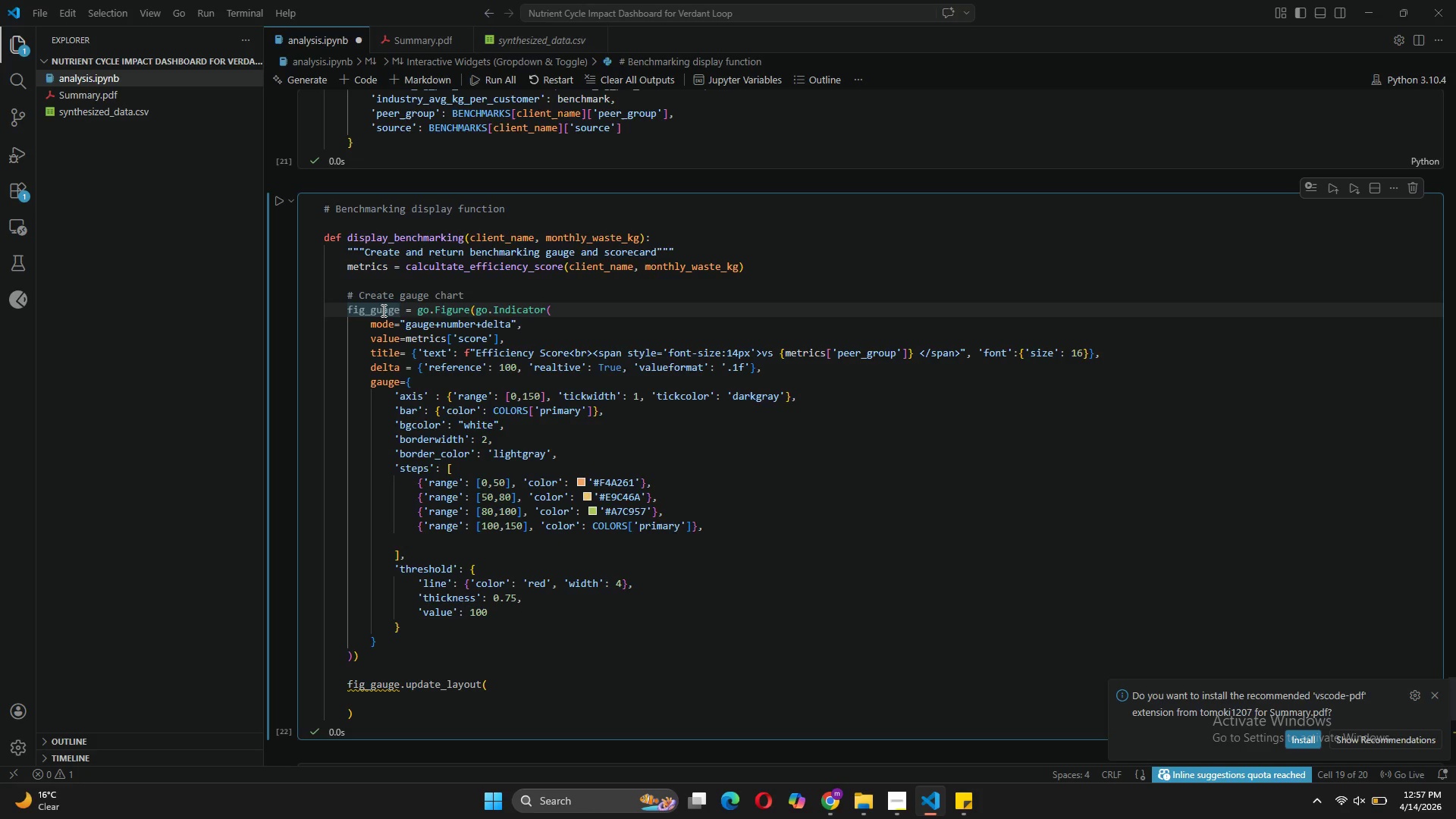 
key(Backspace)
 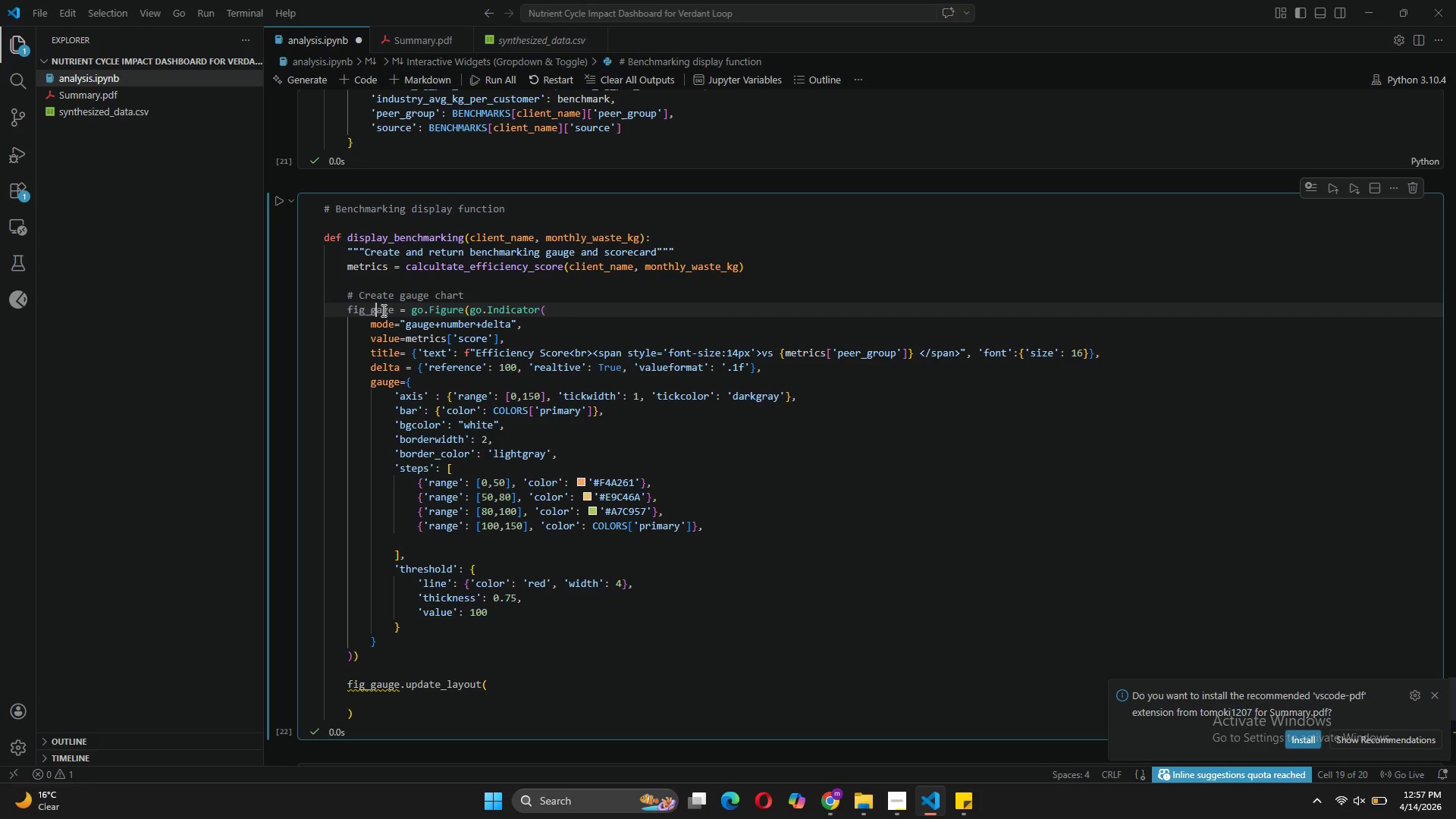 
key(A)
 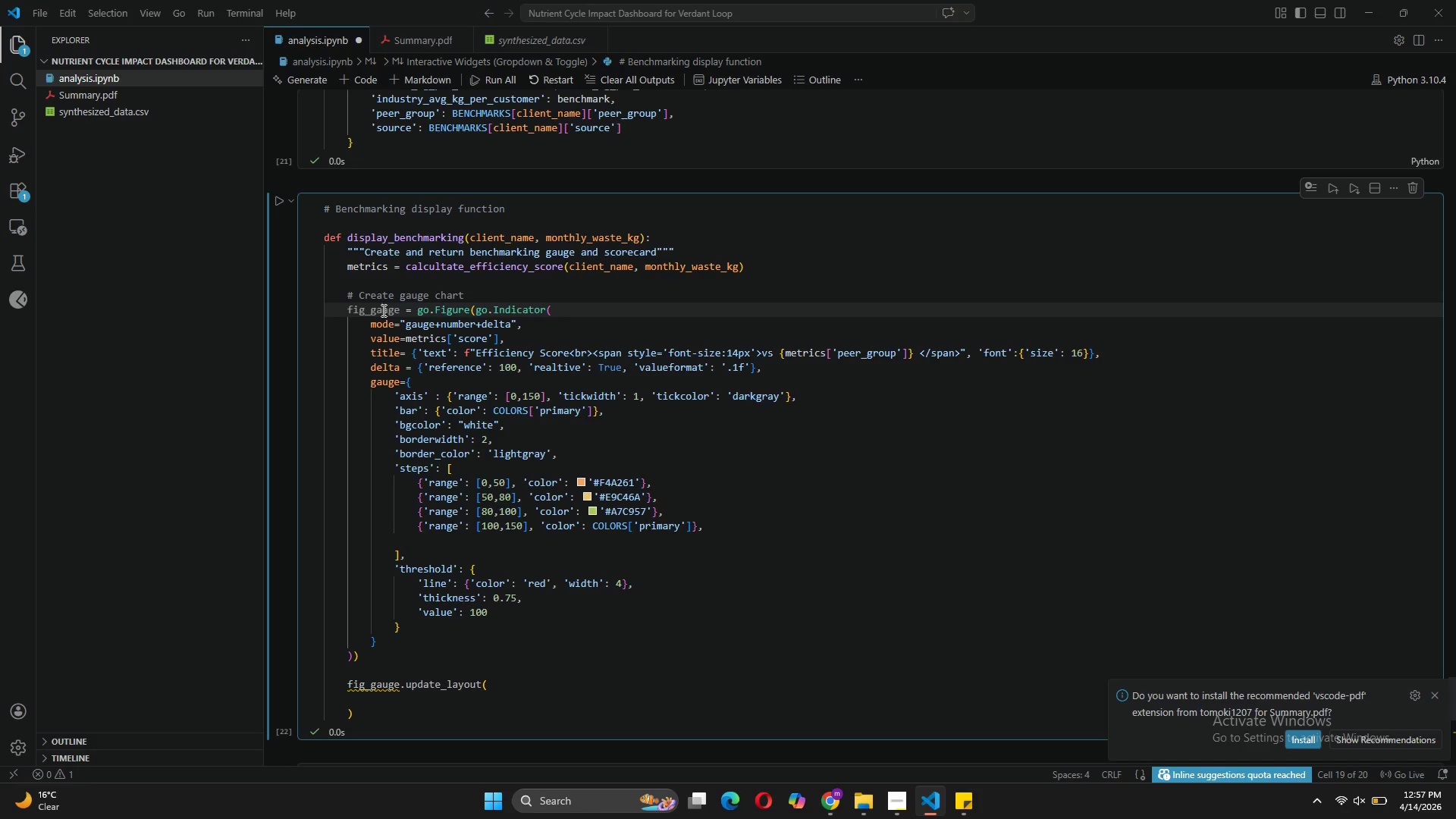 
key(ArrowRight)
 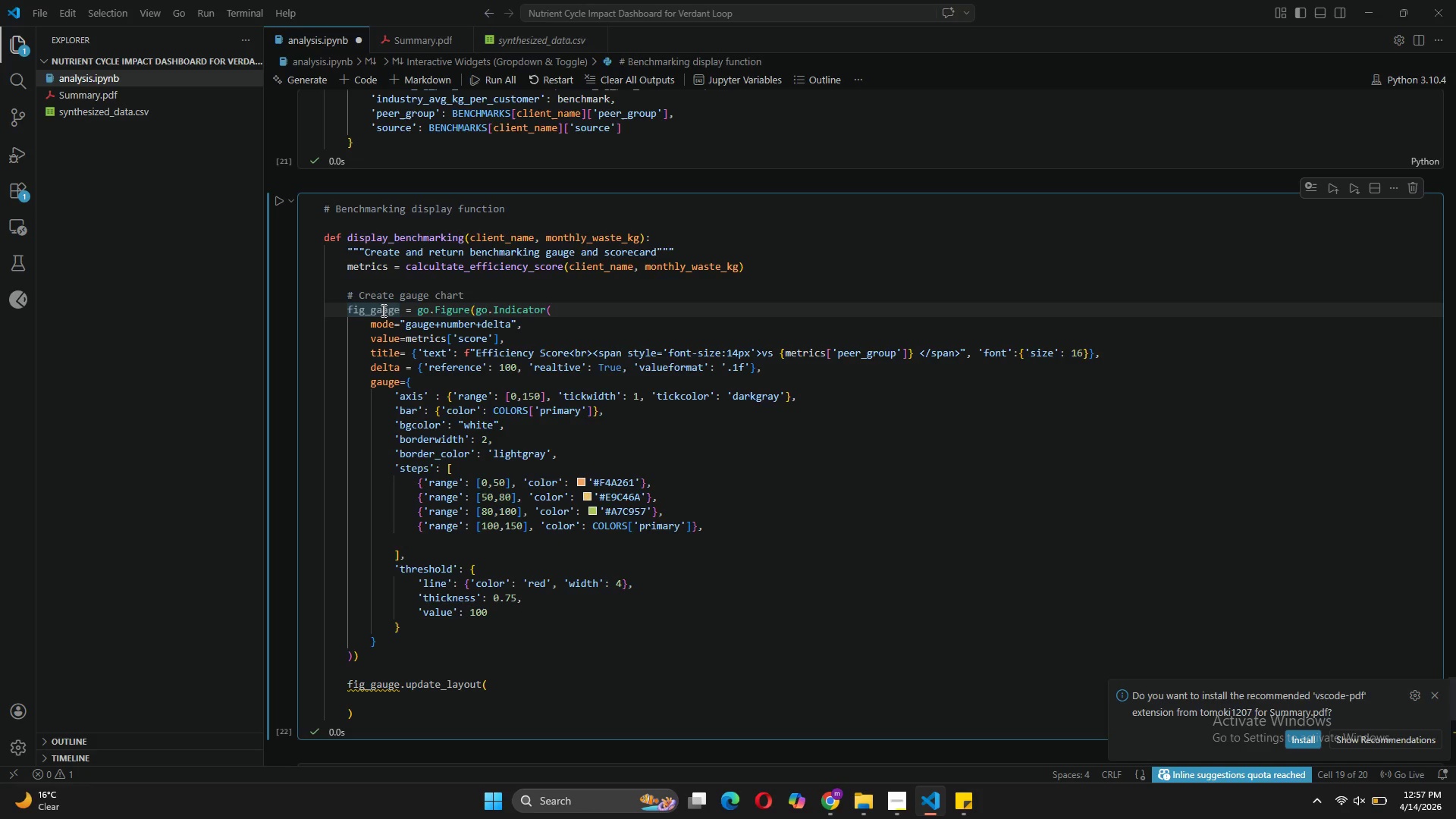 
key(Backspace)
 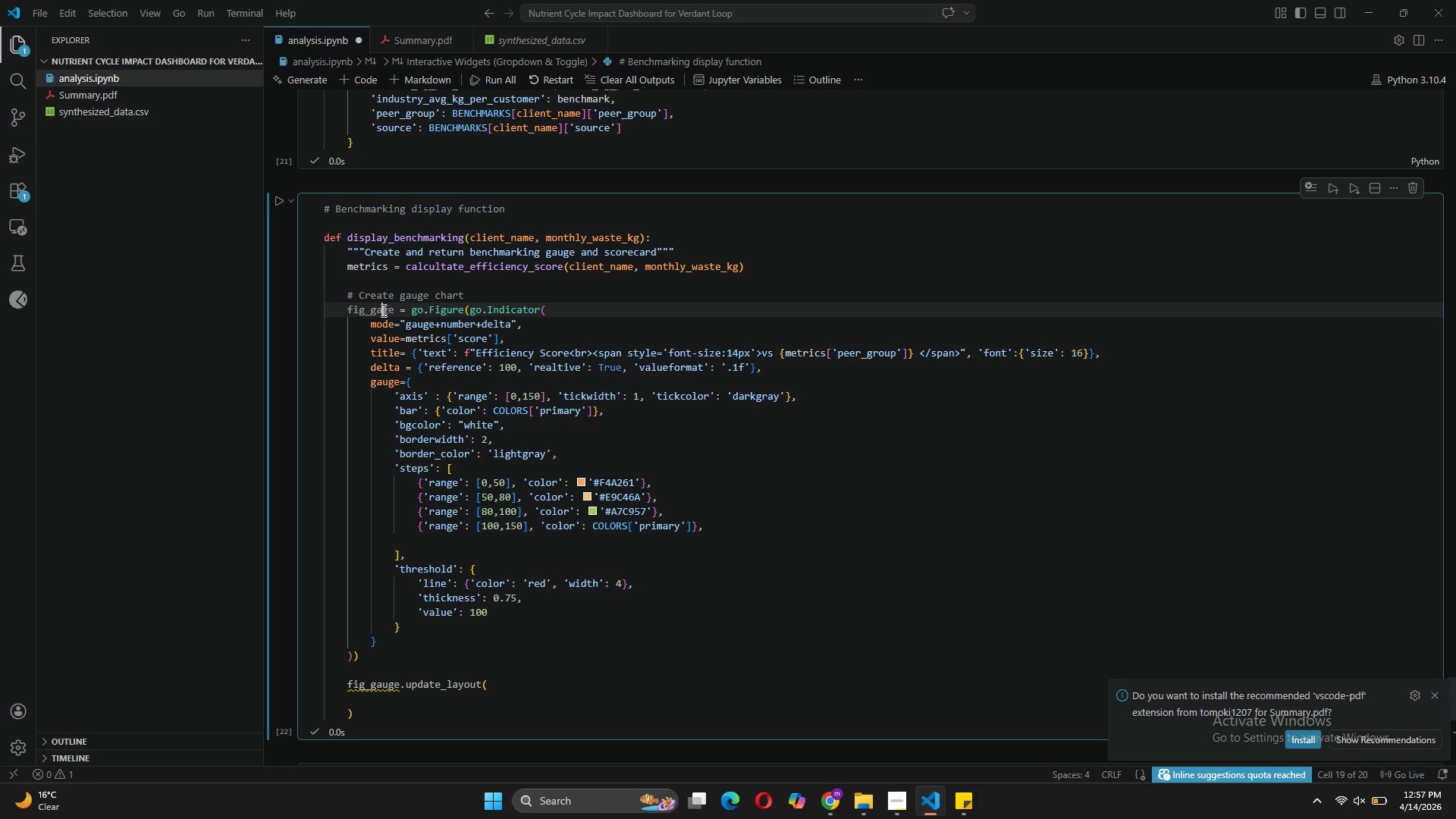 
key(U)
 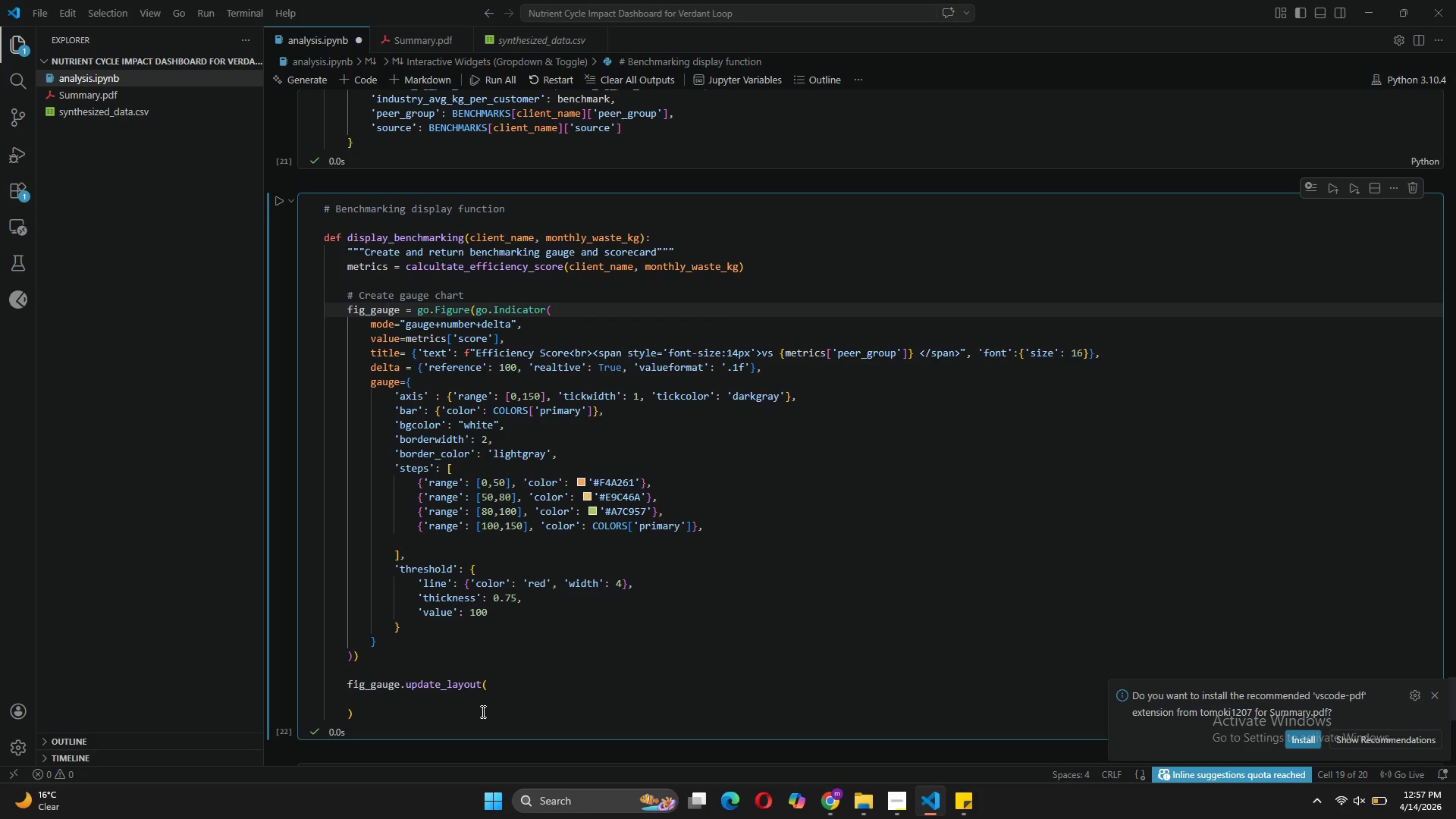 
mouse_move([426, 688])
 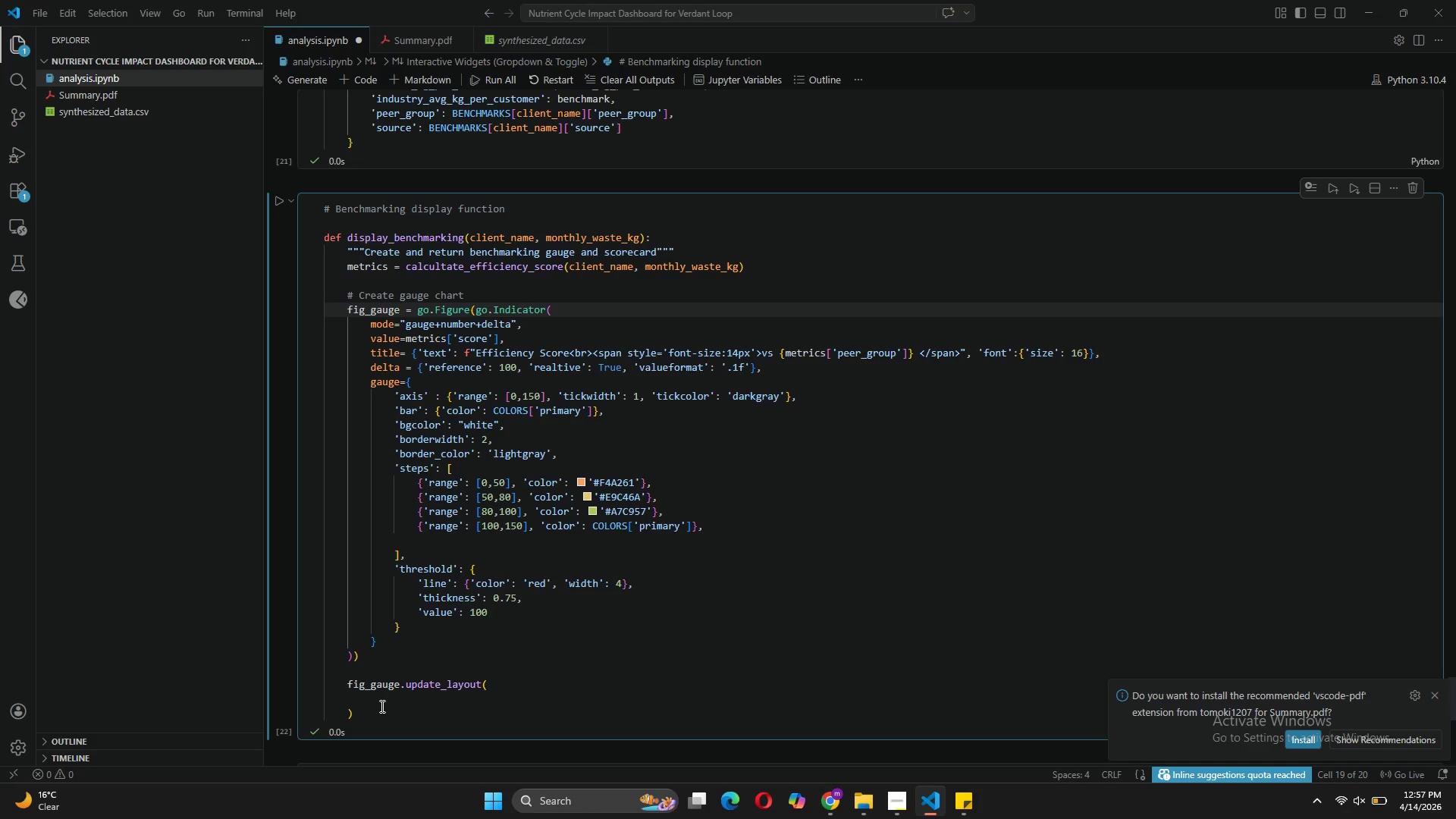 
left_click([381, 706])
 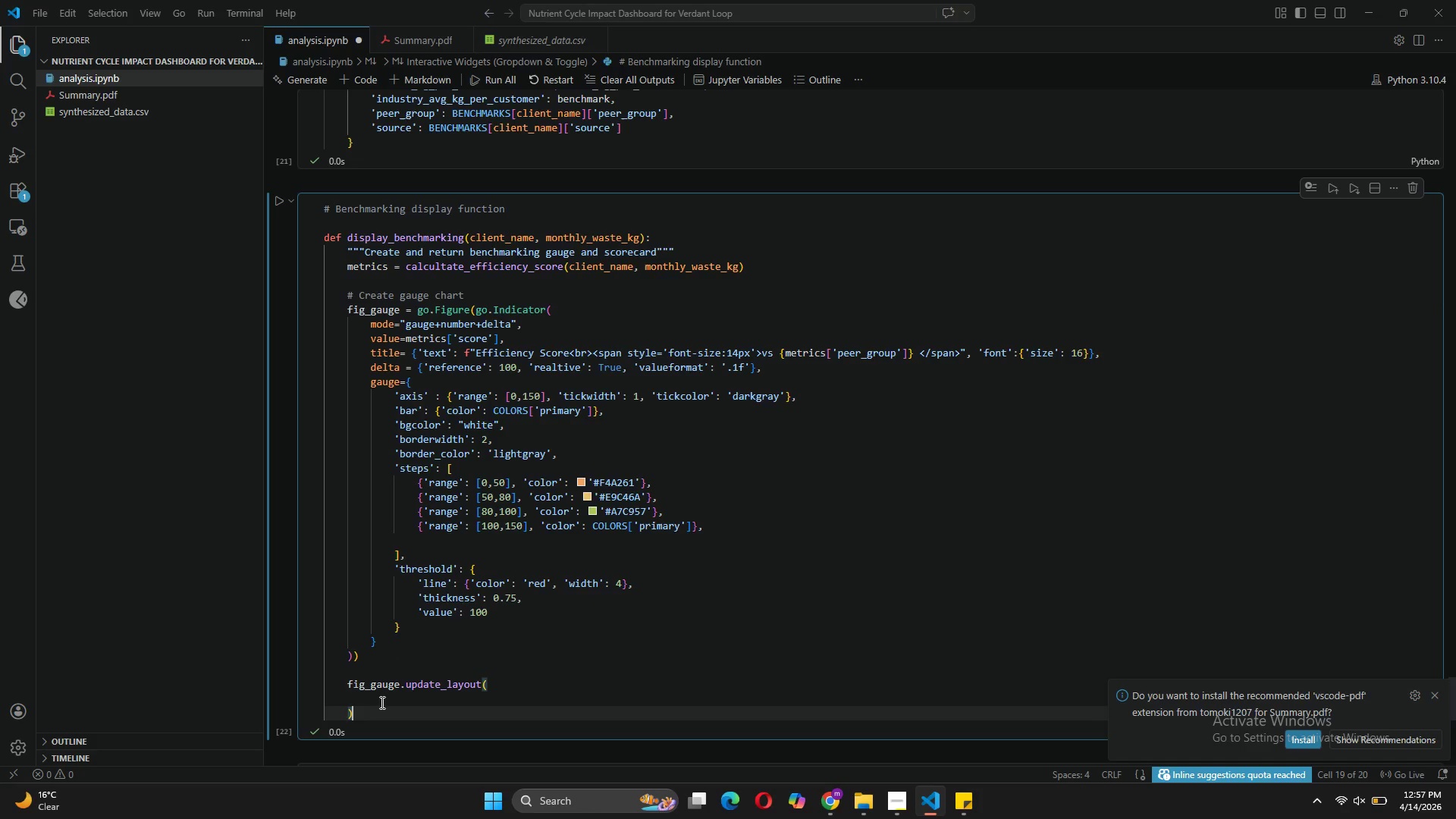 
left_click([381, 702])
 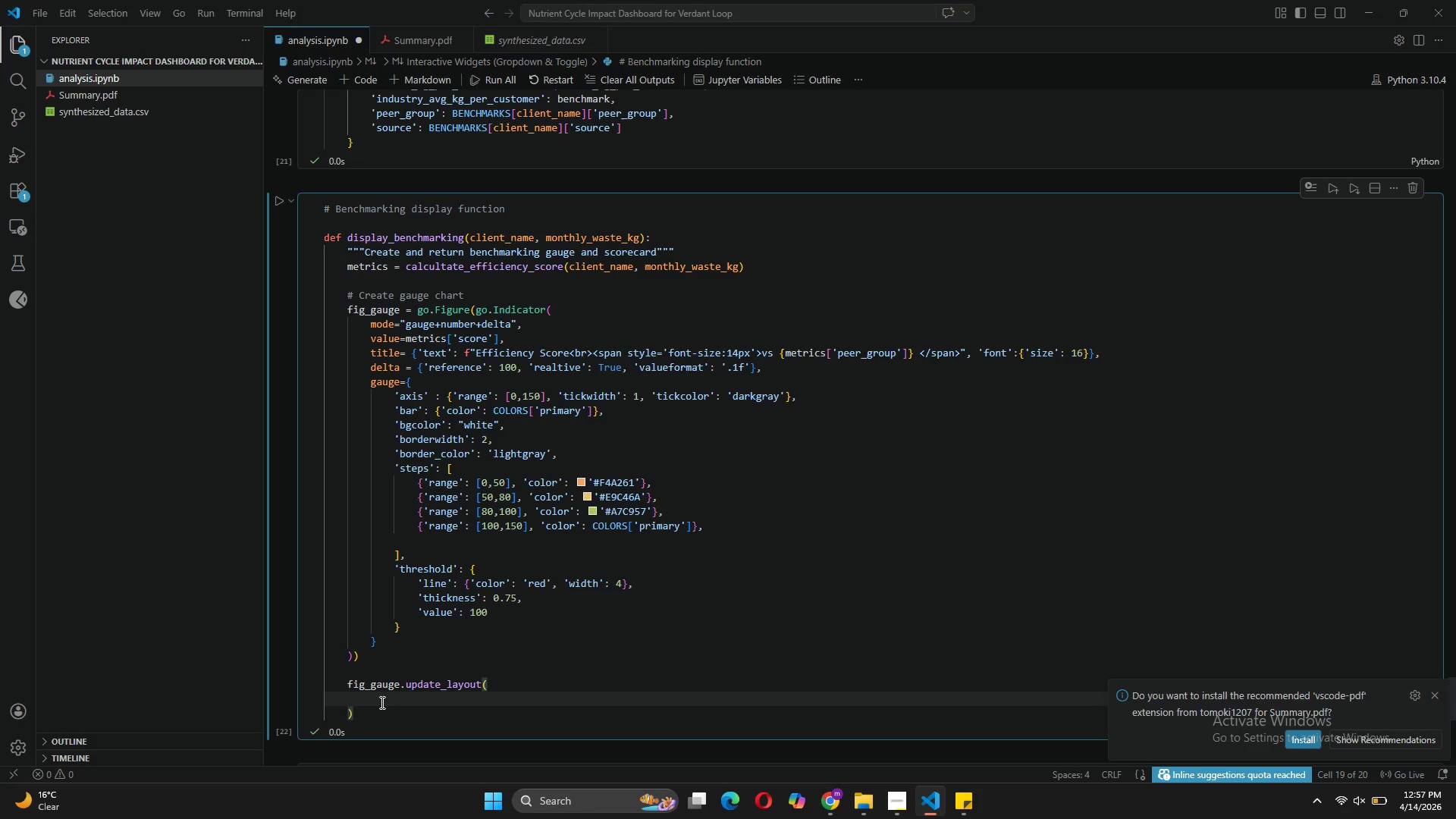 
key(Tab)
type(height = 300,)
 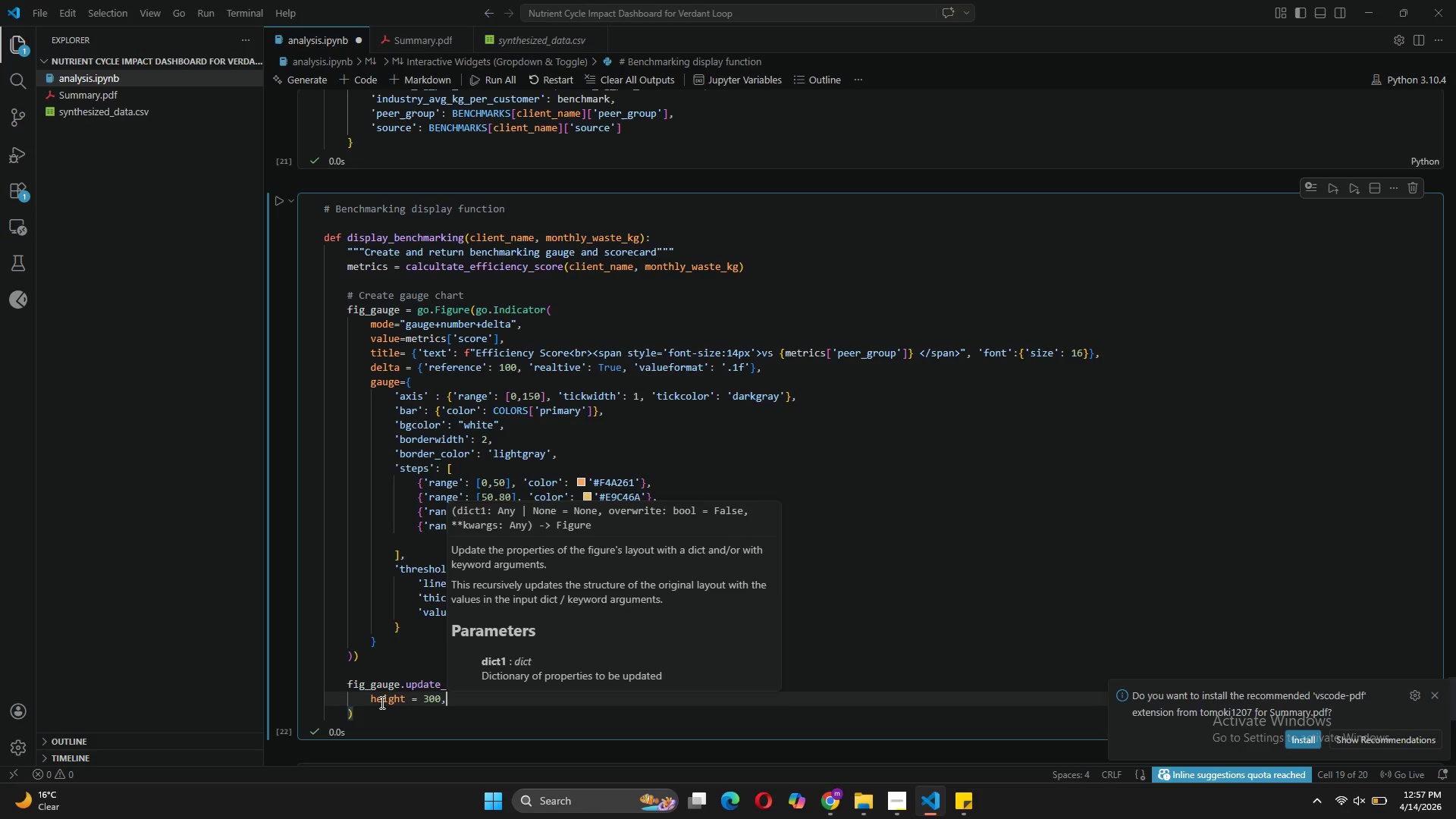 
key(Enter)
 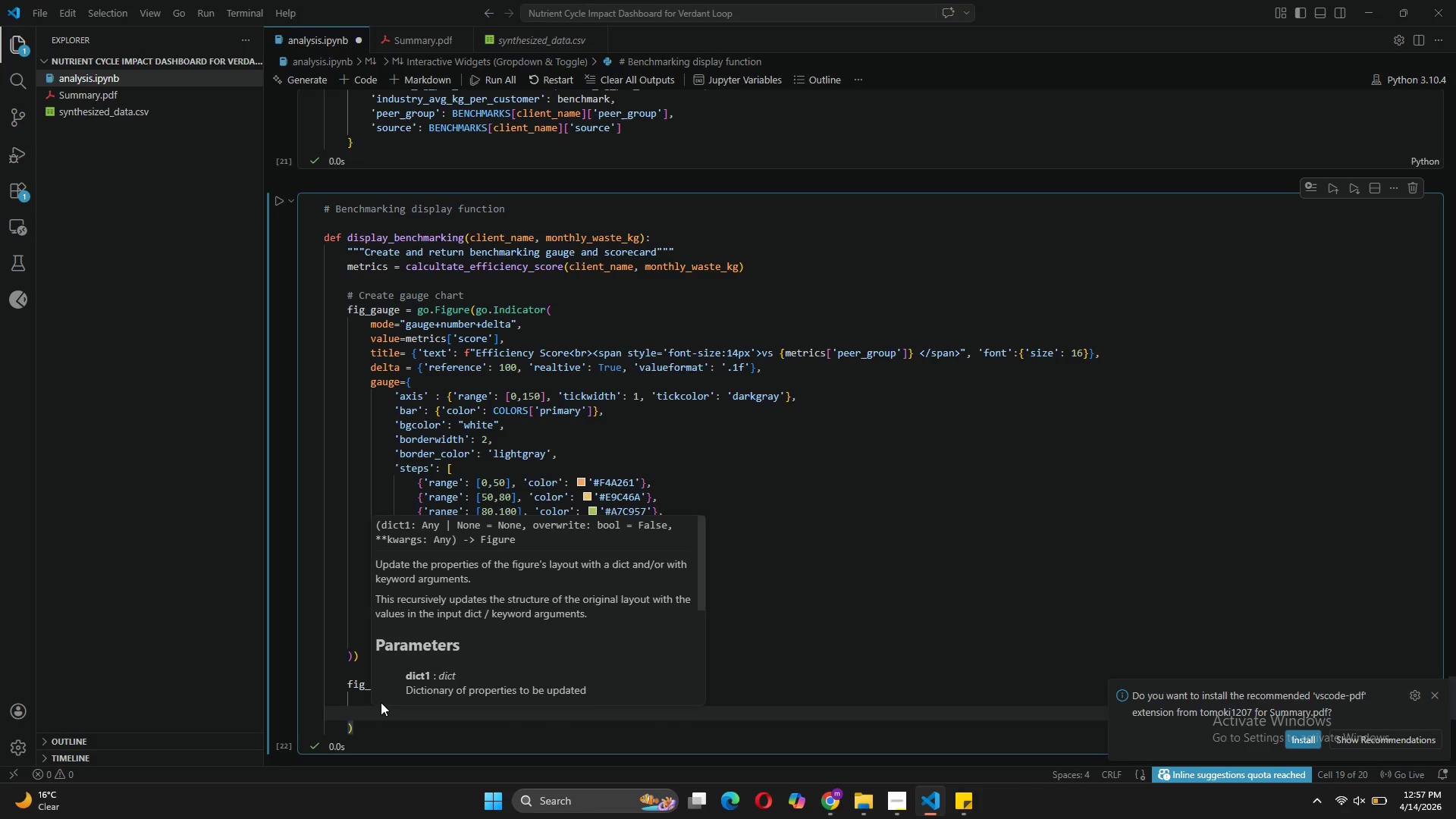 
type(width = 500,)
 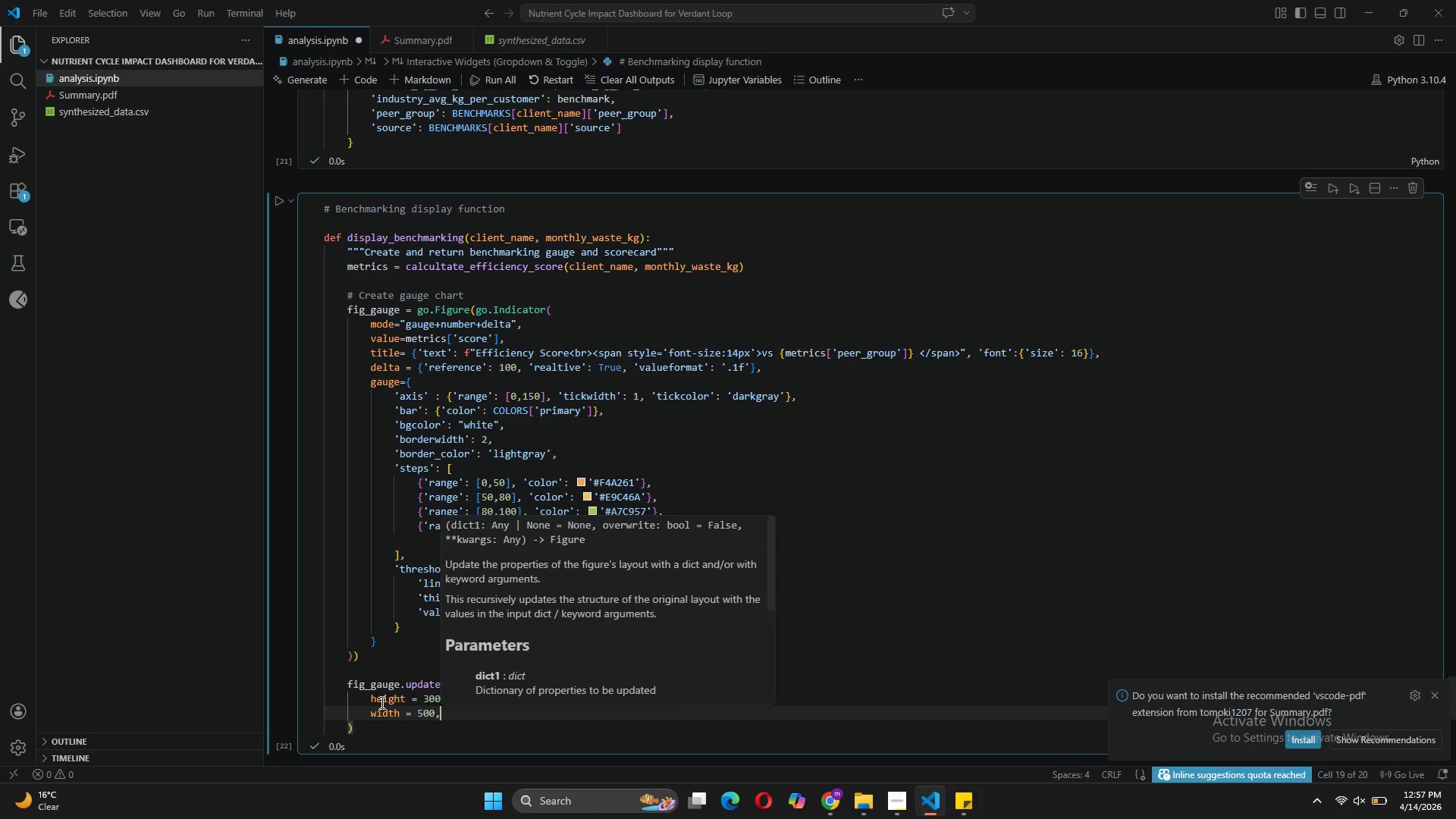 
key(Enter)
 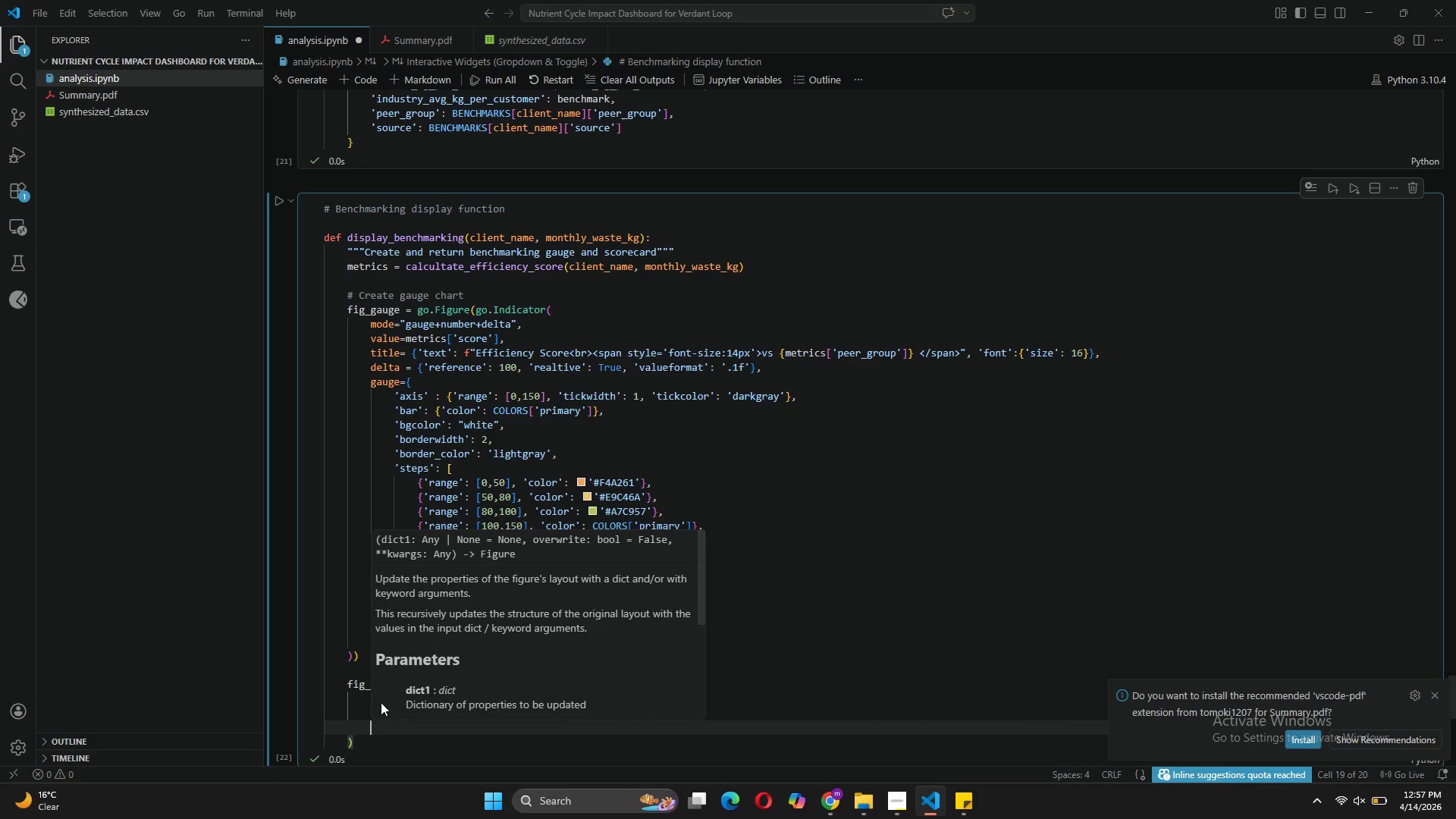 
type(margin=dict(t=50, b-)
key(Backspace)
type(=20, l=20, r=20)
 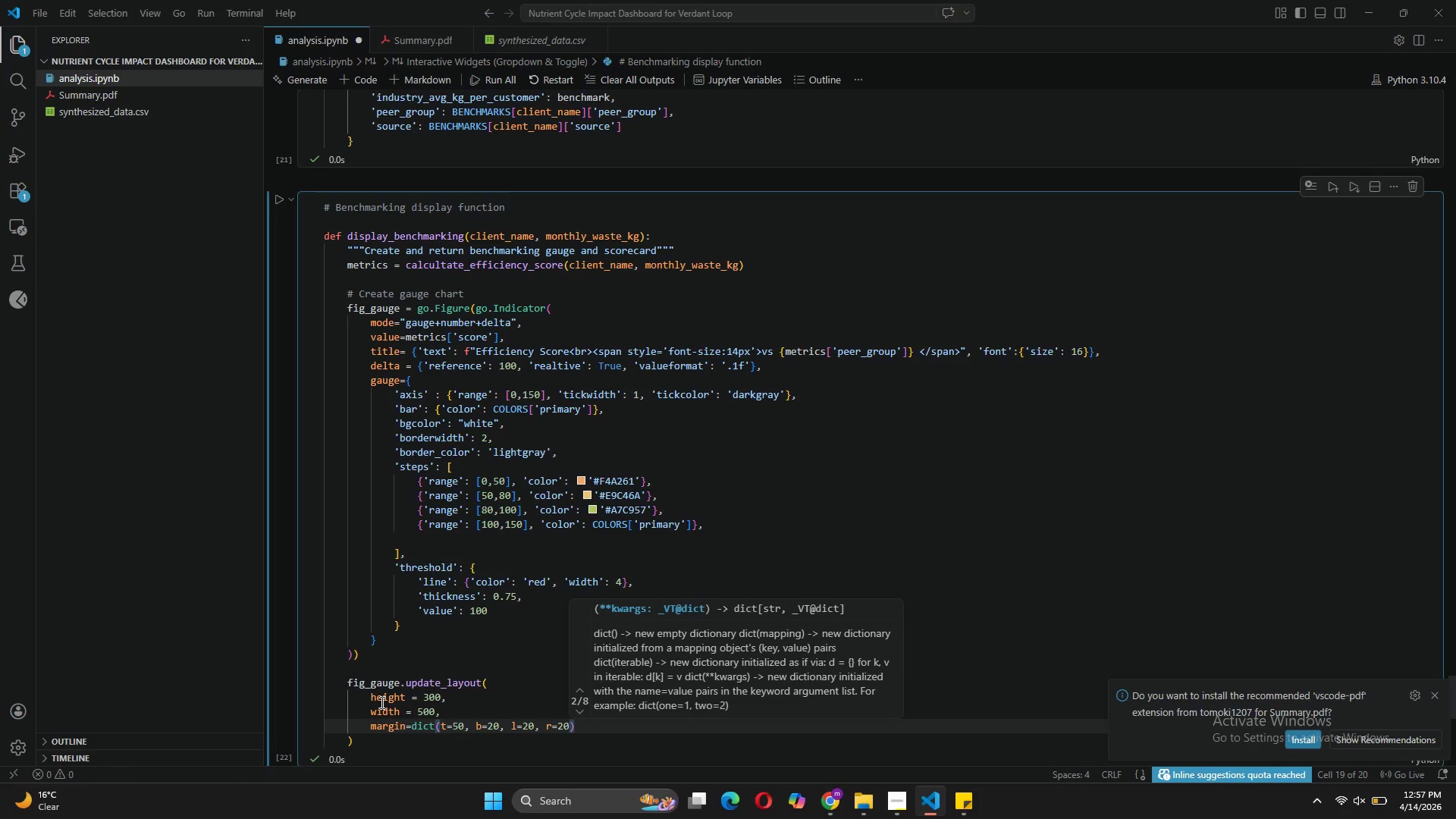 
key(ArrowRight)
 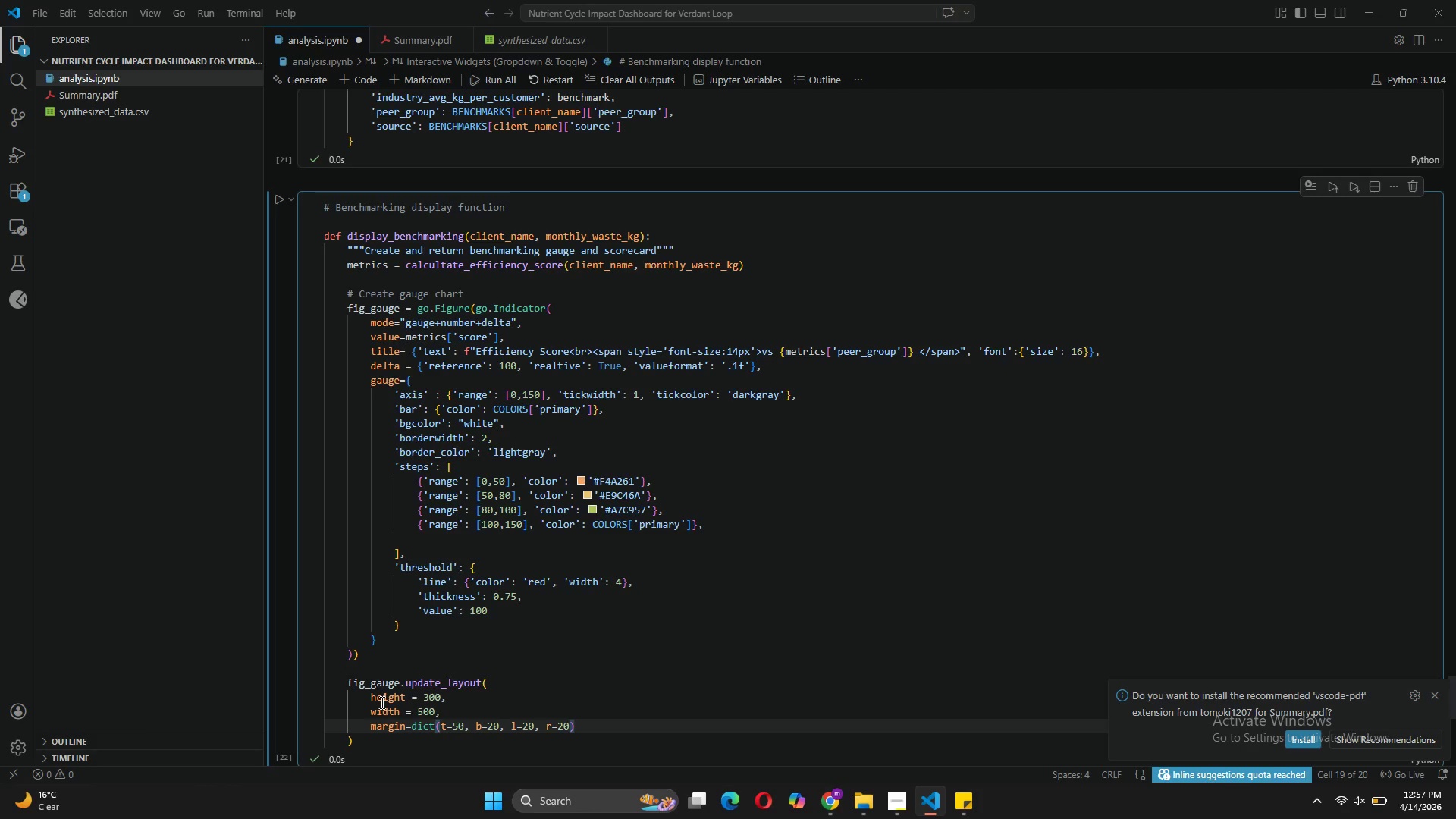 
key(Comma)
 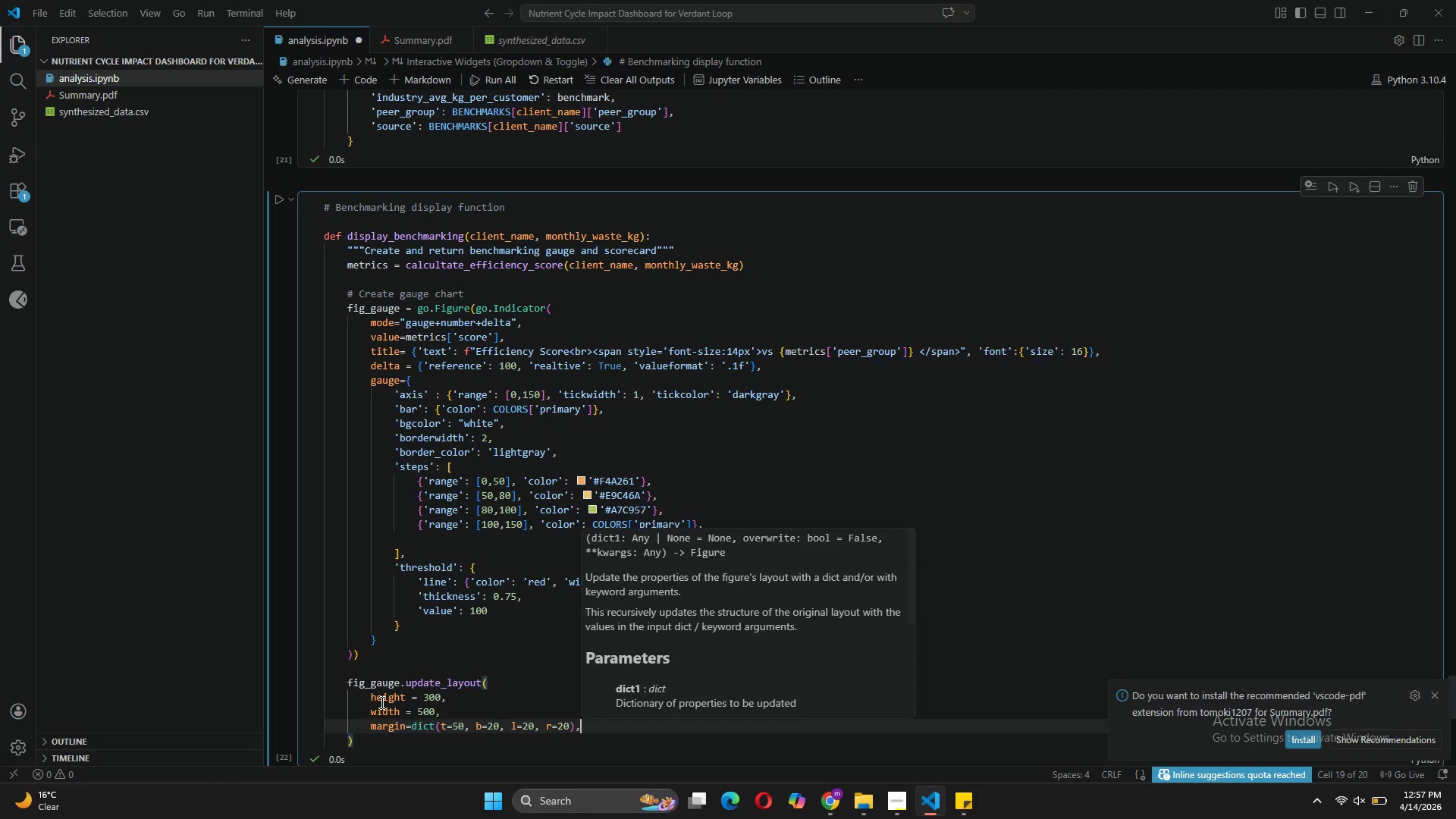 
key(Enter)
 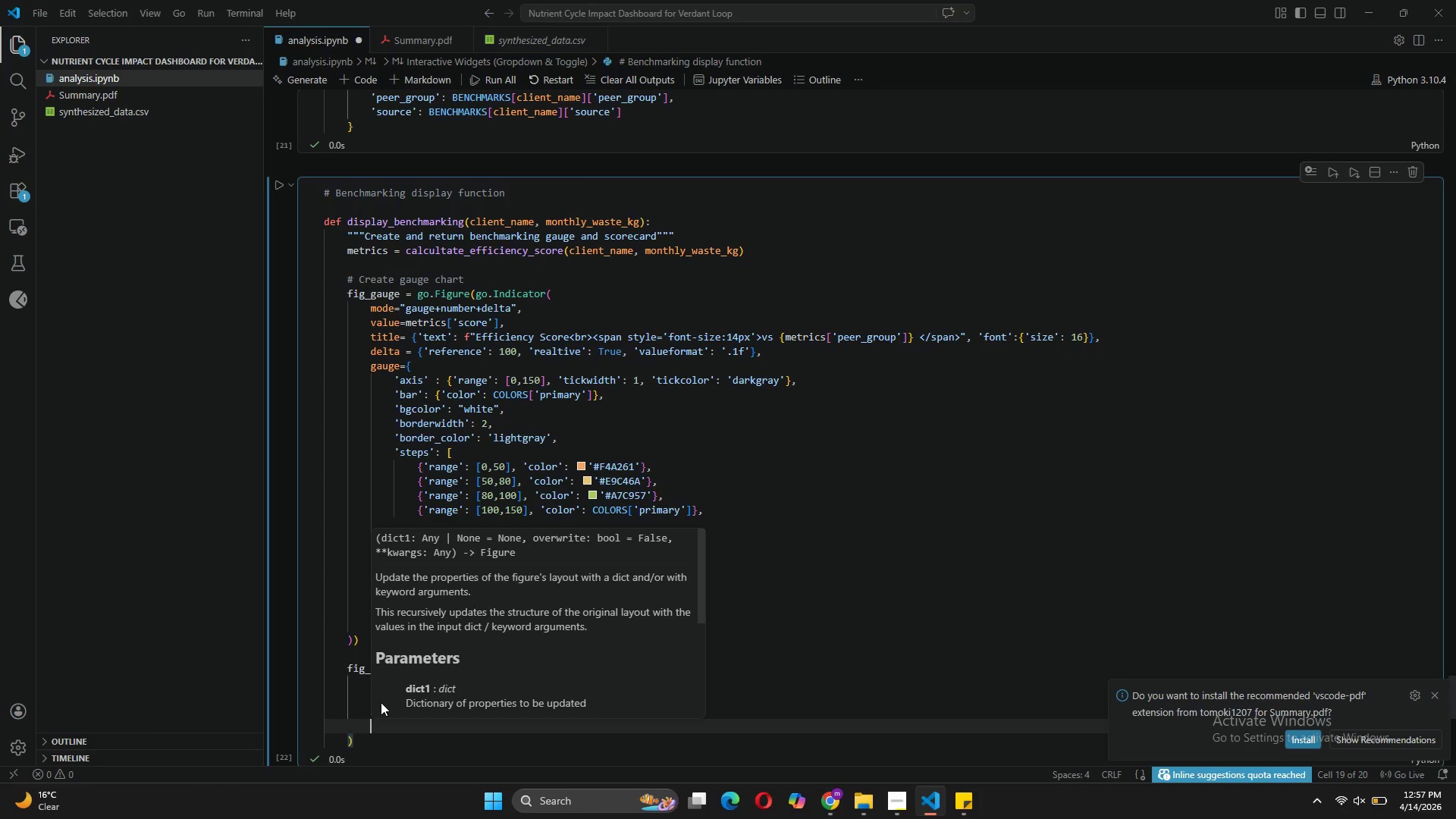 
type(templae)
key(Backspace)
type(e)
key(Backspace)
type(te='simple_white)
 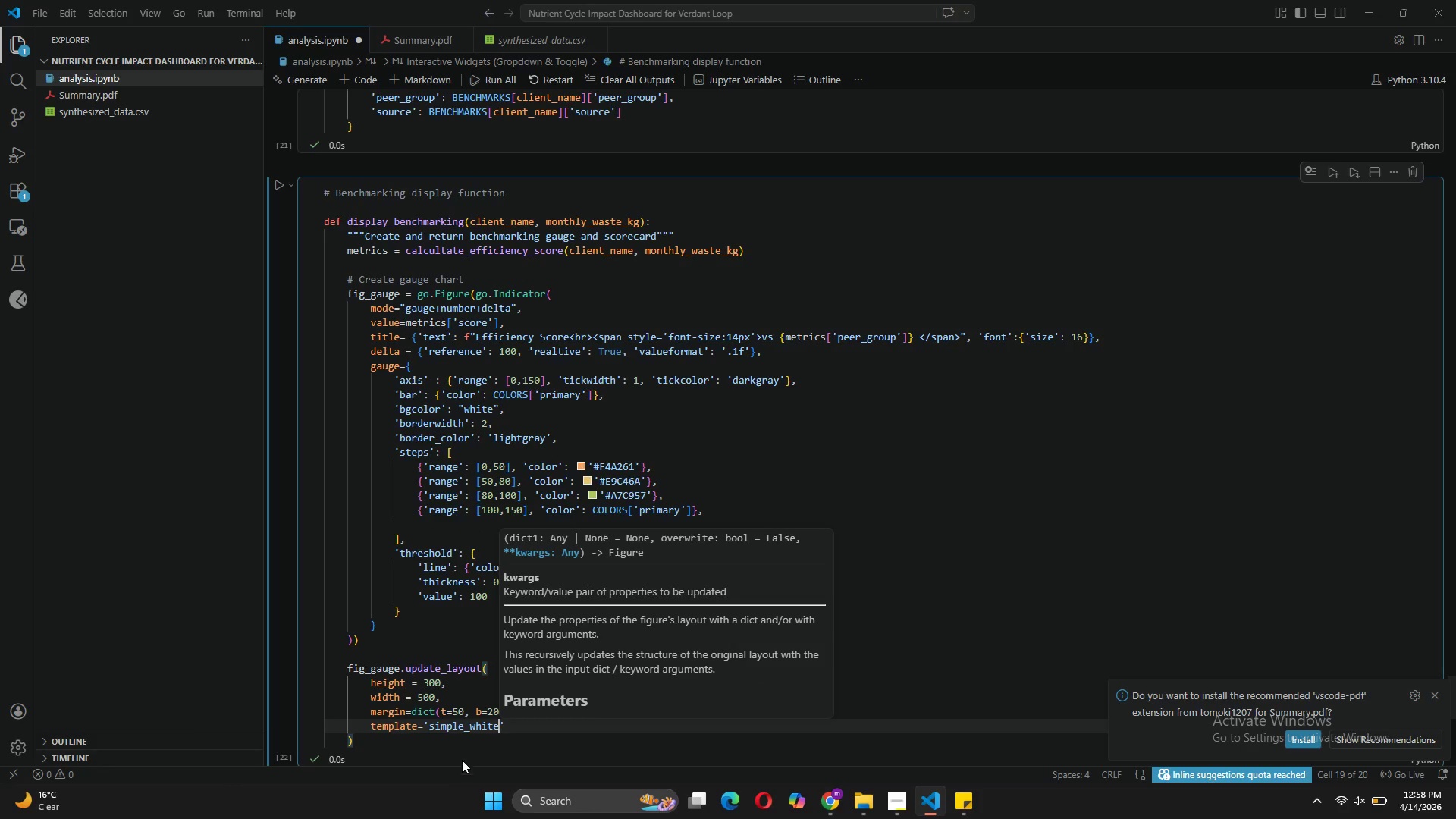 
left_click([450, 723])
 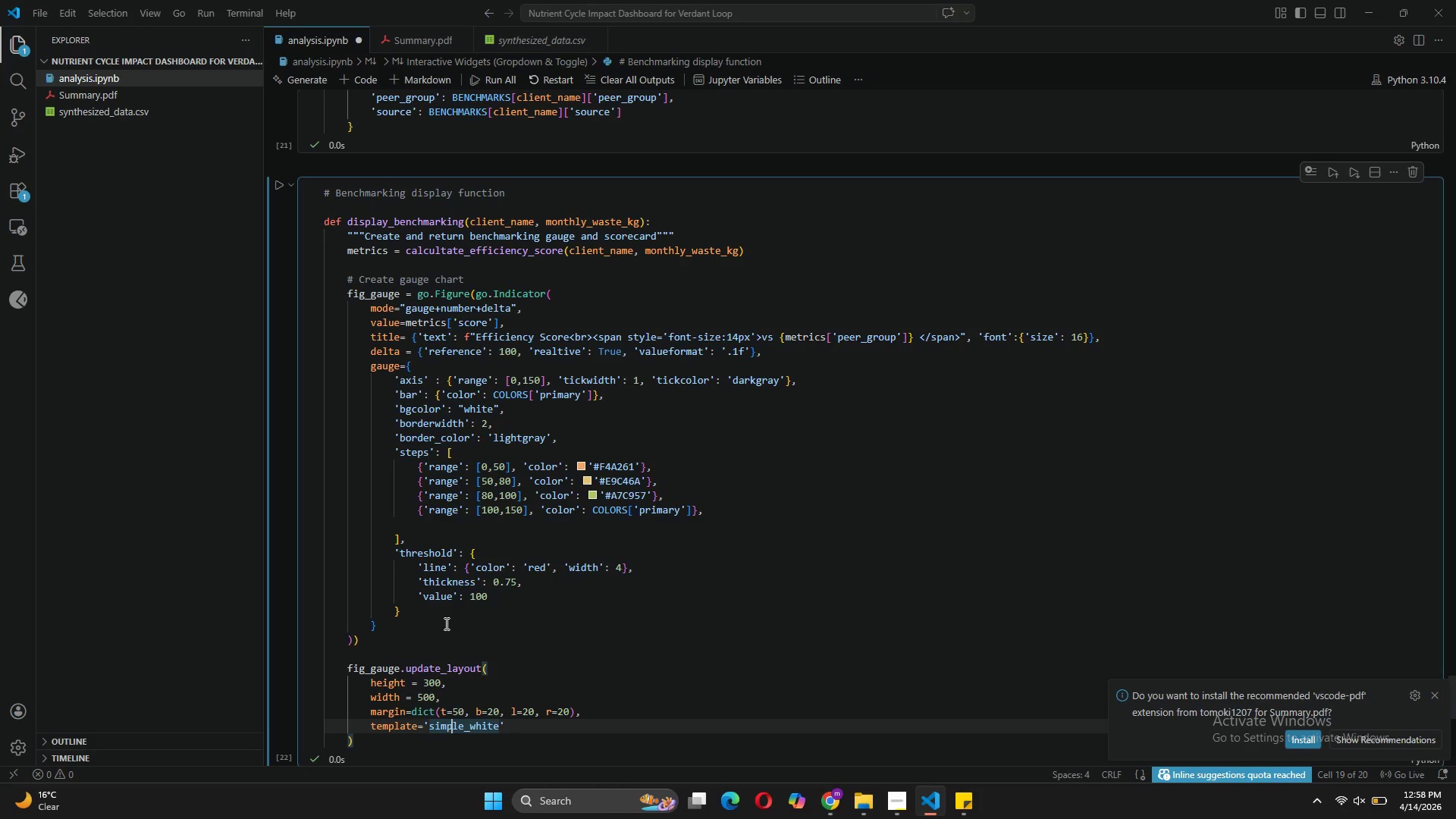 
wait(13.01)
 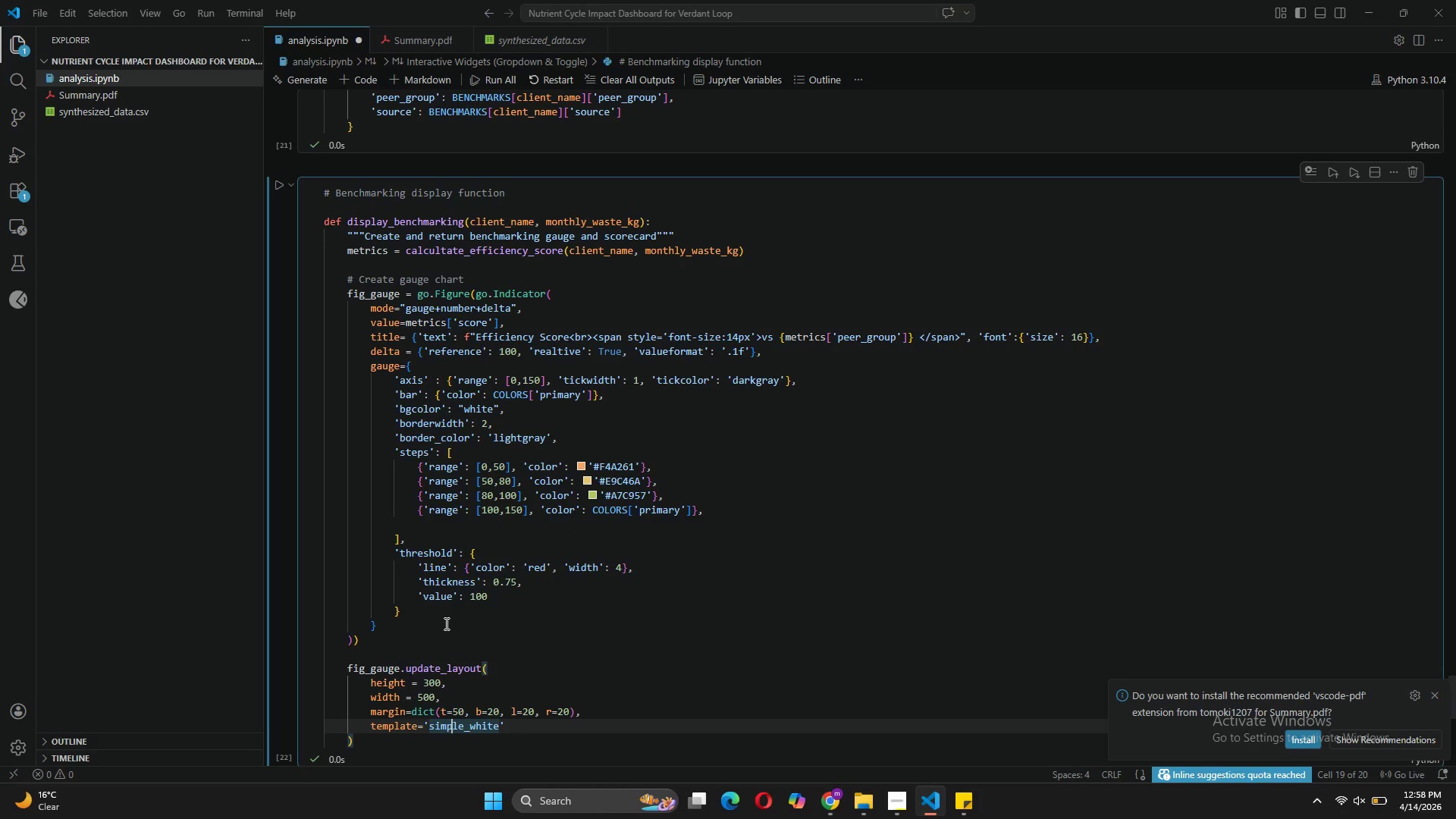 
left_click([389, 739])
 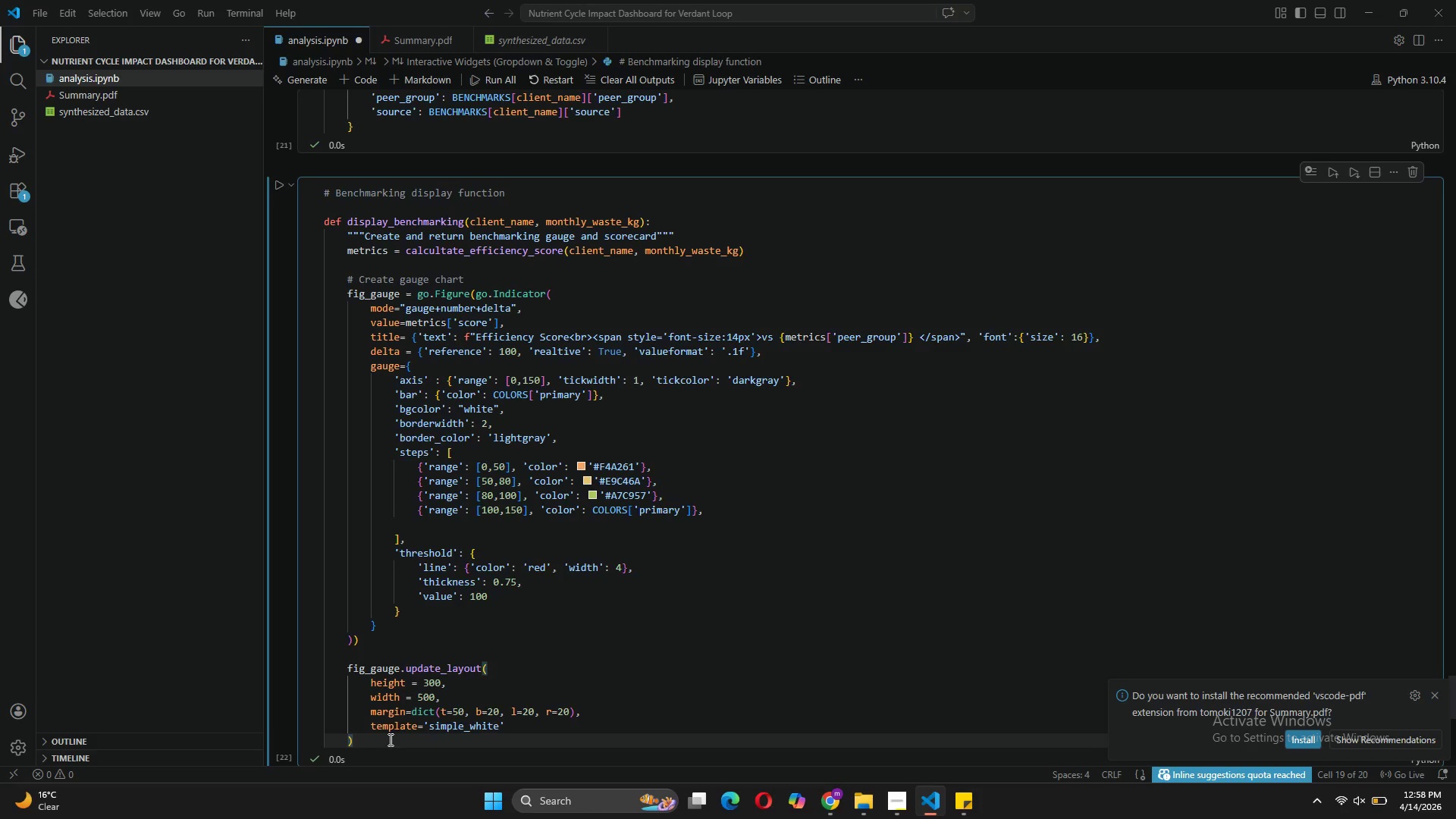 
key(Enter)
 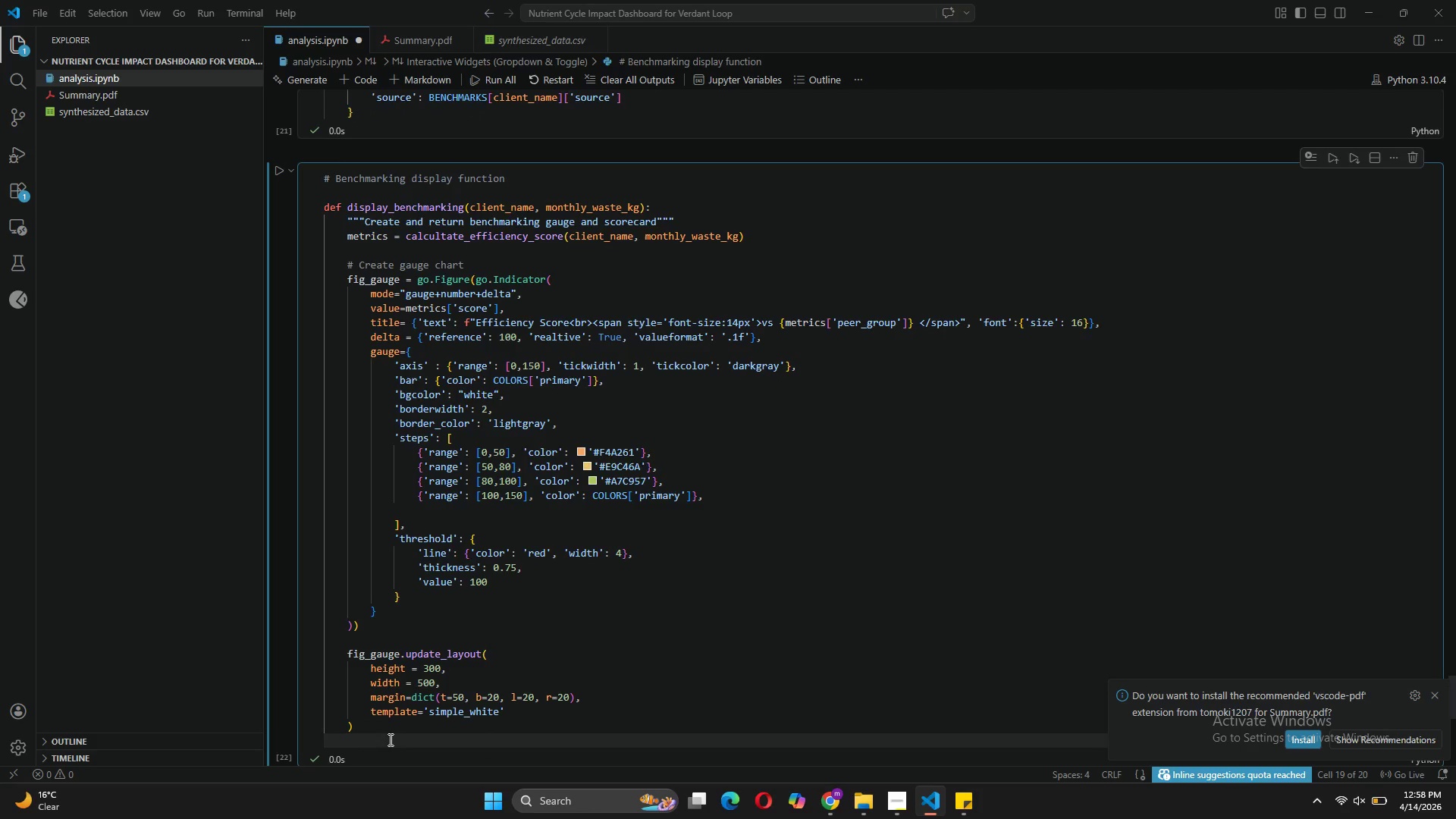 
key(Enter)
 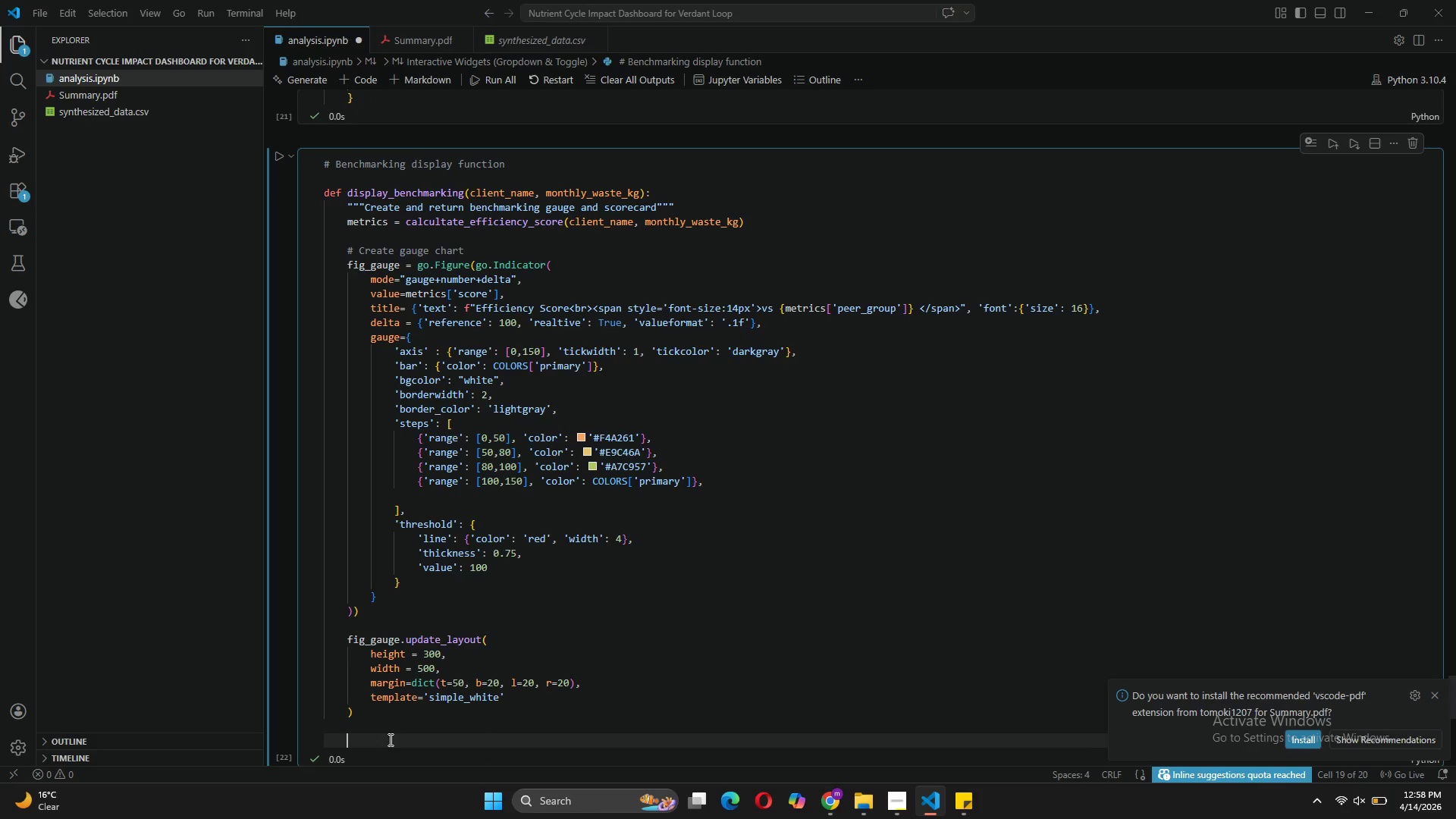 
type(# Create scorecard HTML)
 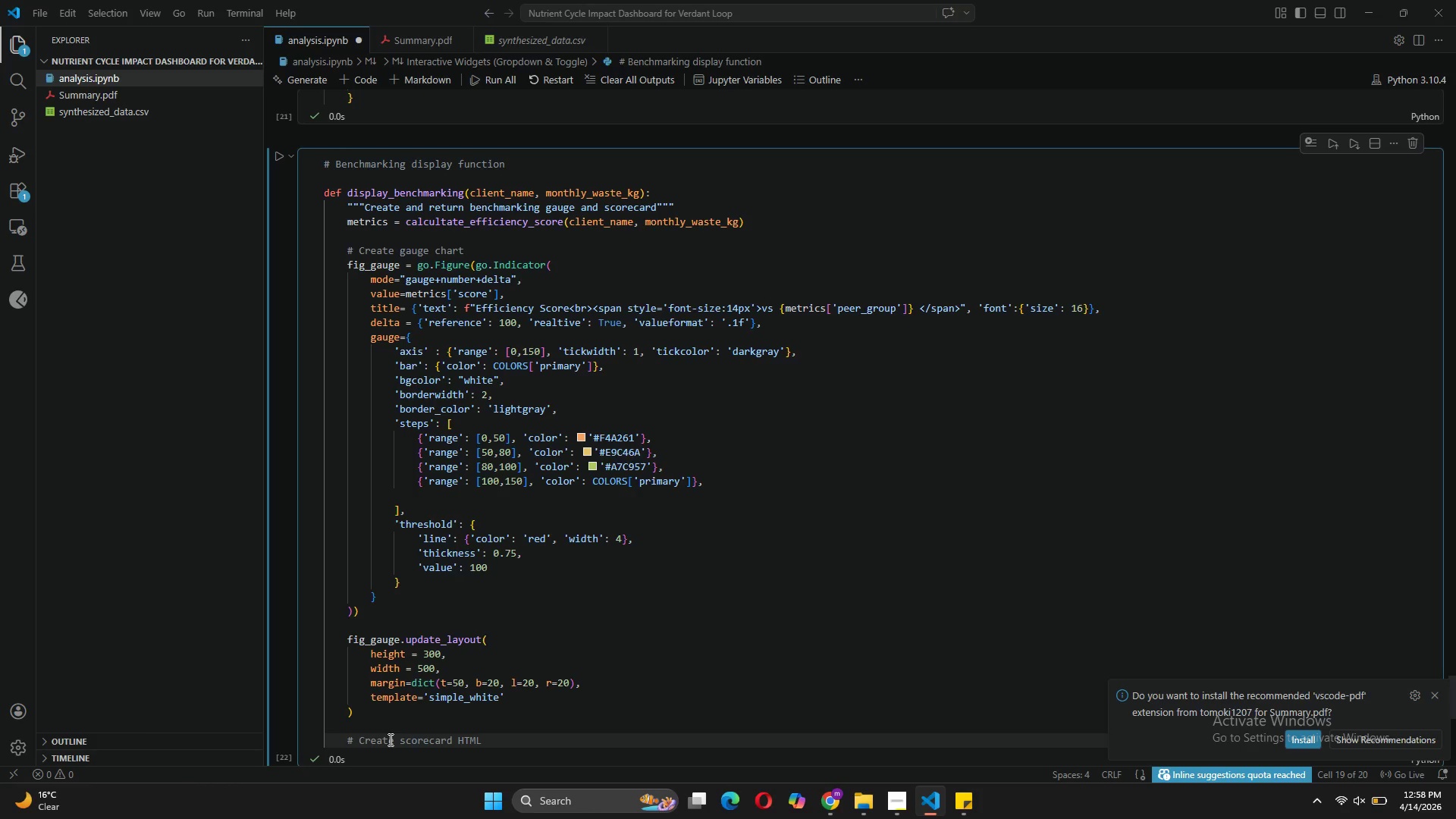 
key(Enter)
 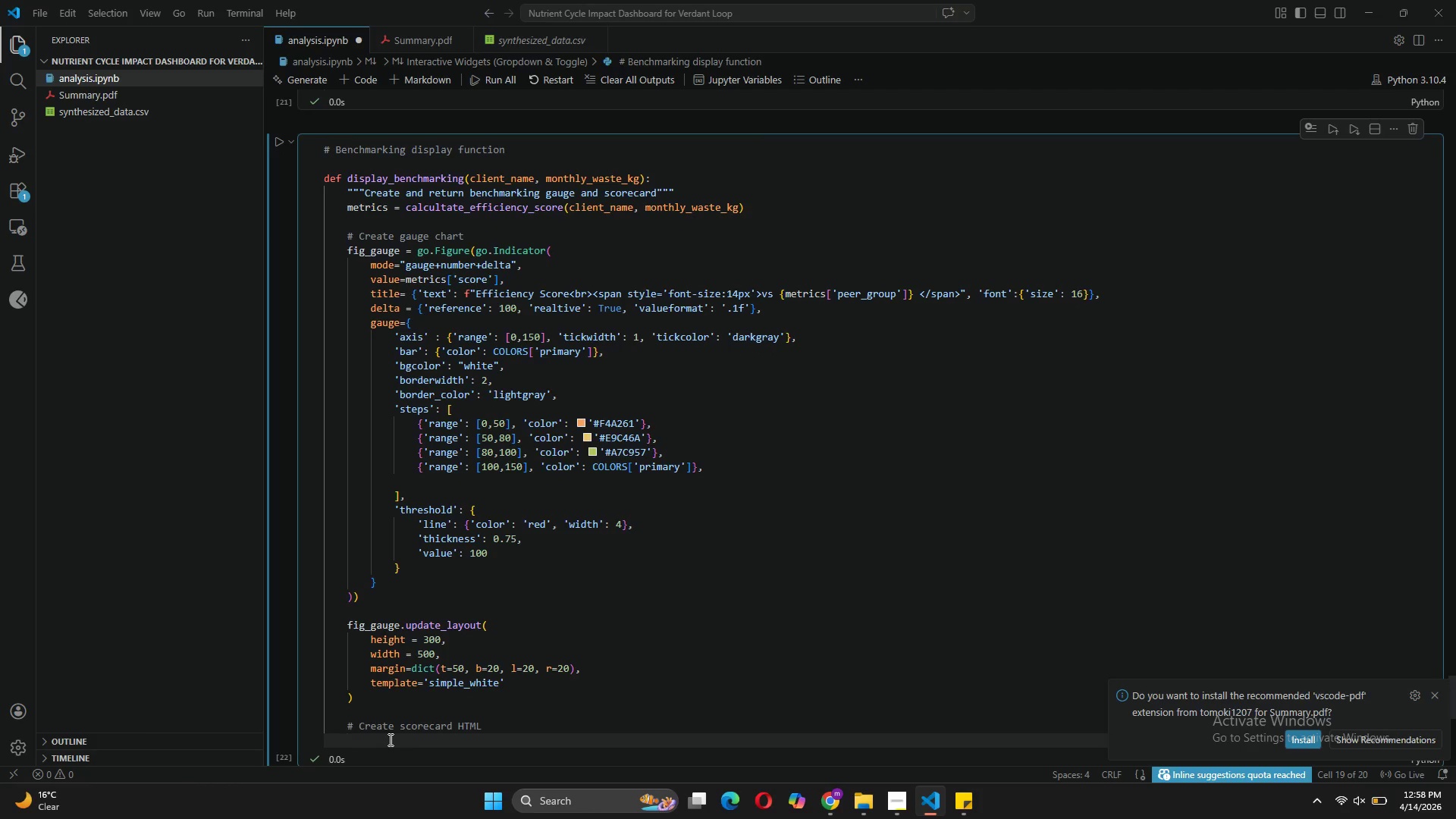 
type(so)
key(Backspace)
type(corecard_html = f""")
 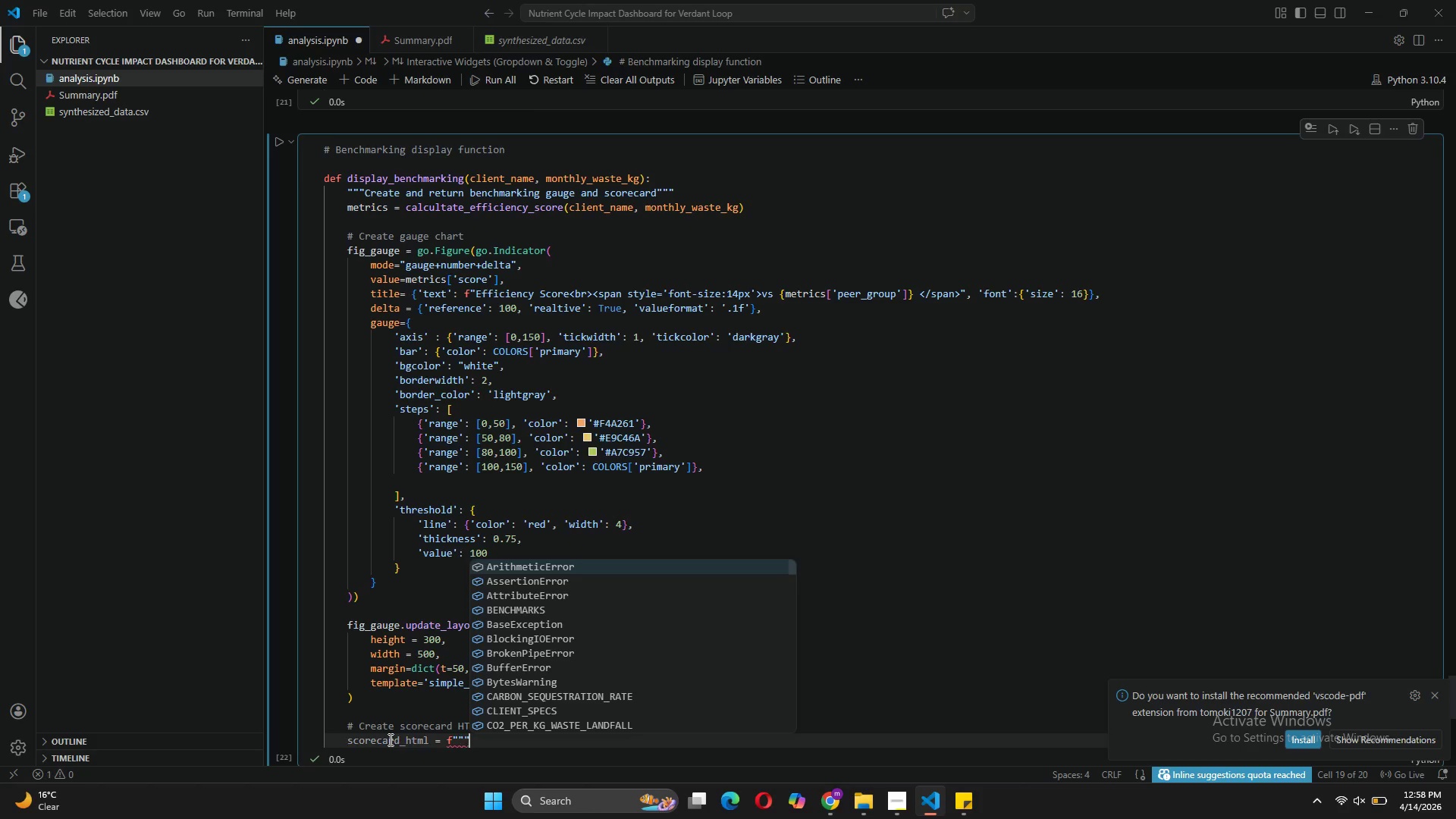 
key(Enter)
 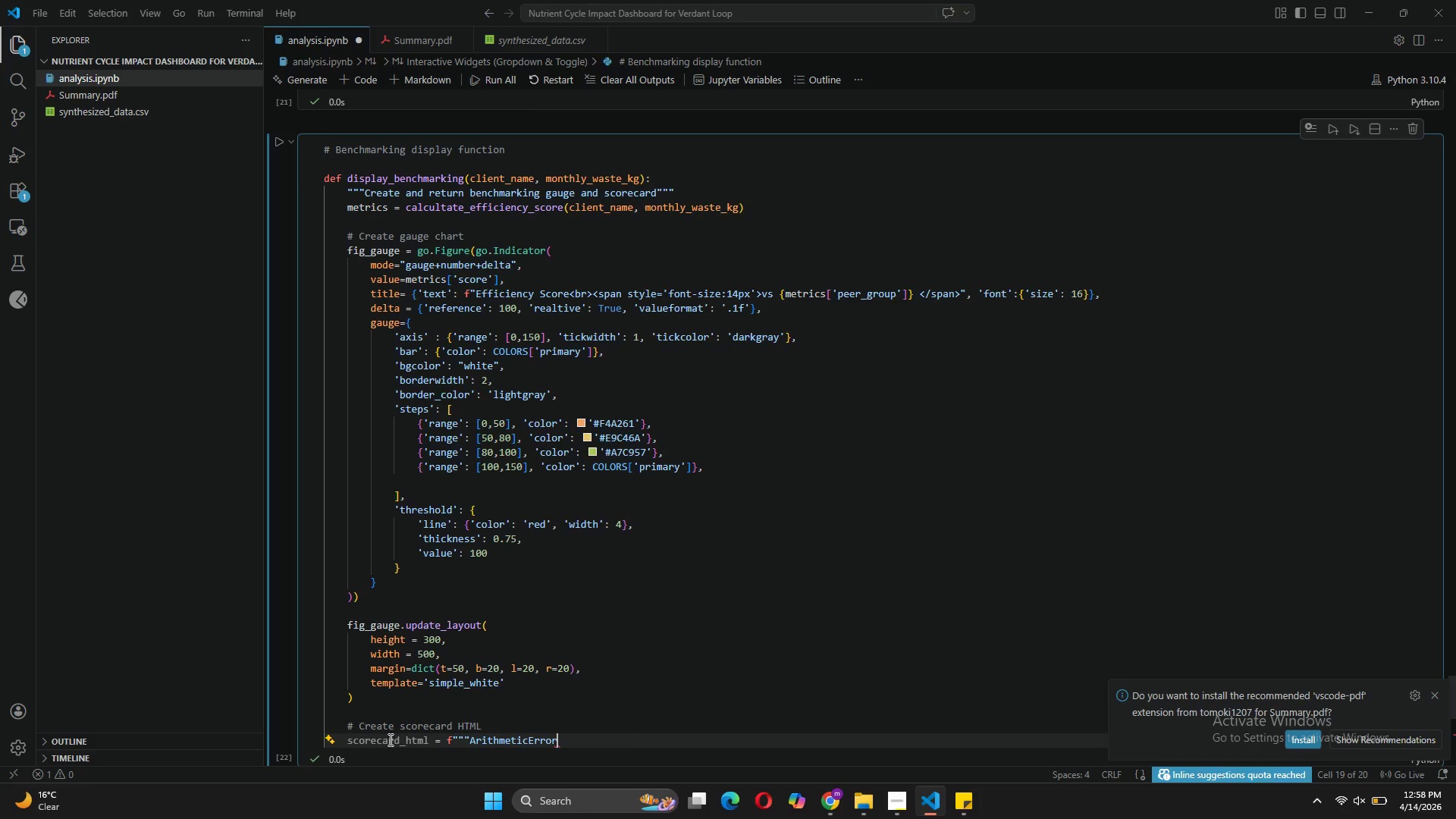 
key(Backspace)
 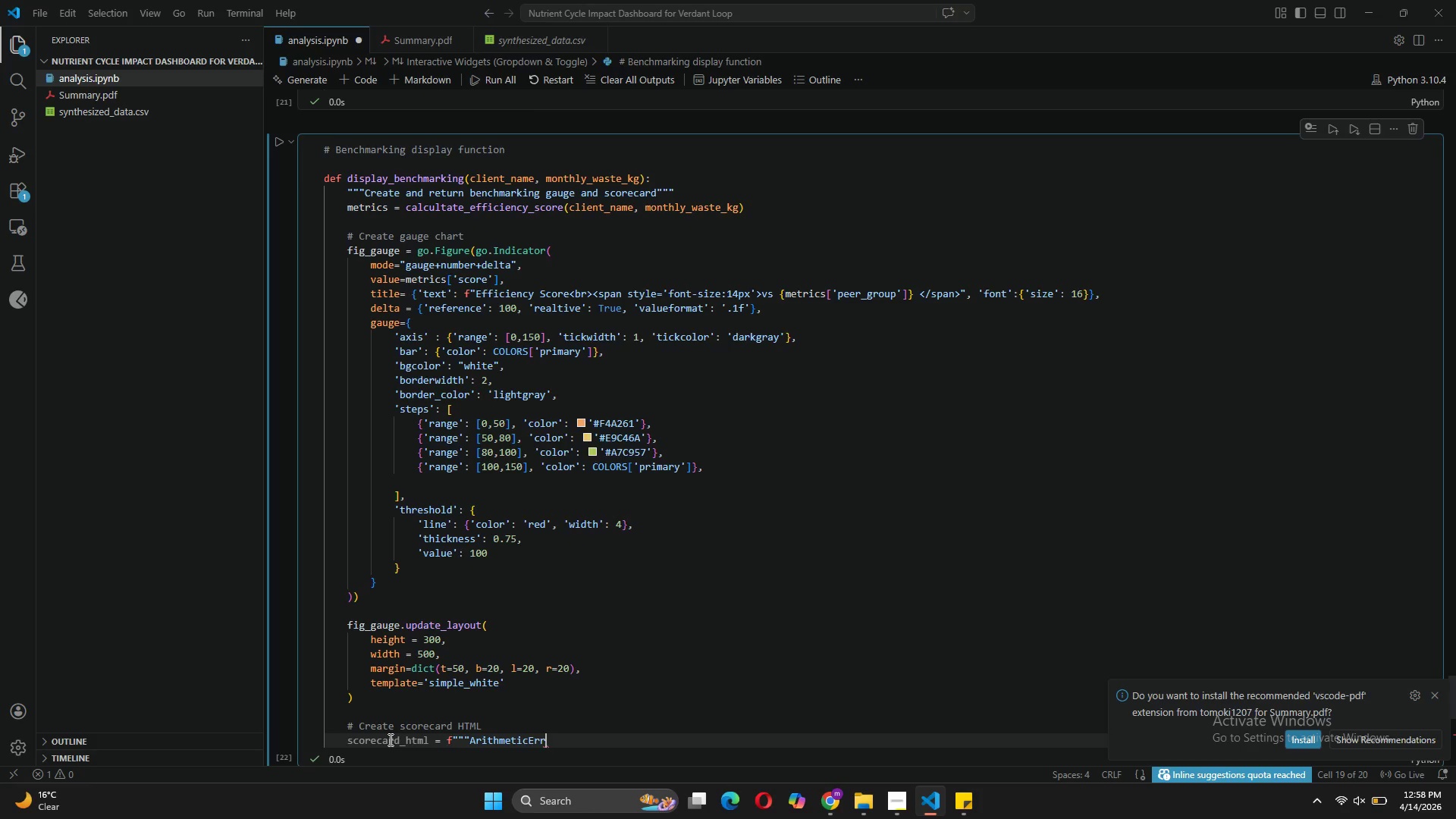 
key(Backspace)
 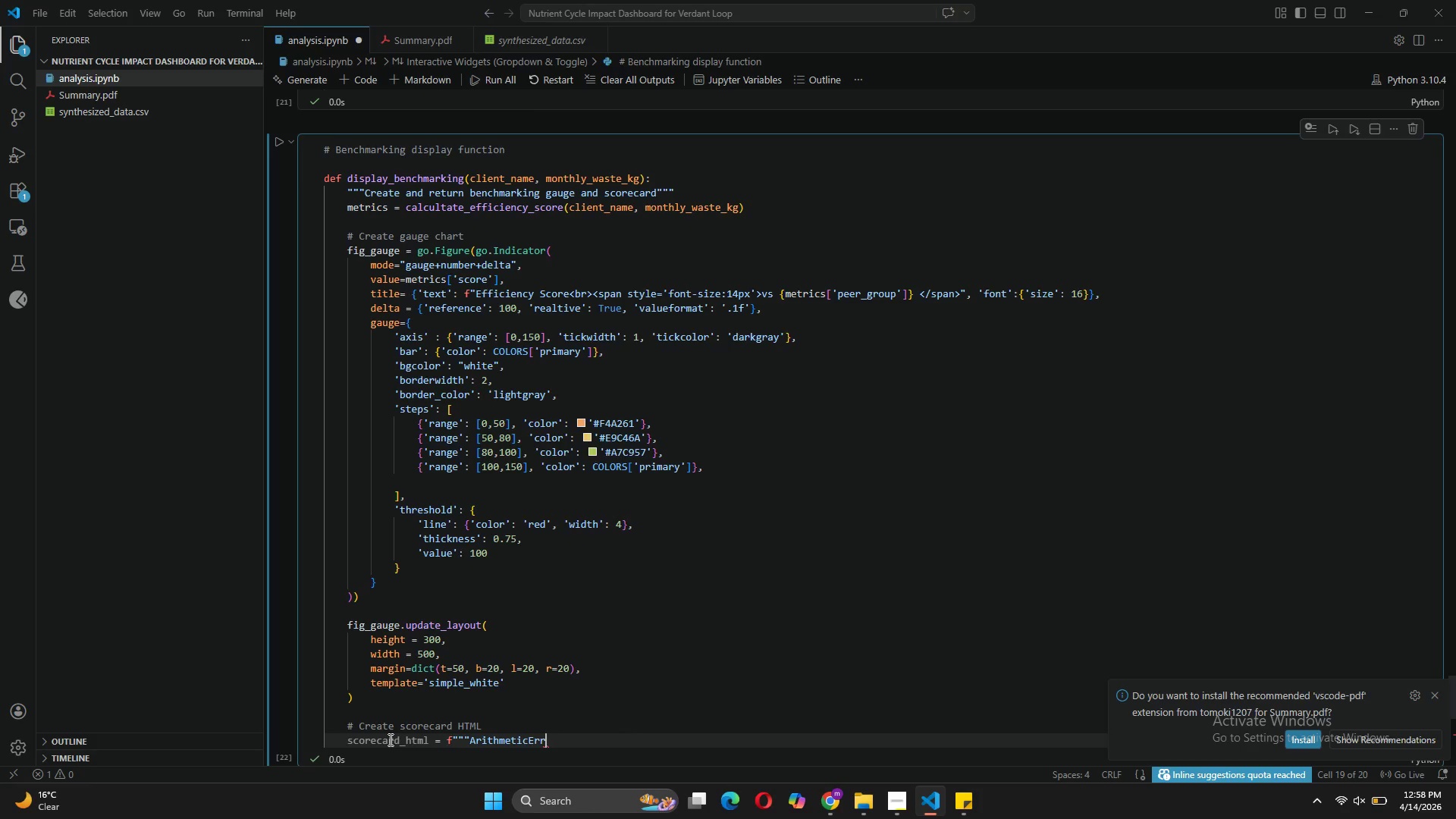 
key(Backspace)
 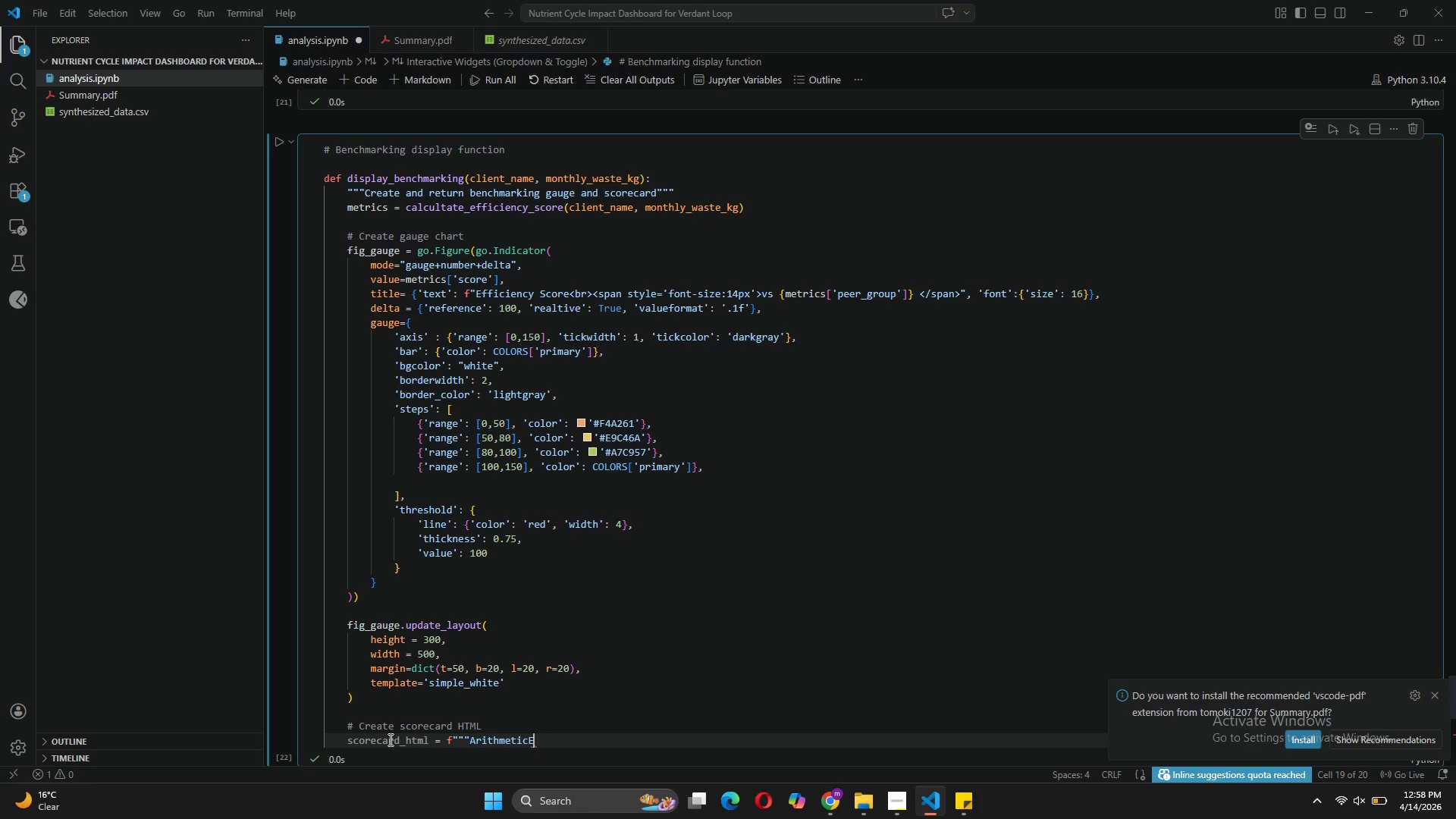 
key(Backspace)
 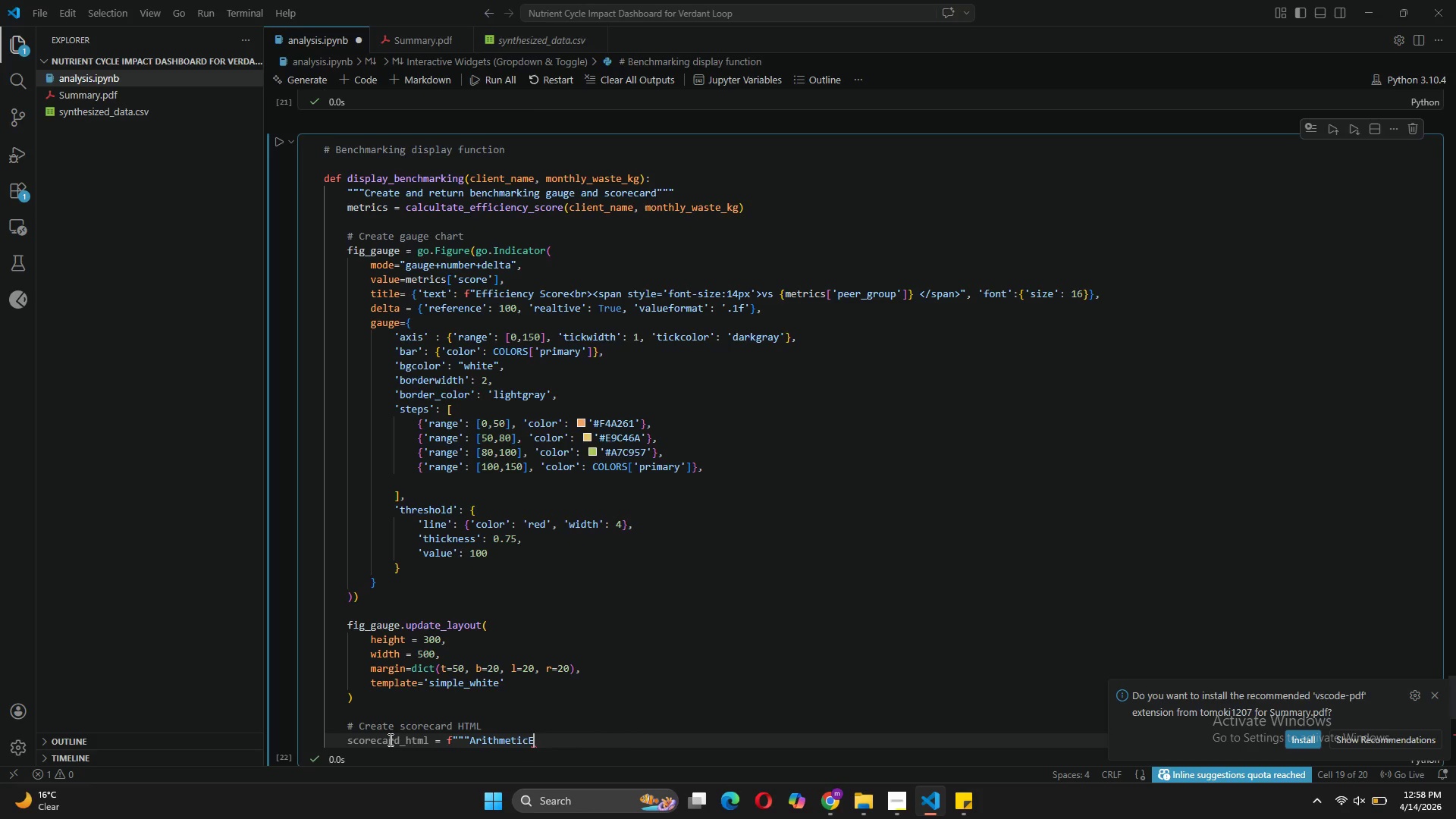 
key(Backspace)
 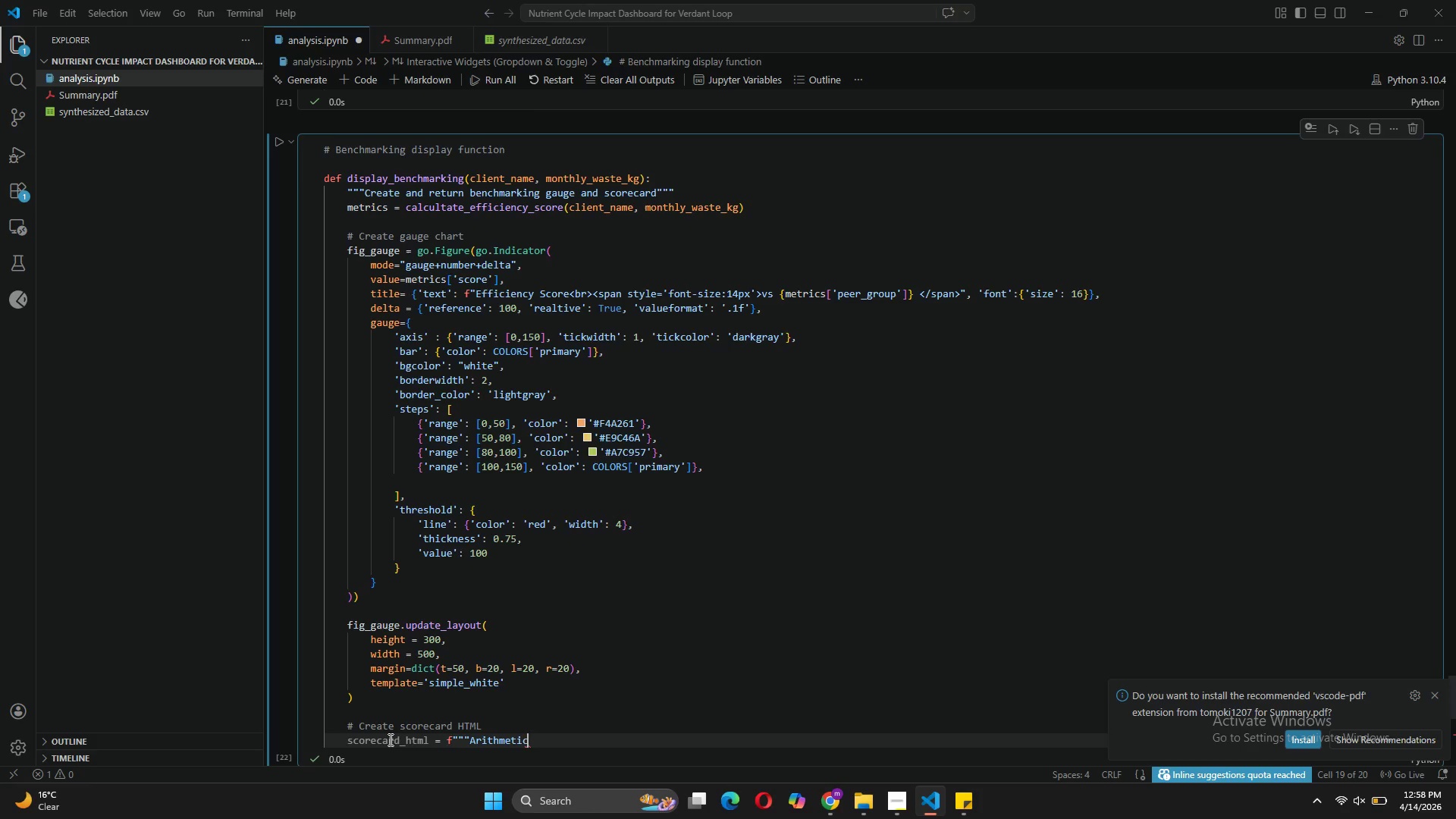 
key(Backspace)
 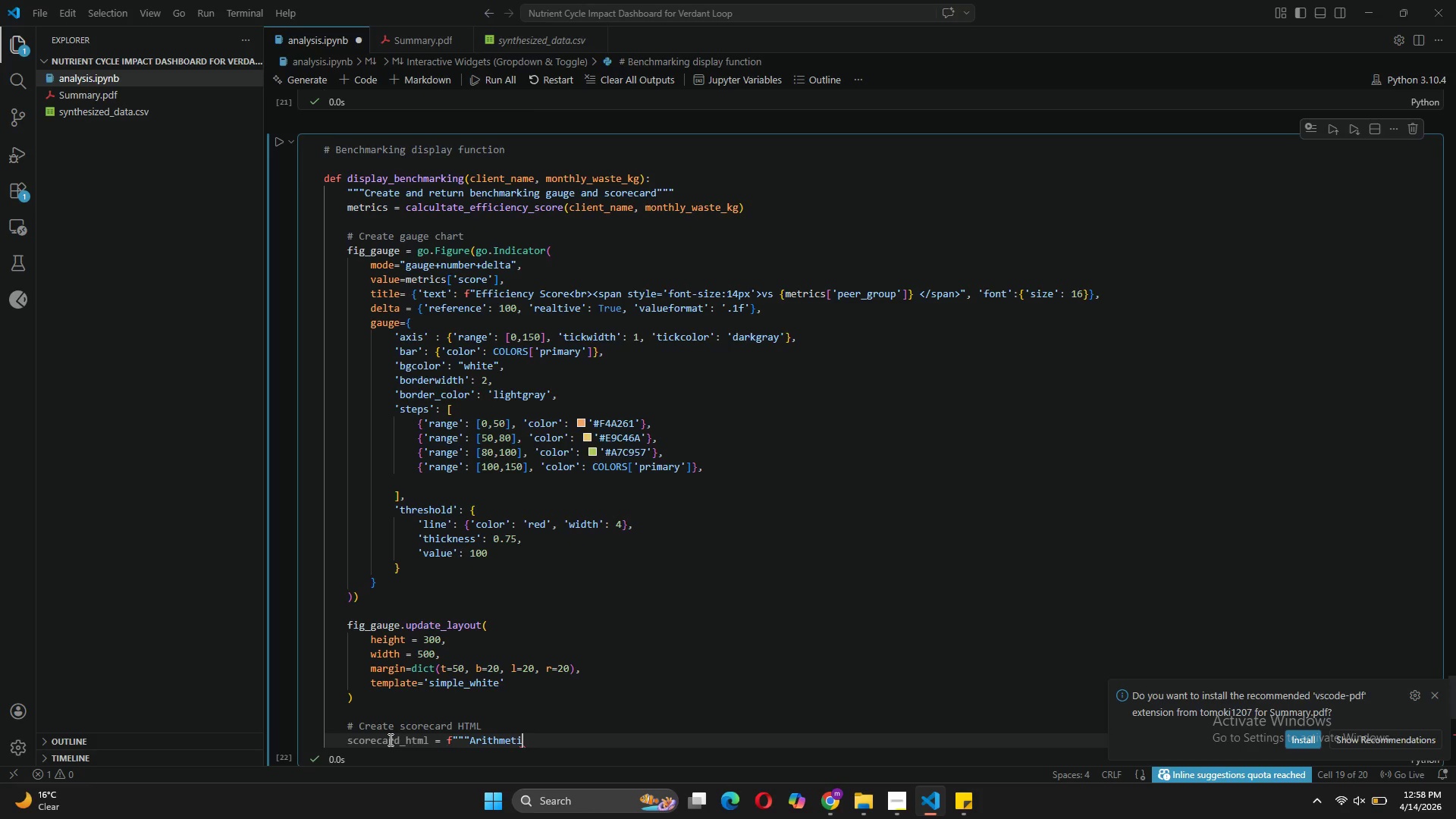 
key(Backspace)
 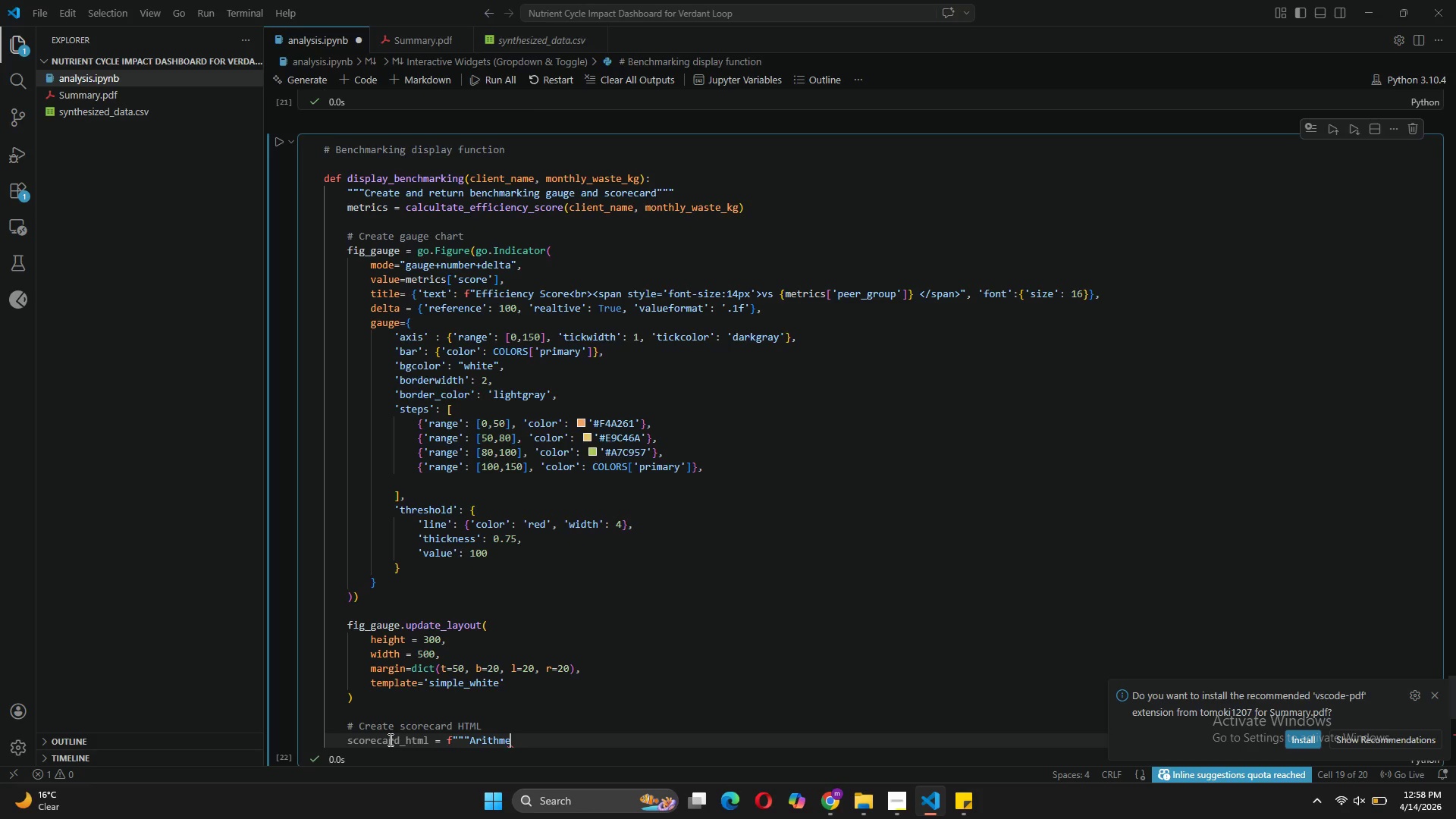 
key(Backspace)
 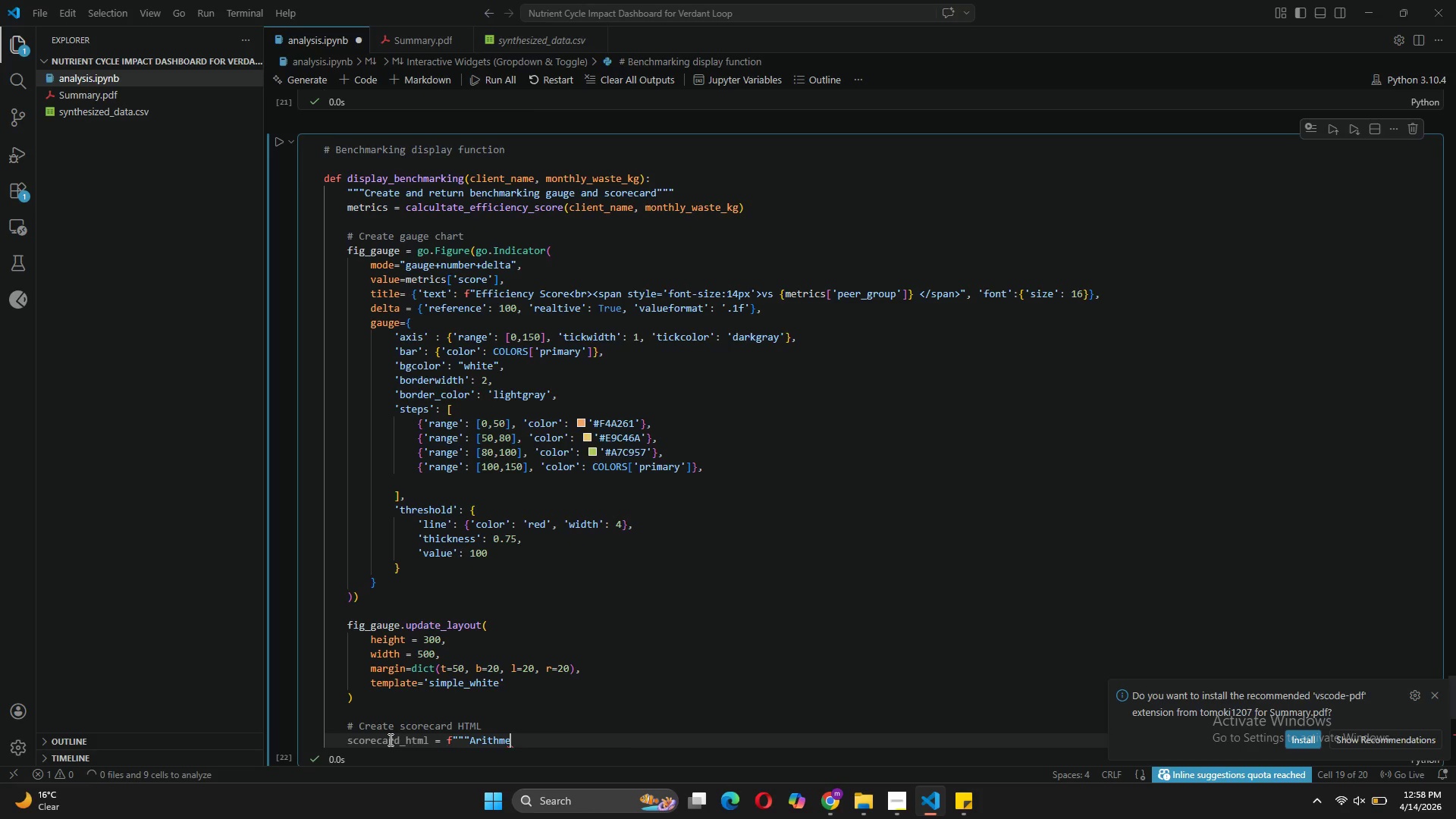 
key(Backspace)
 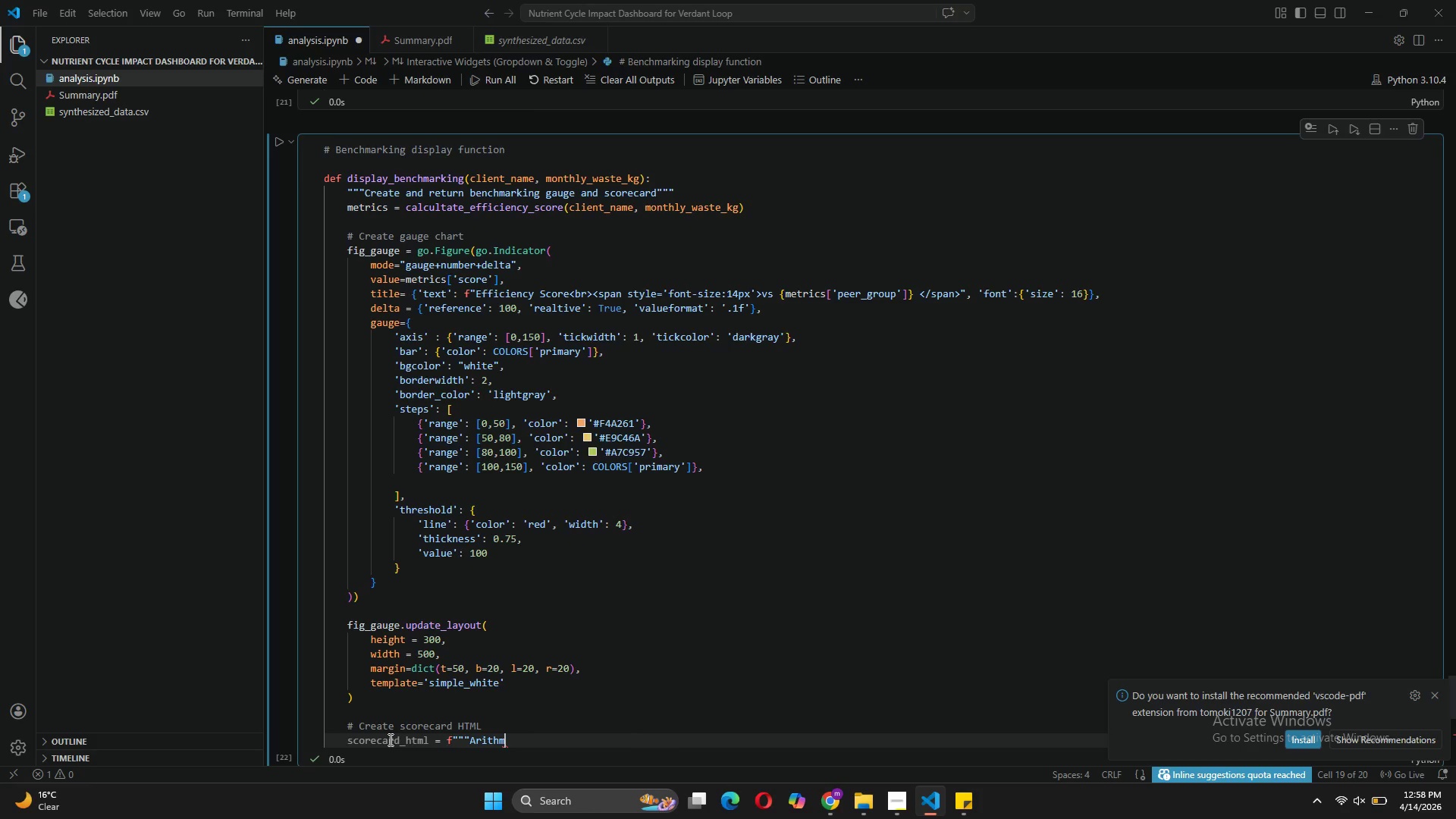 
key(Backspace)
 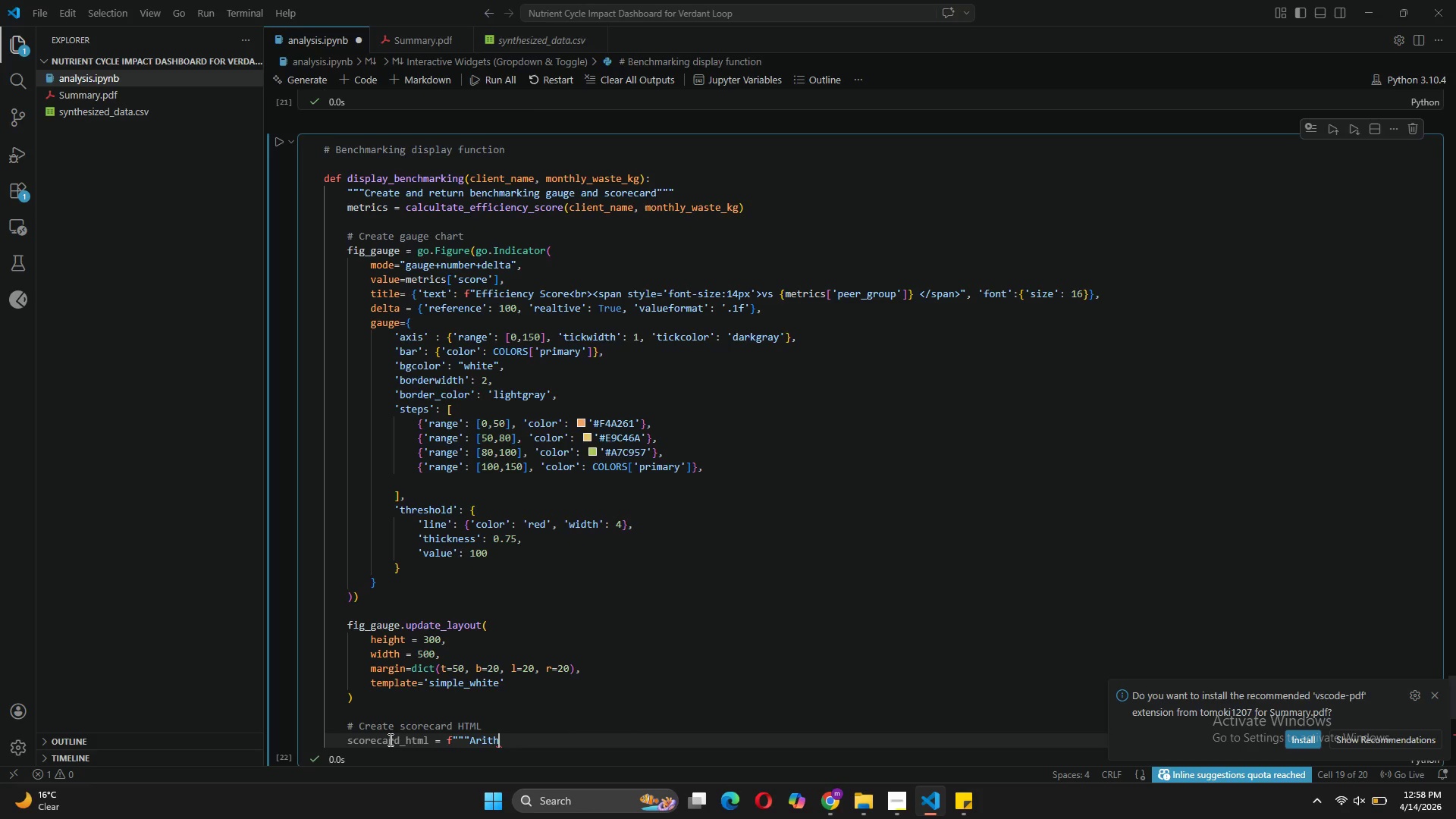 
key(Backspace)
 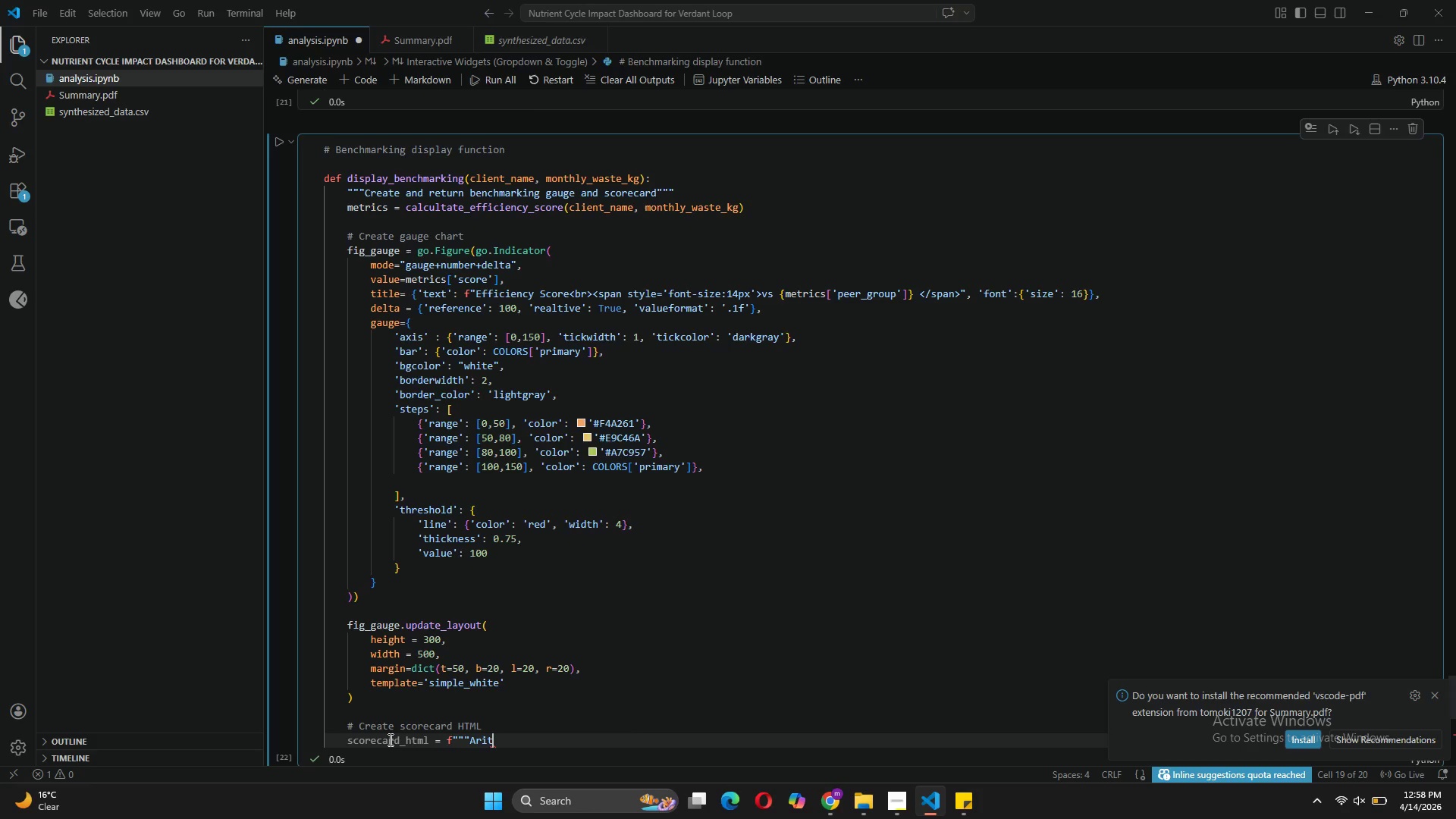 
key(Backspace)
 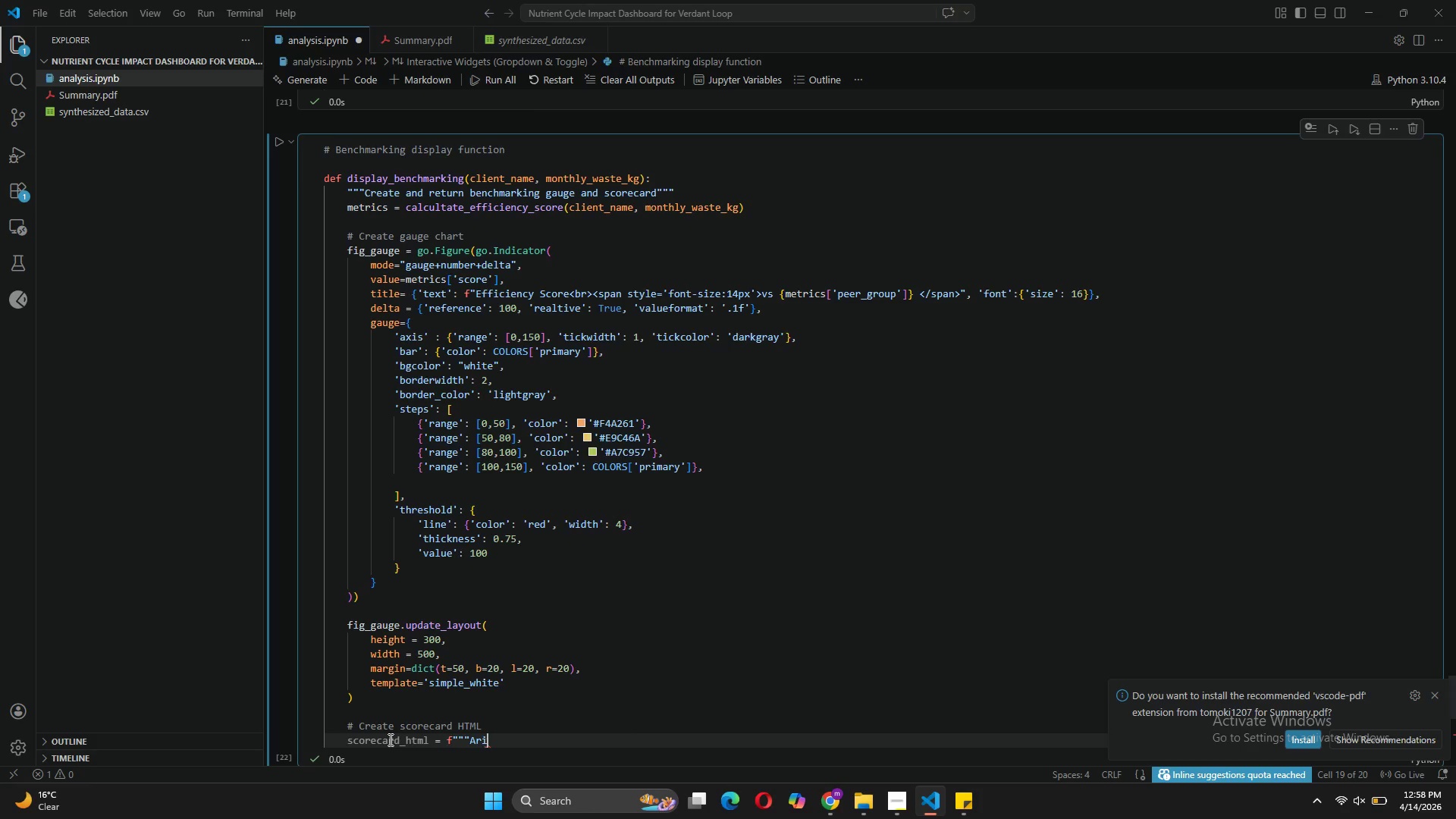 
key(Backspace)
 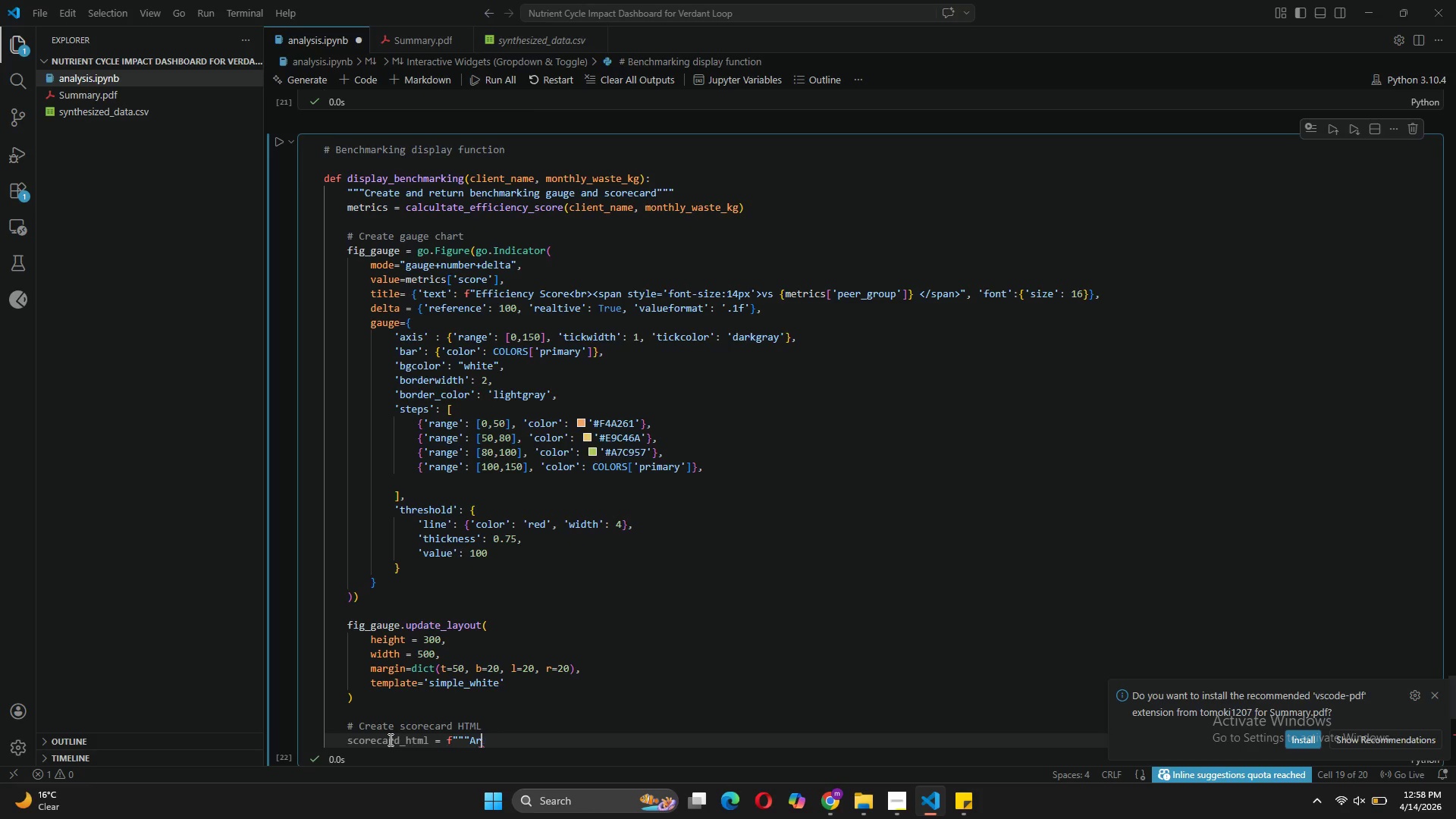 
key(Backspace)
 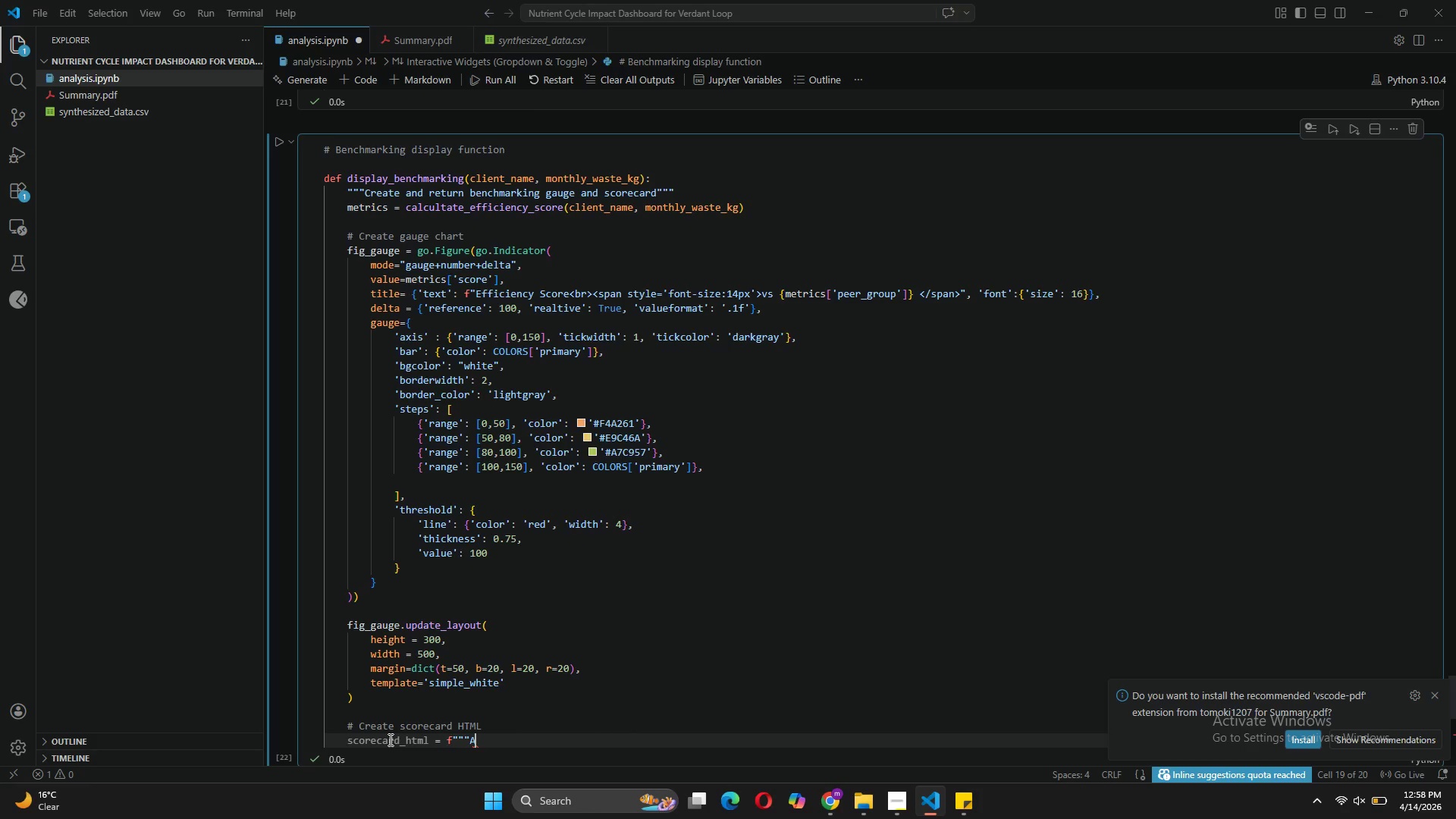 
key(Backspace)
 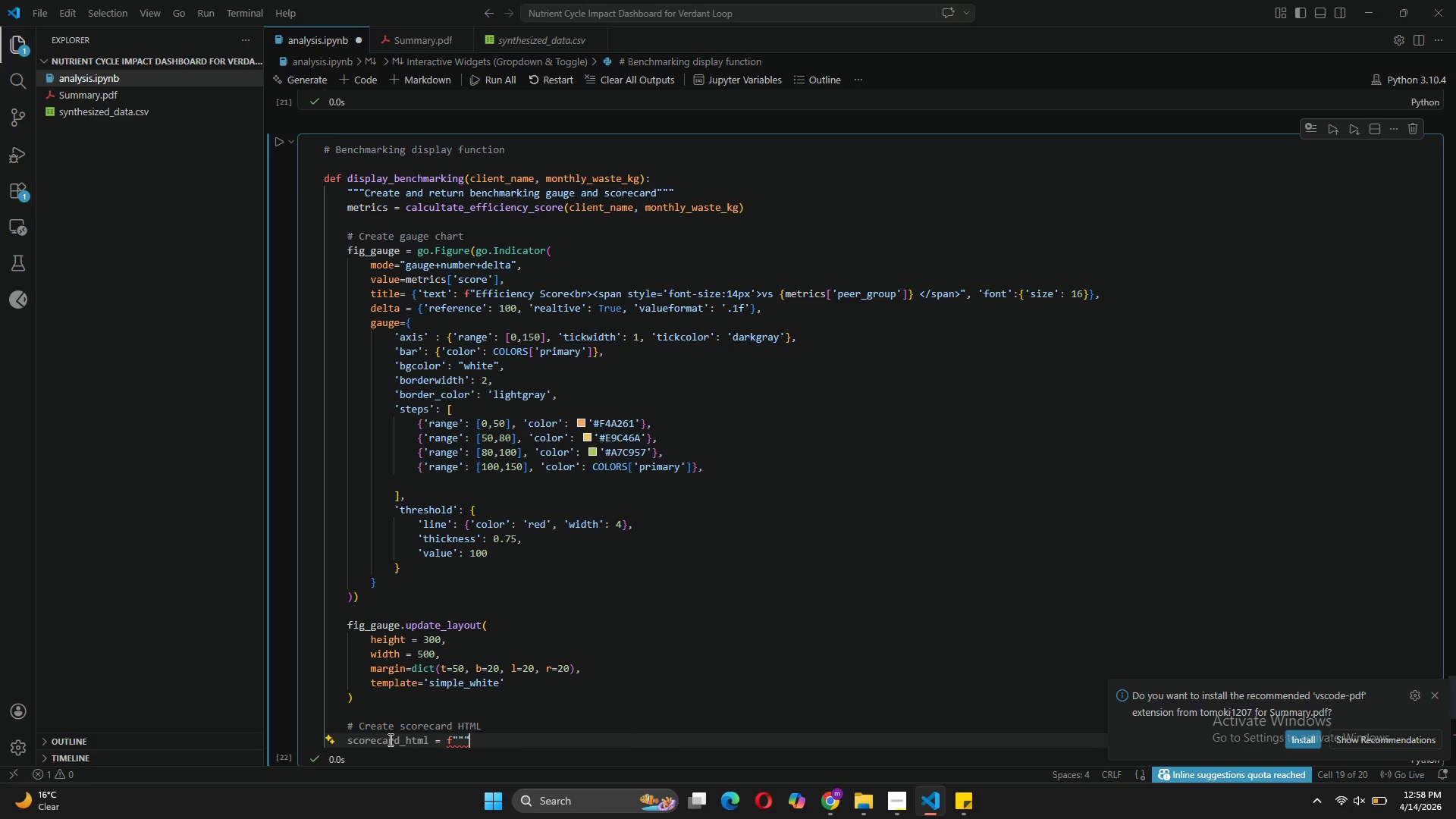 
key(Shift+Quote)
 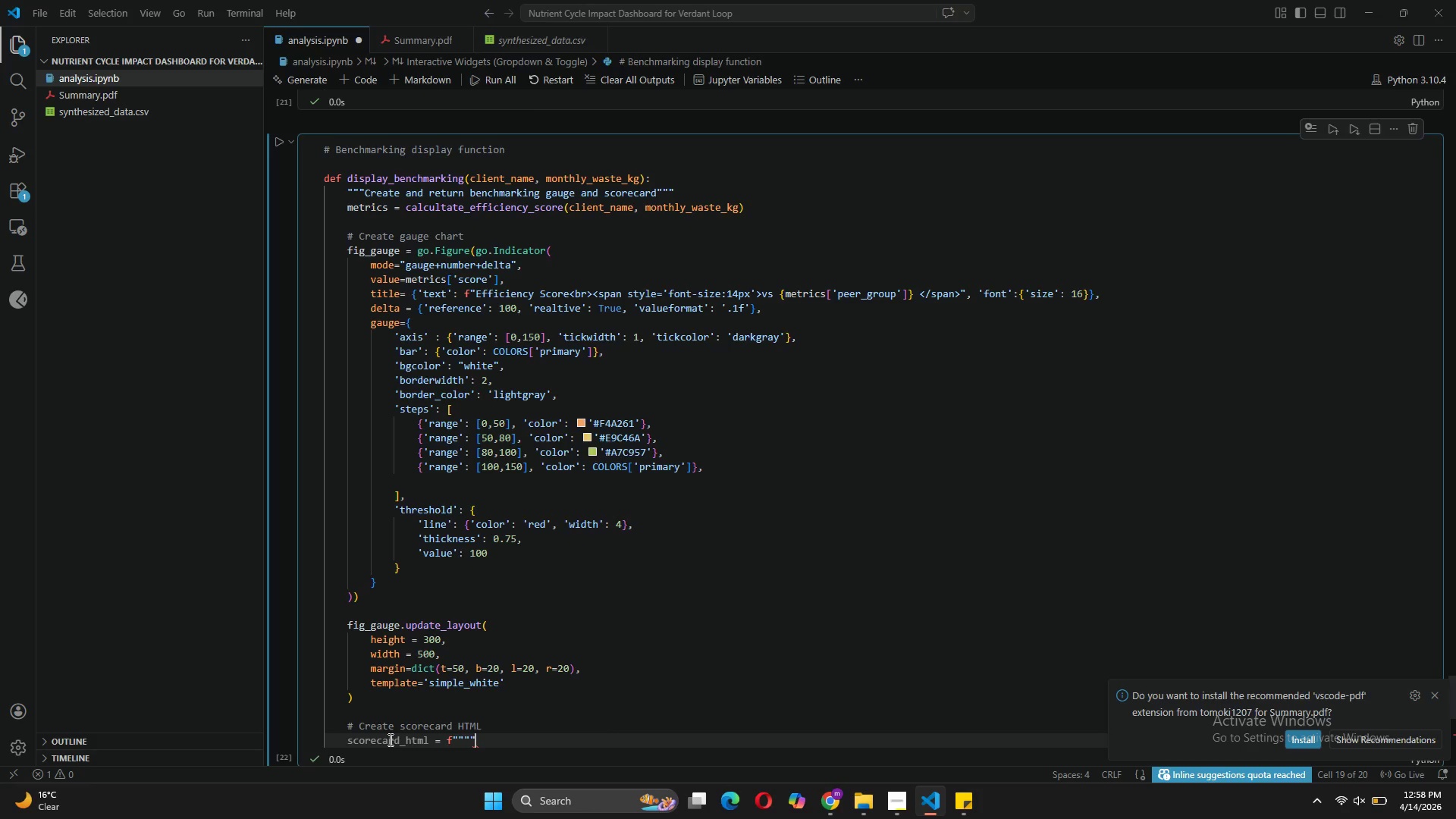 
key(Shift+Quote)
 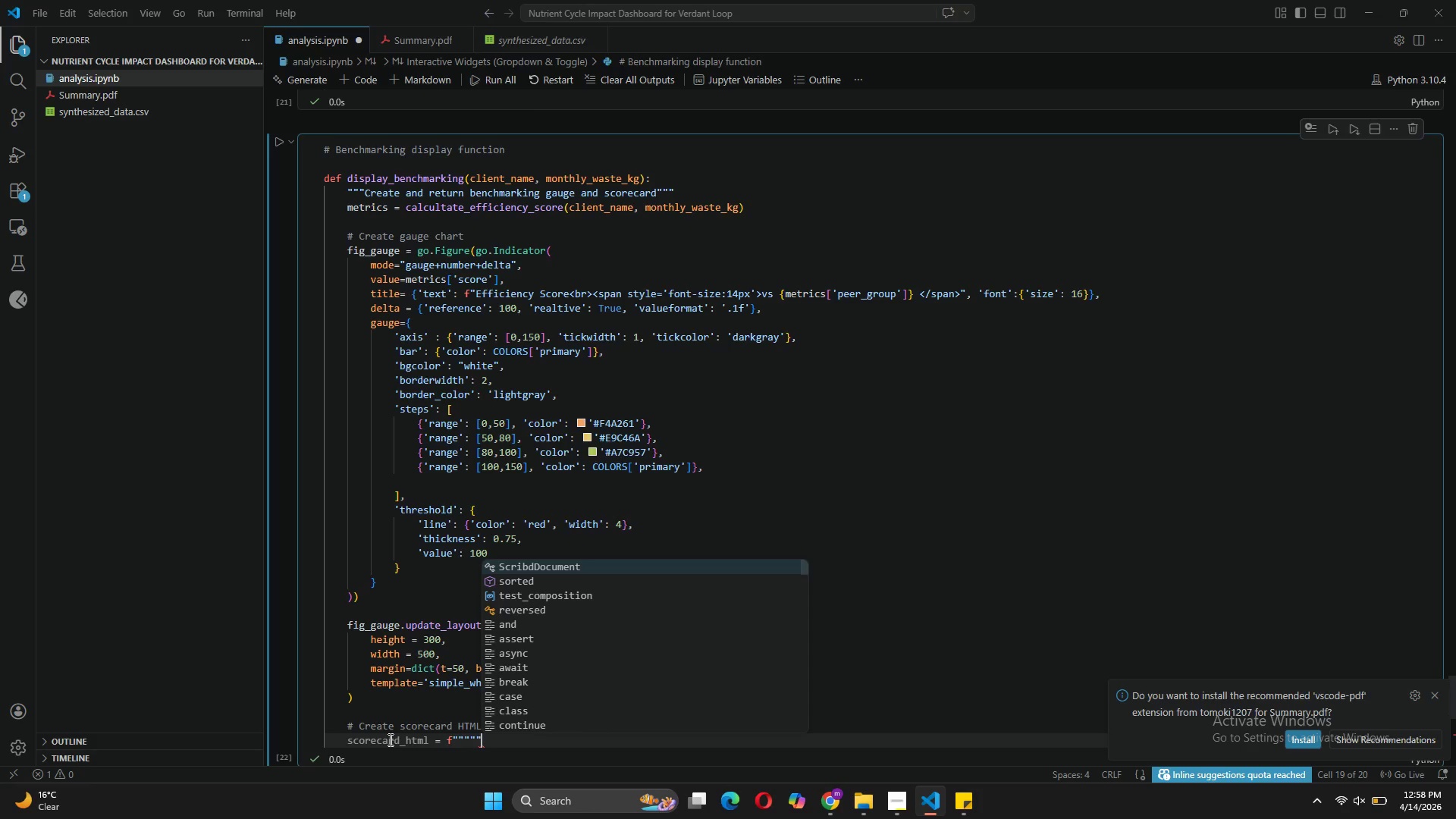 
key(Shift+Quote)
 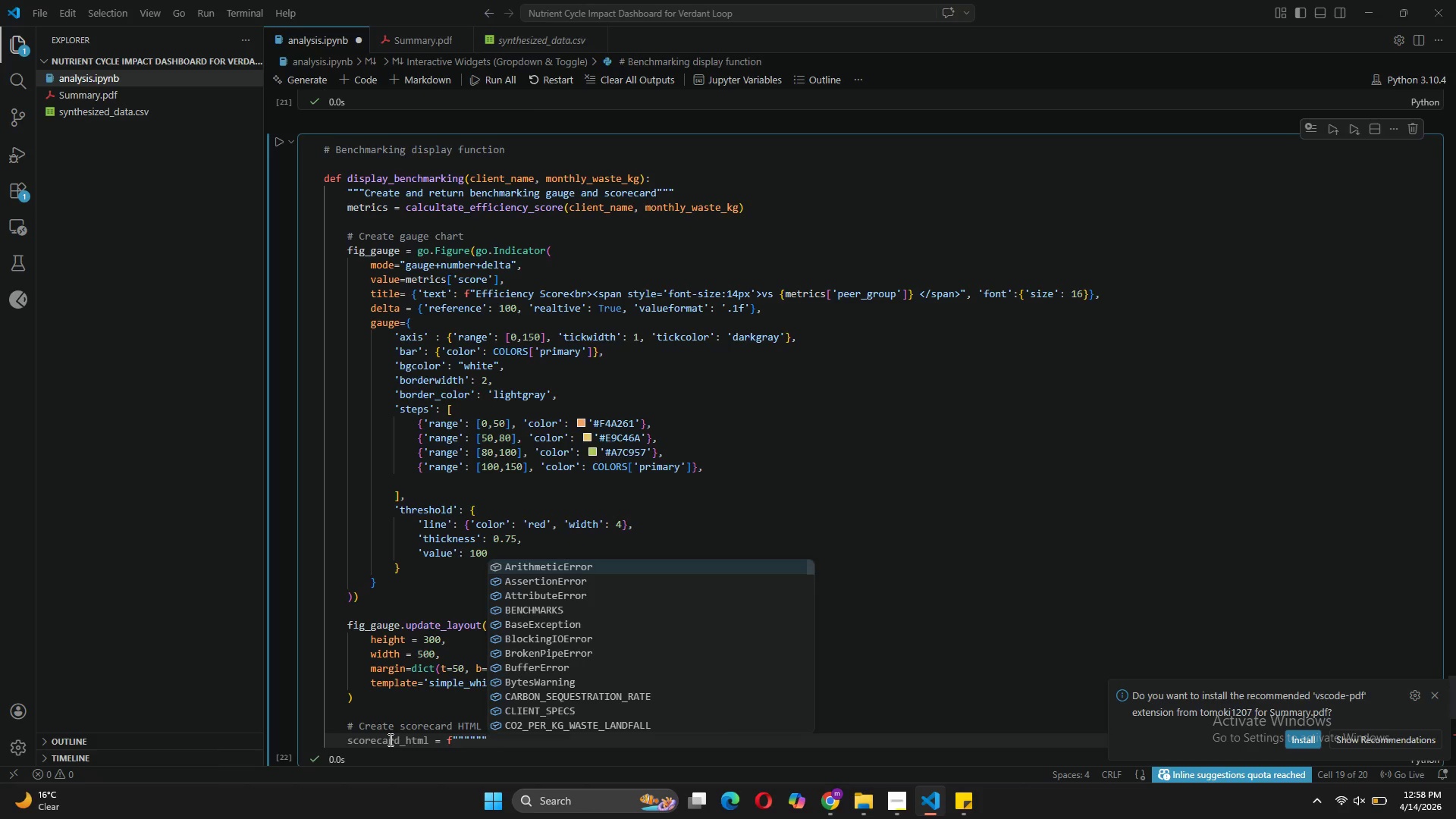 
key(ArrowLeft)
 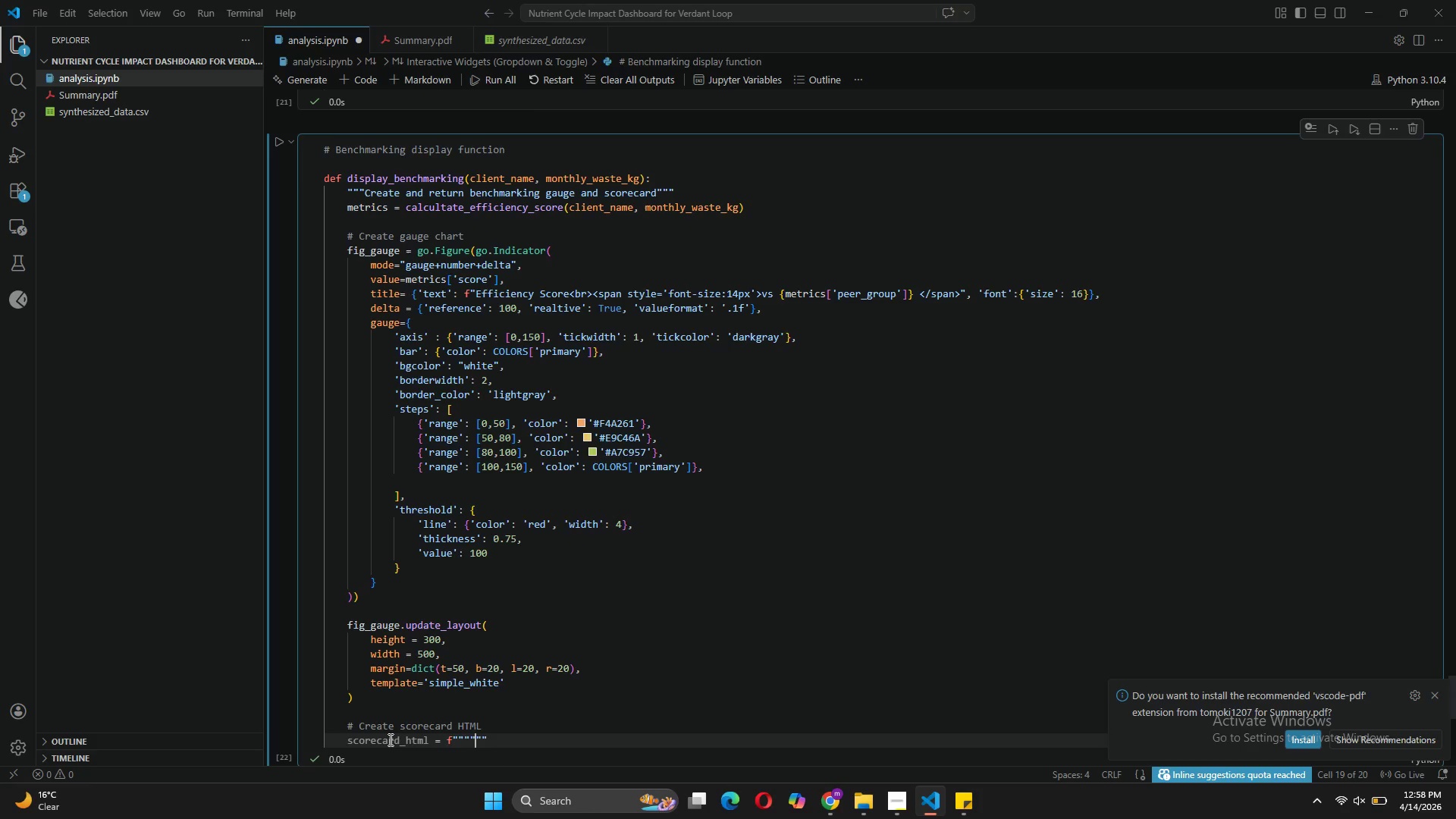 
key(ArrowLeft)
 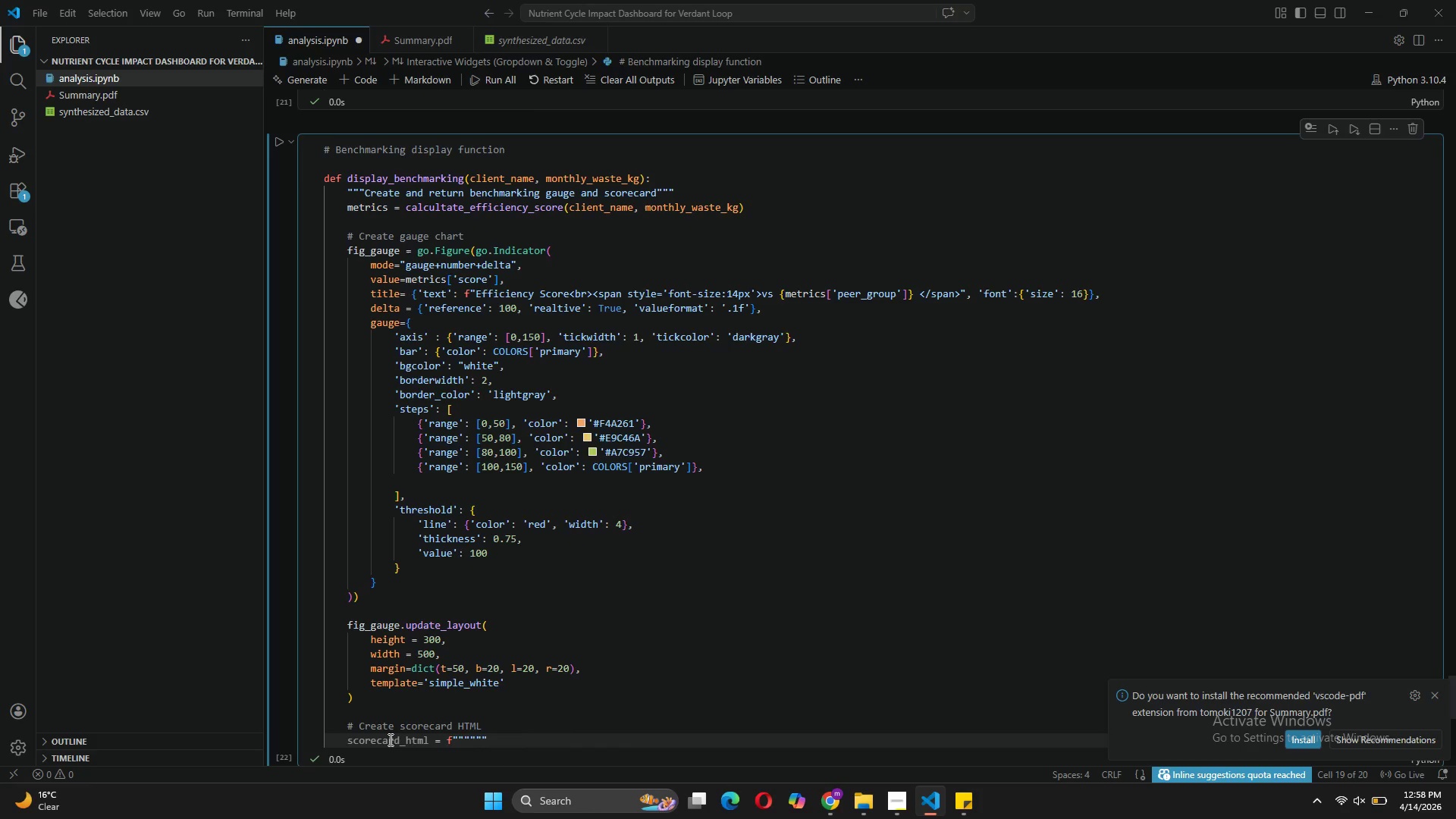 
key(ArrowLeft)
 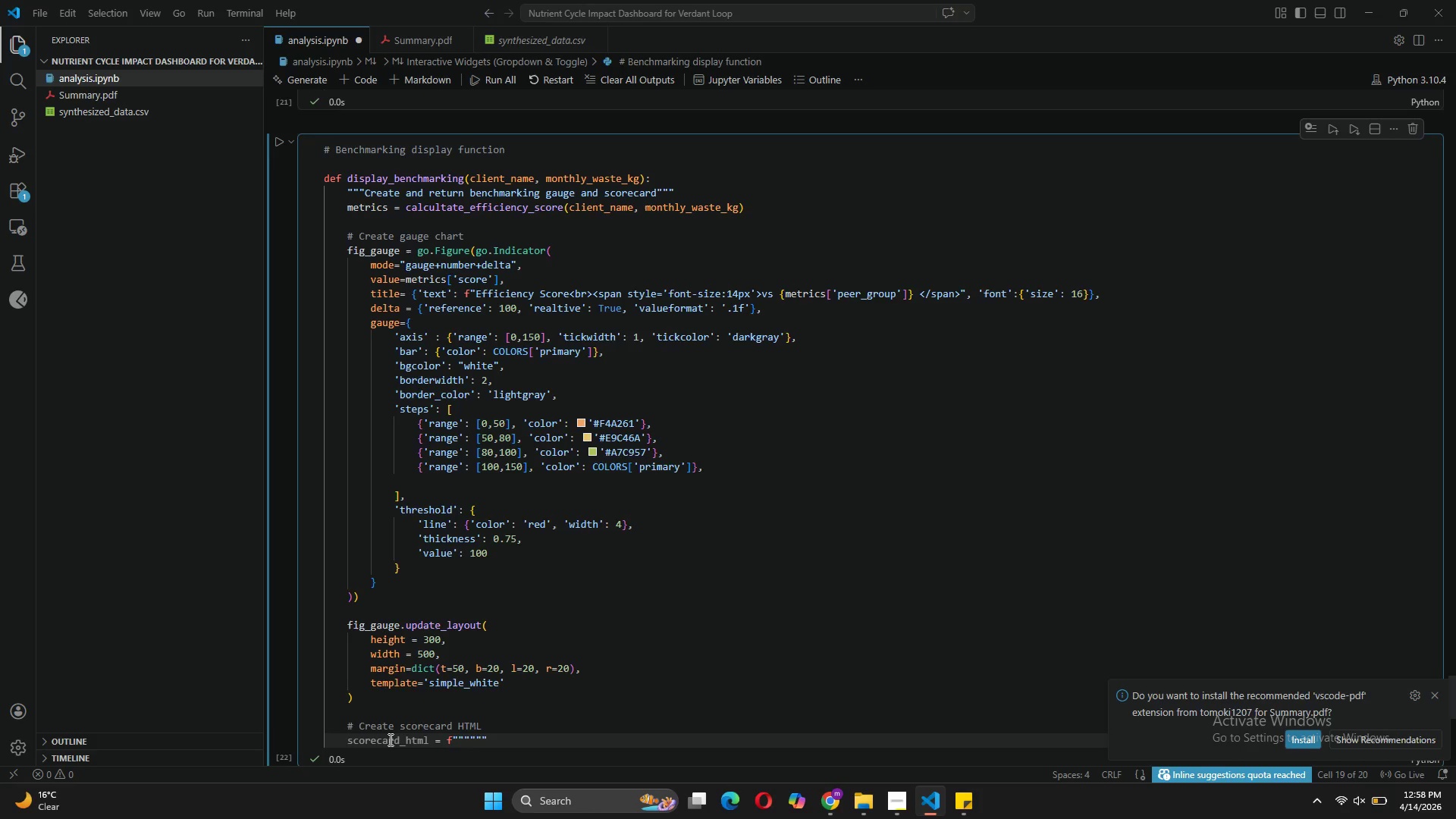 
key(Enter)
 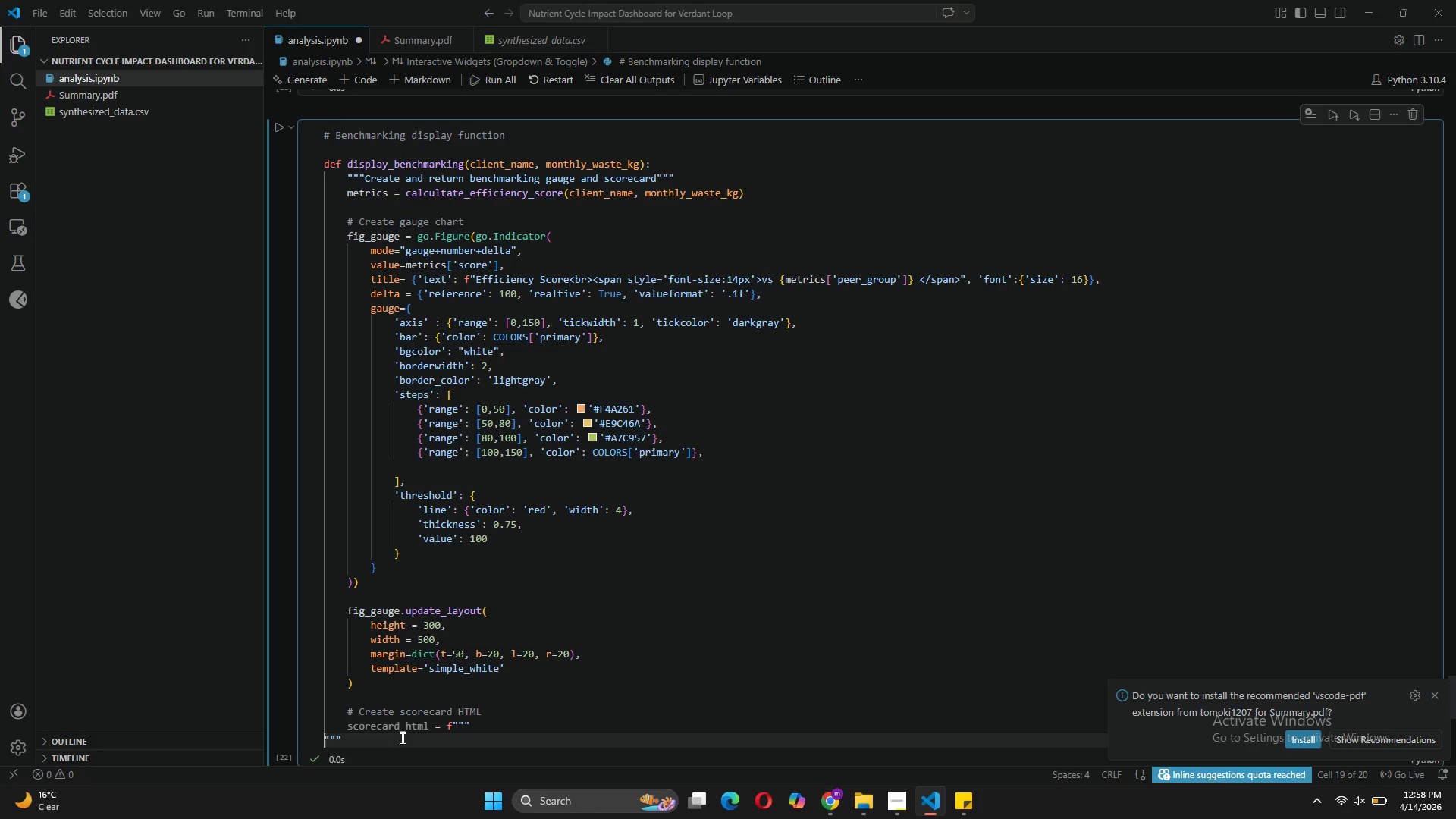 
key(Enter)
 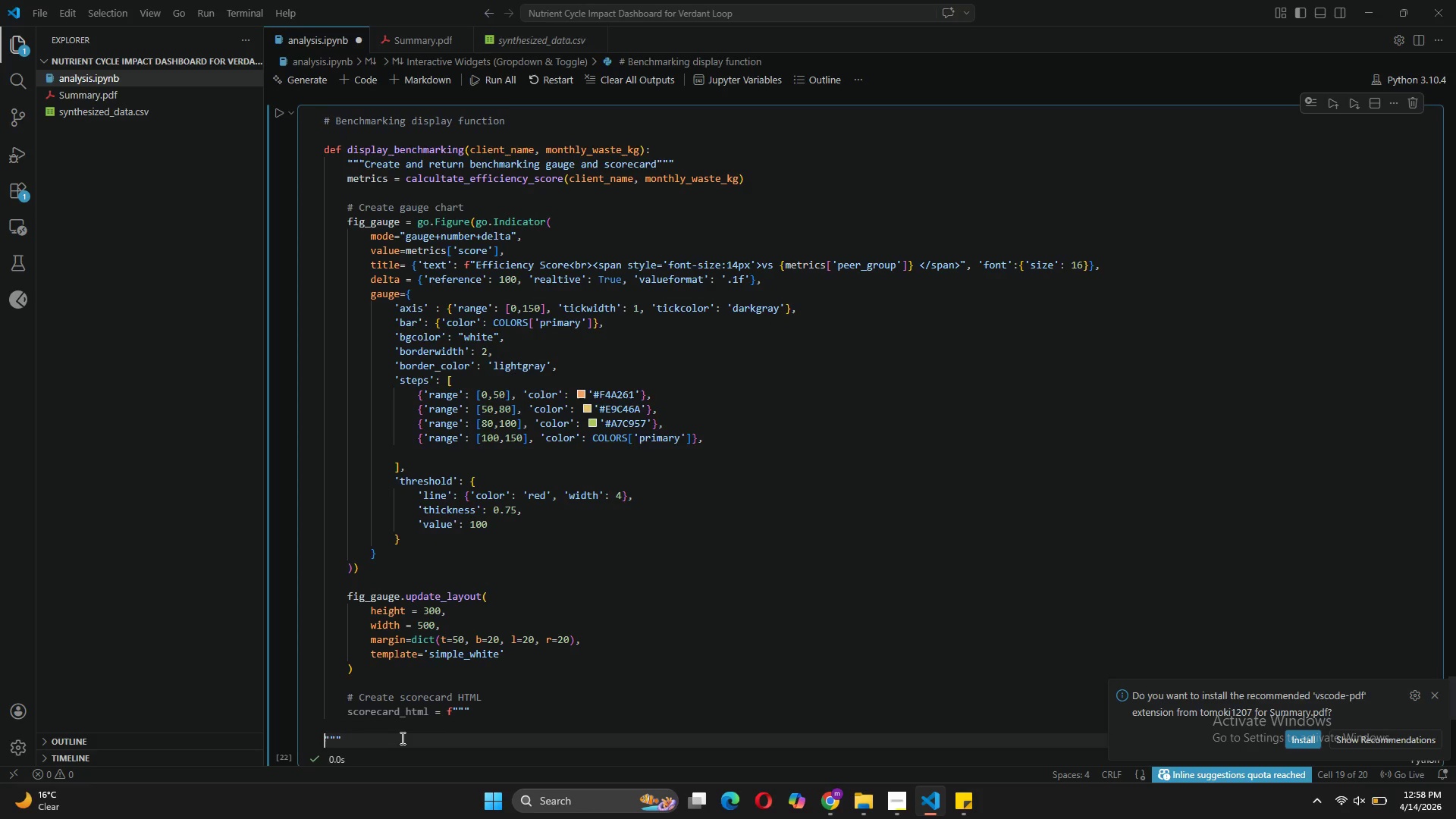 
key(Tab)
 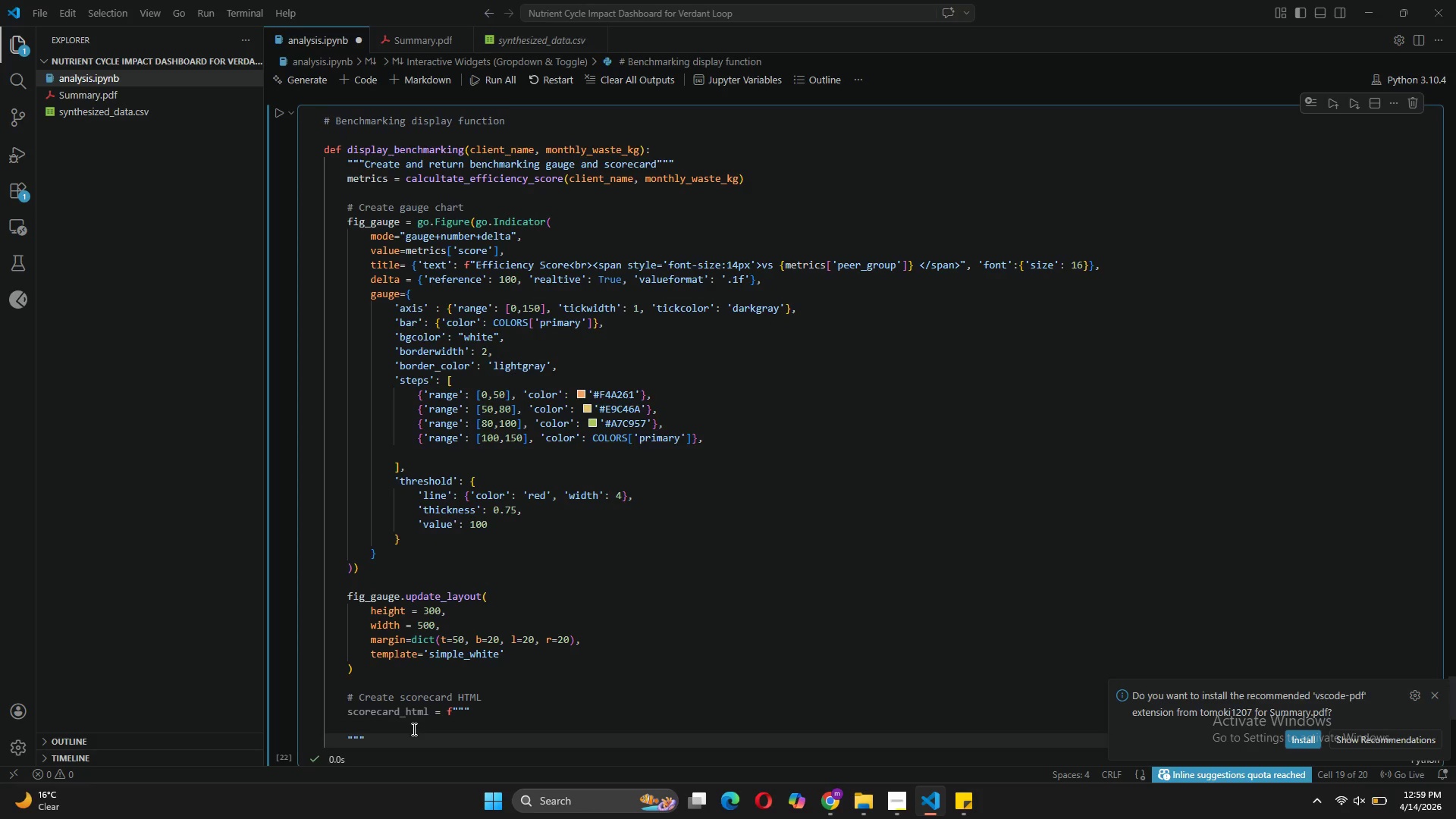 
left_click([413, 729])
 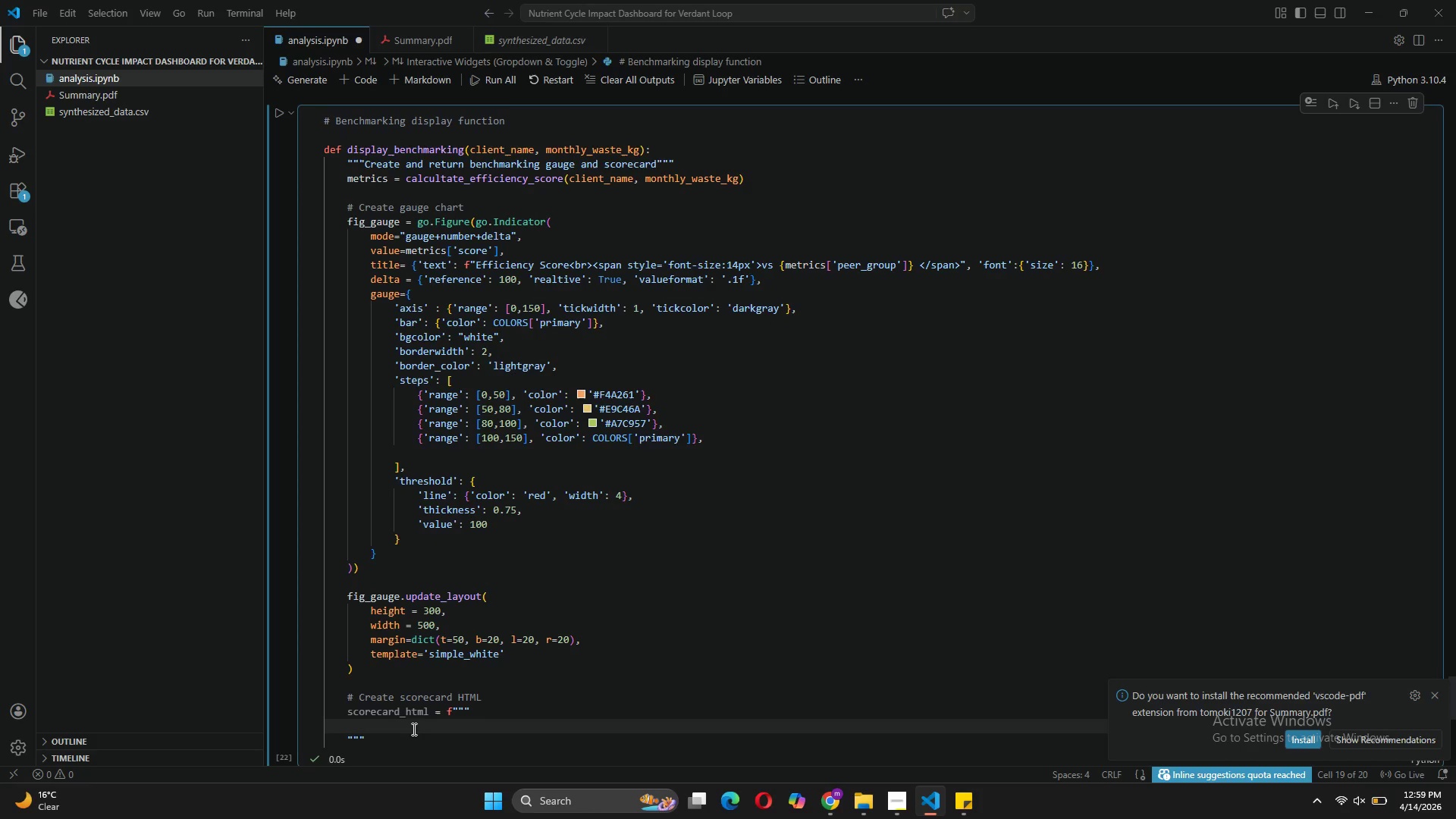 
key(Tab)
key(Tab)
type(<div style=")
 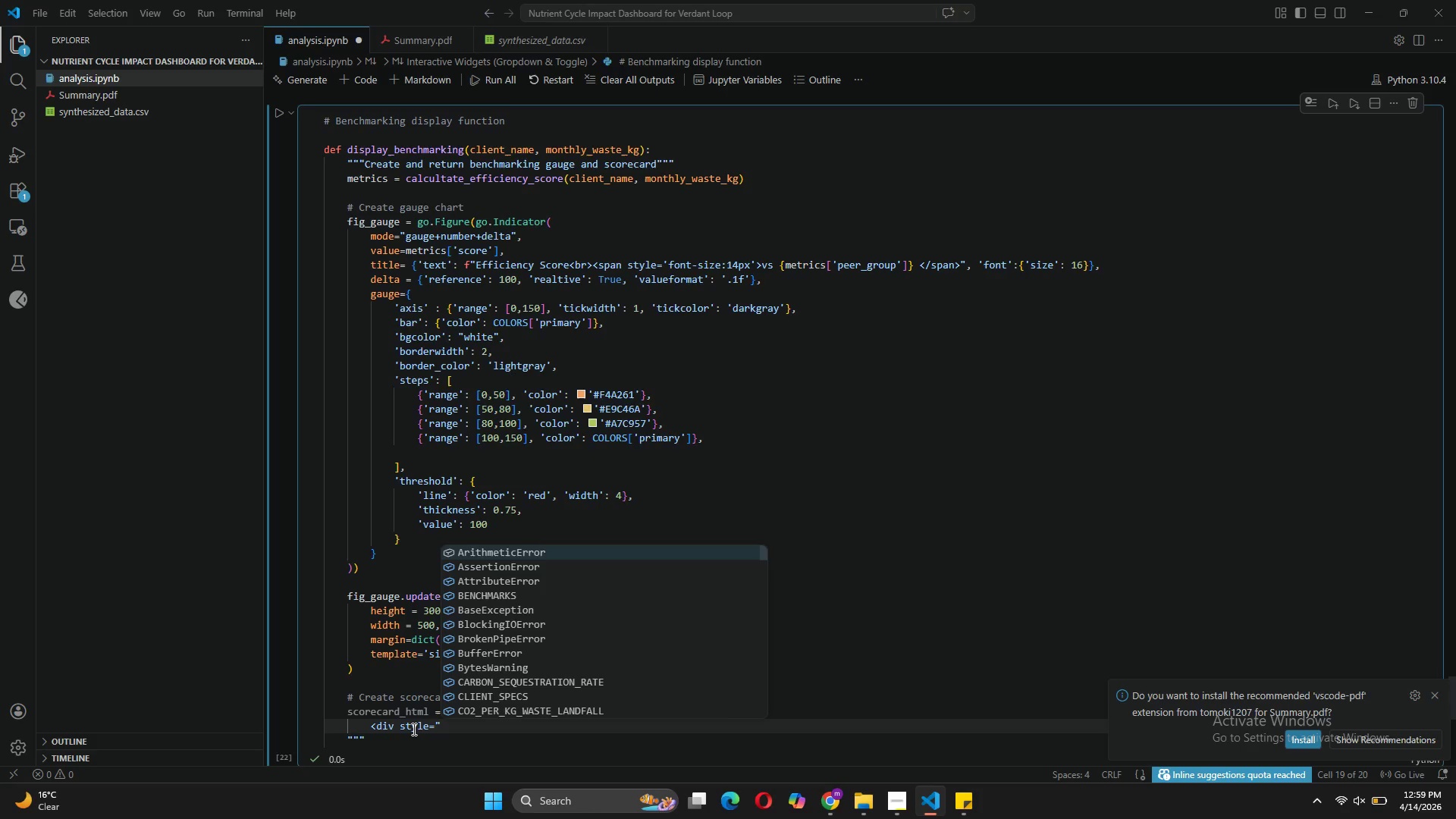 
hold_key(key=ShiftLeft, duration=0.7)
 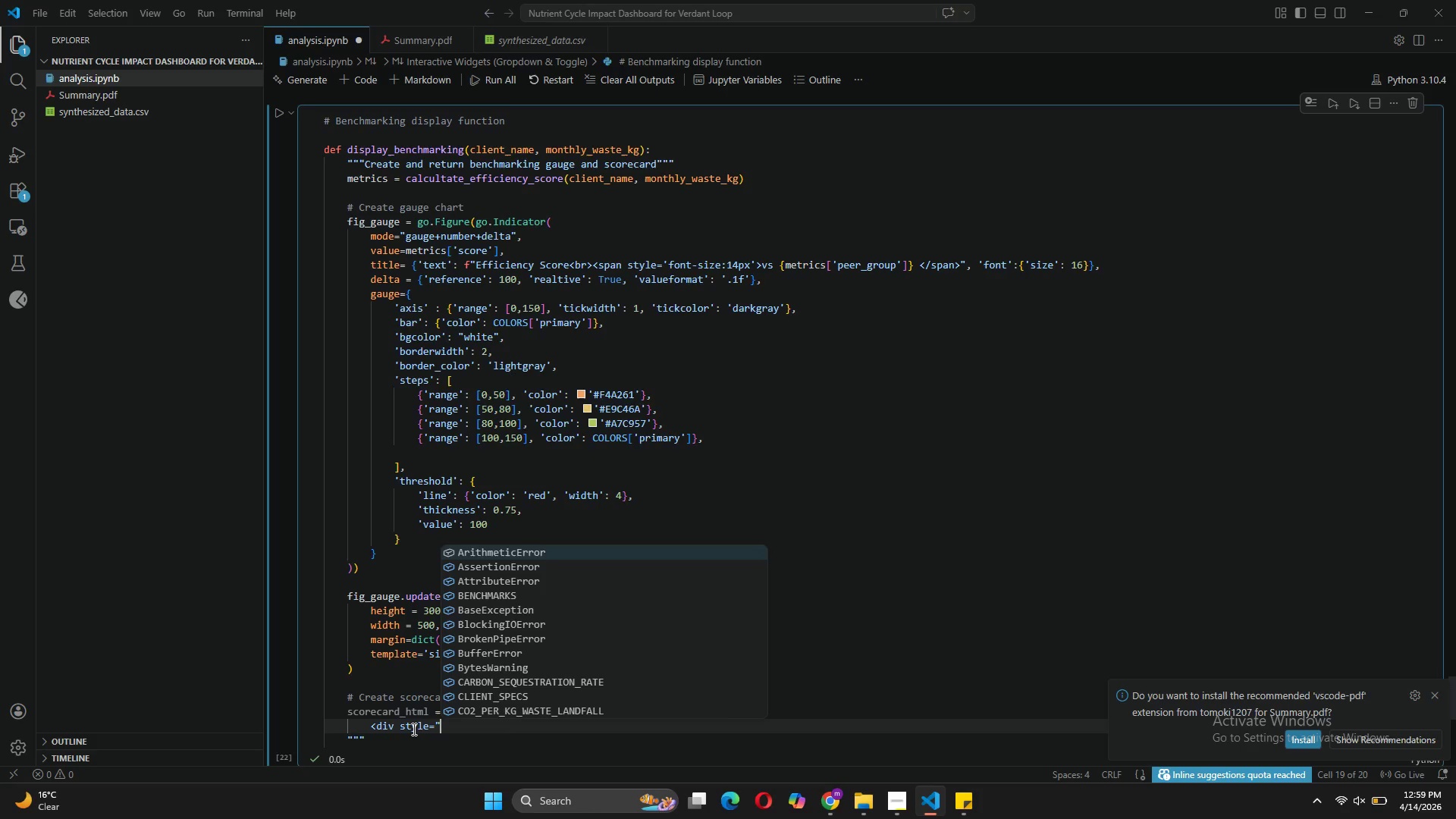 
type(background-color)
 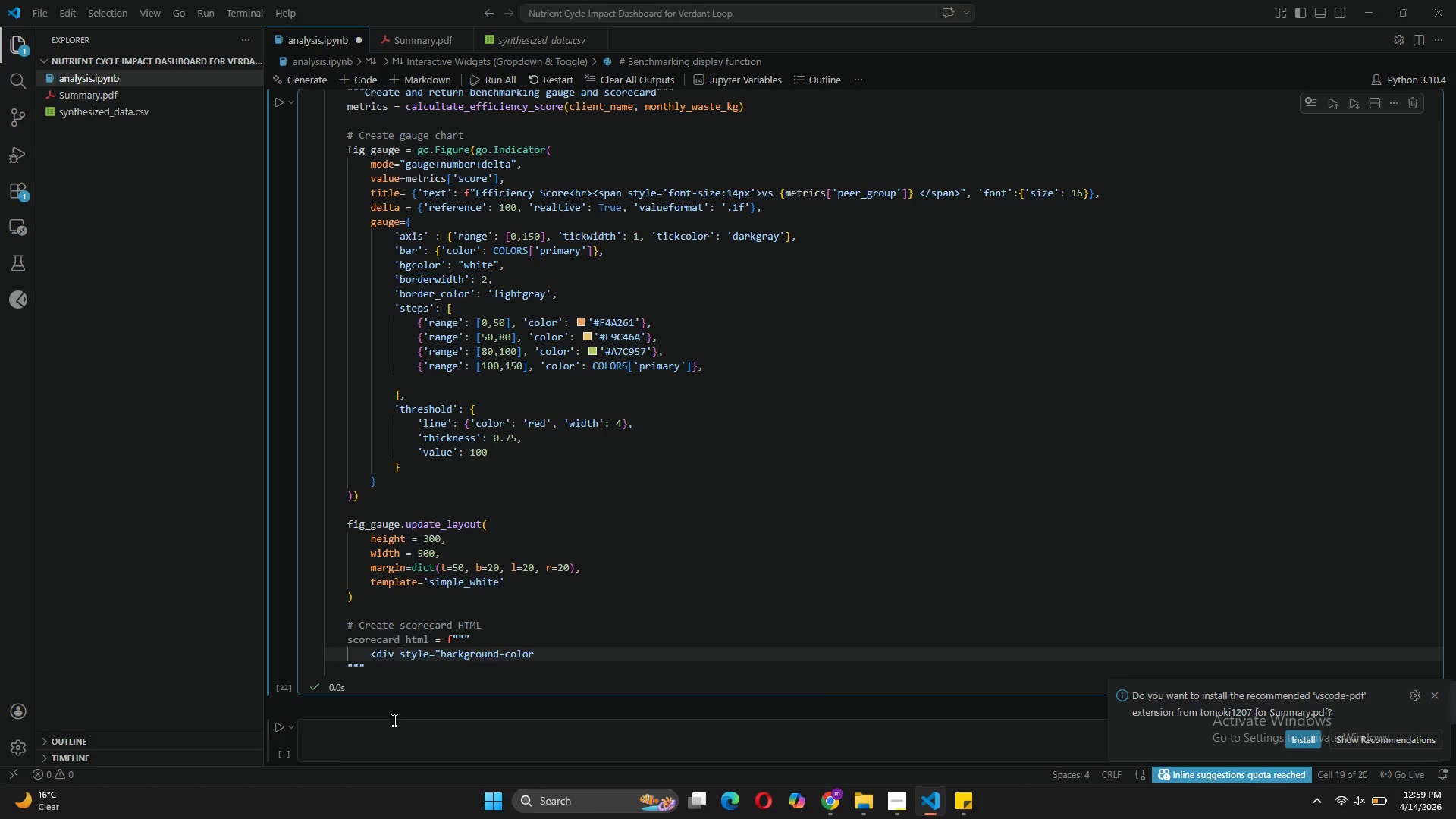 
wait(10.12)
 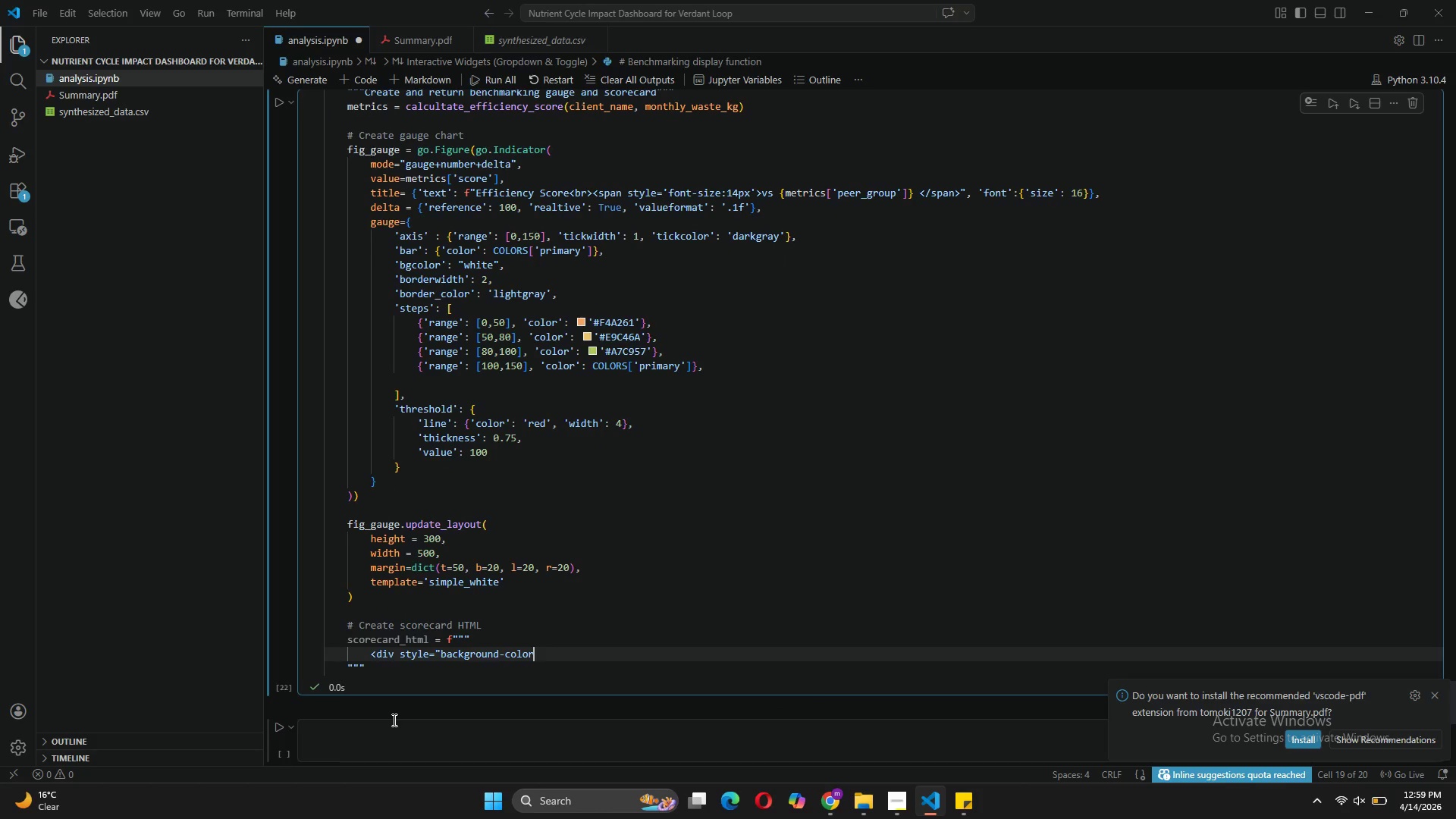 
type(: {COLOR)
key(Tab)
type(['BA)
key(Tab)
 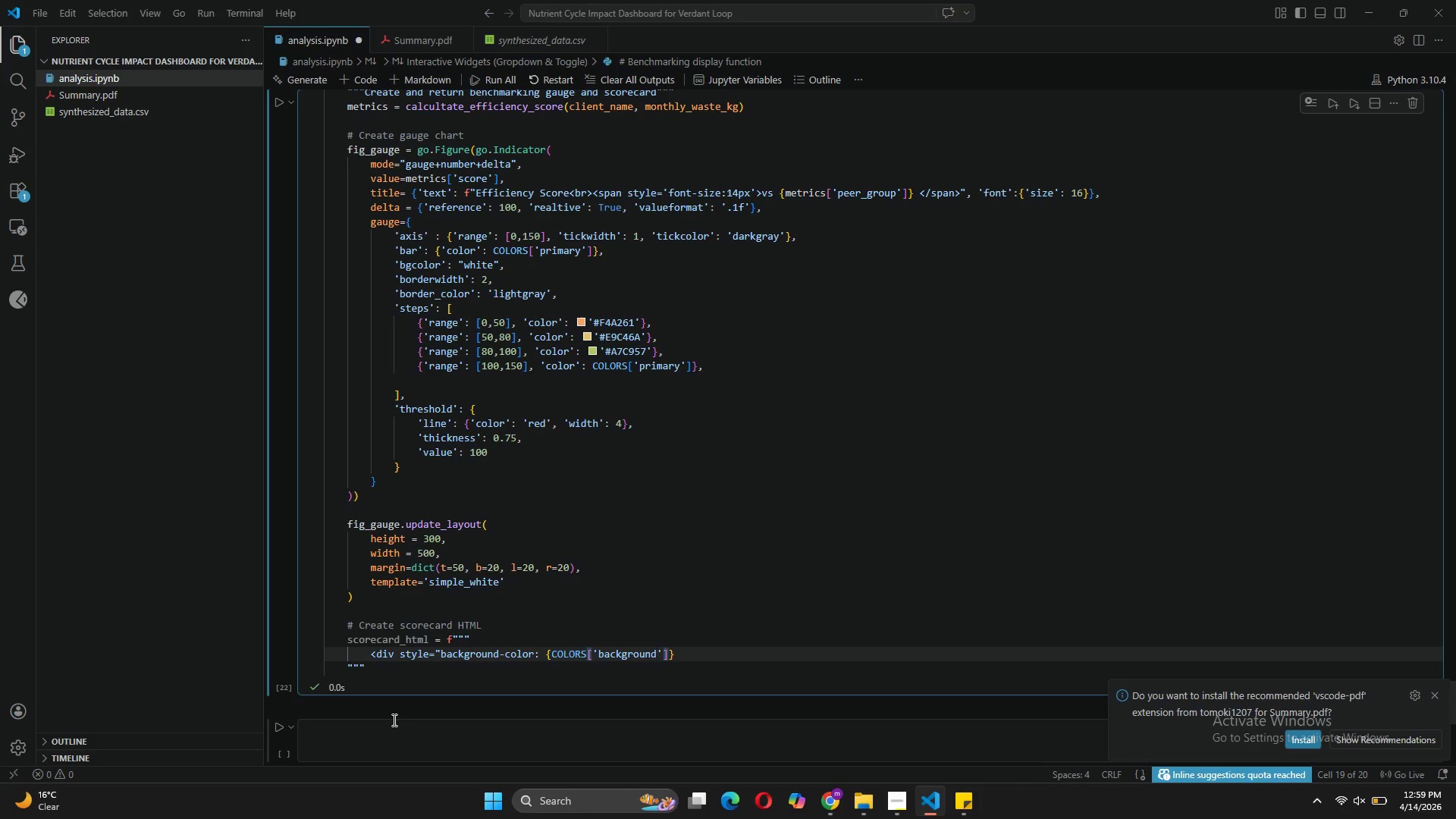 
key(ArrowRight)
 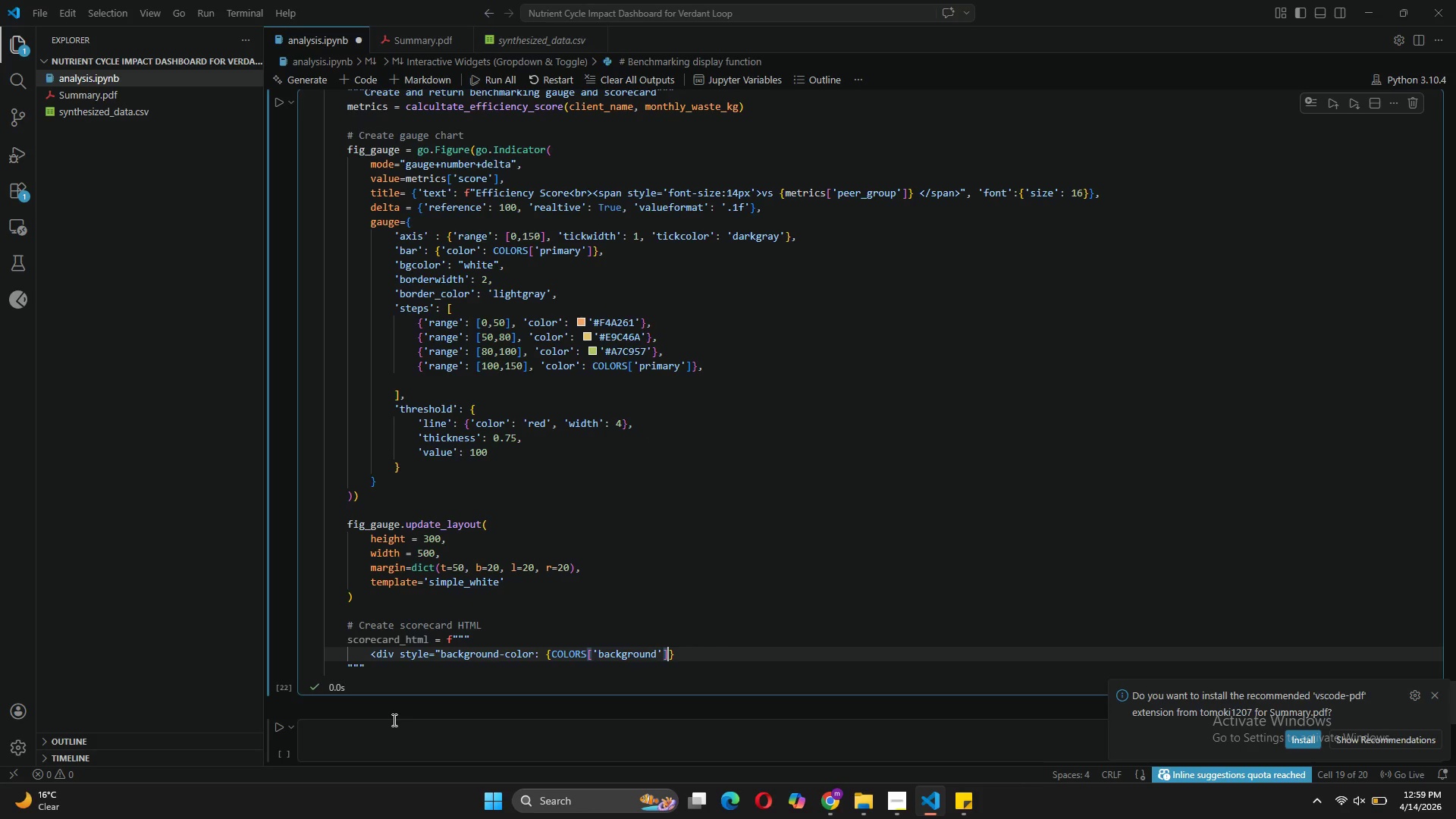 
key(ArrowRight)
 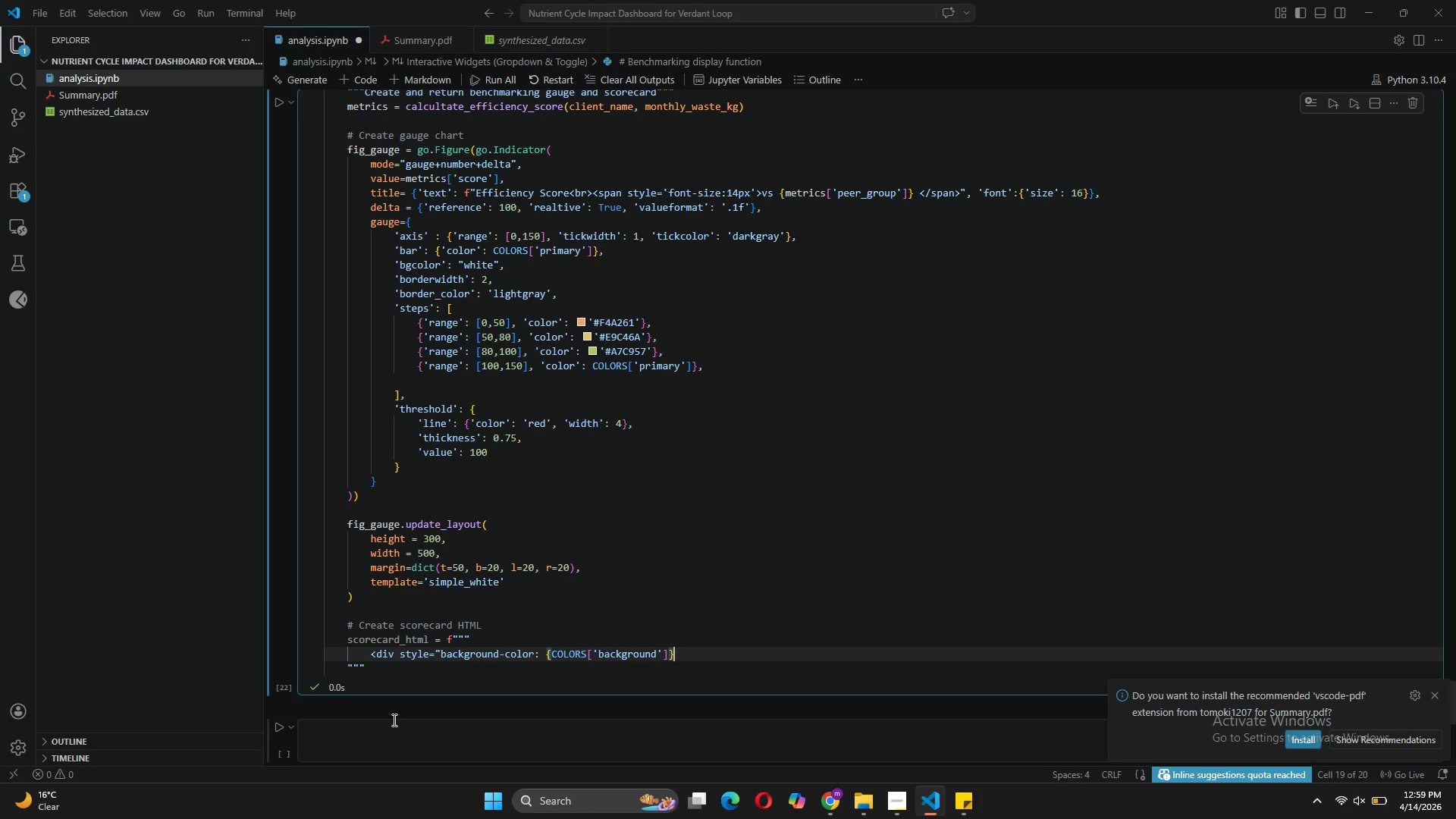 
key(ArrowRight)
 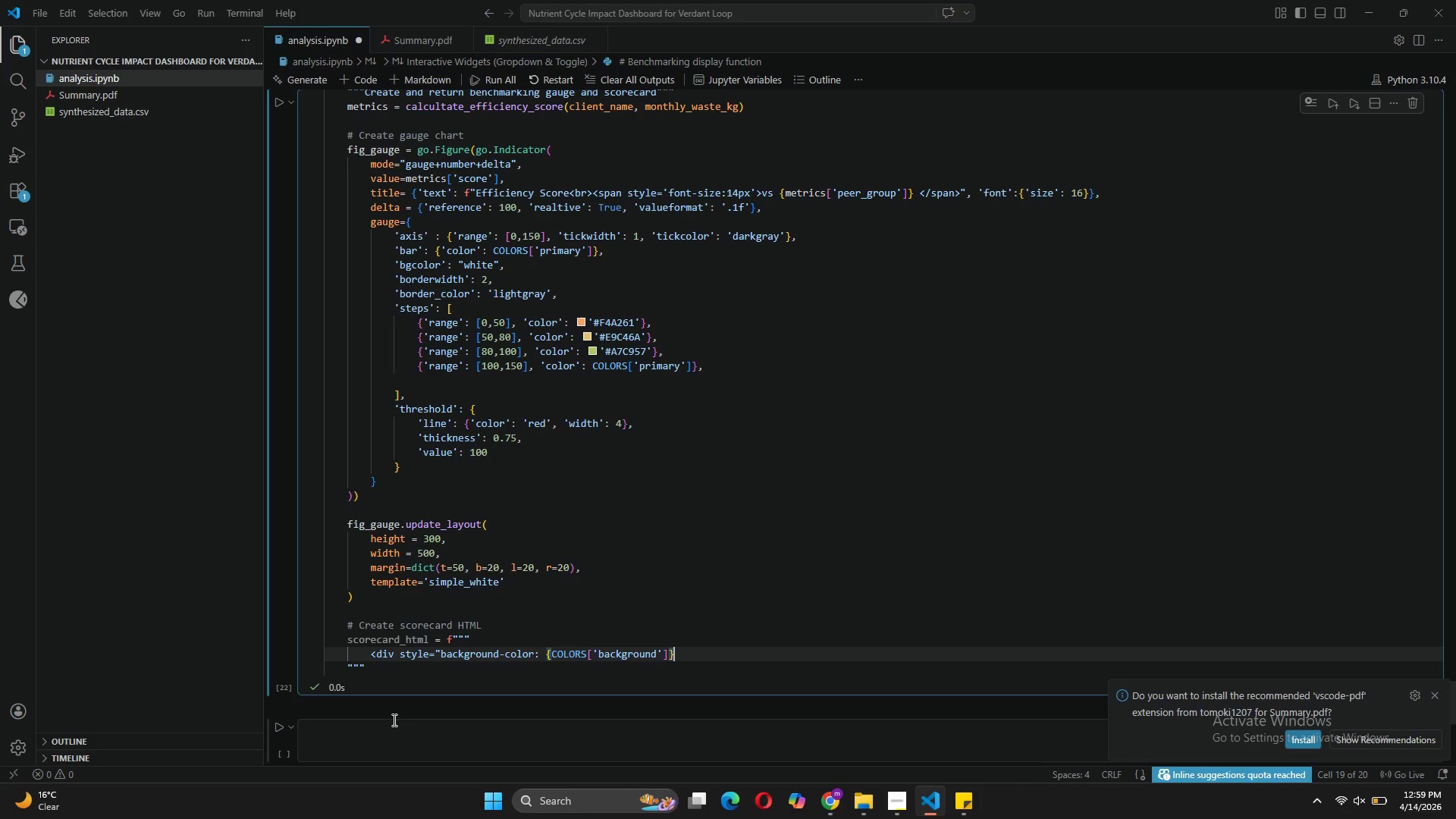 
type(; PADDING)
key(Backspace)
key(Backspace)
key(Backspace)
key(Backspace)
key(Backspace)
key(Backspace)
key(Backspace)
type(padding: 15px; border-radius: 10px; border-left: 5px solid {COLORS])
key(Backspace)
type(['PRIMARY)
 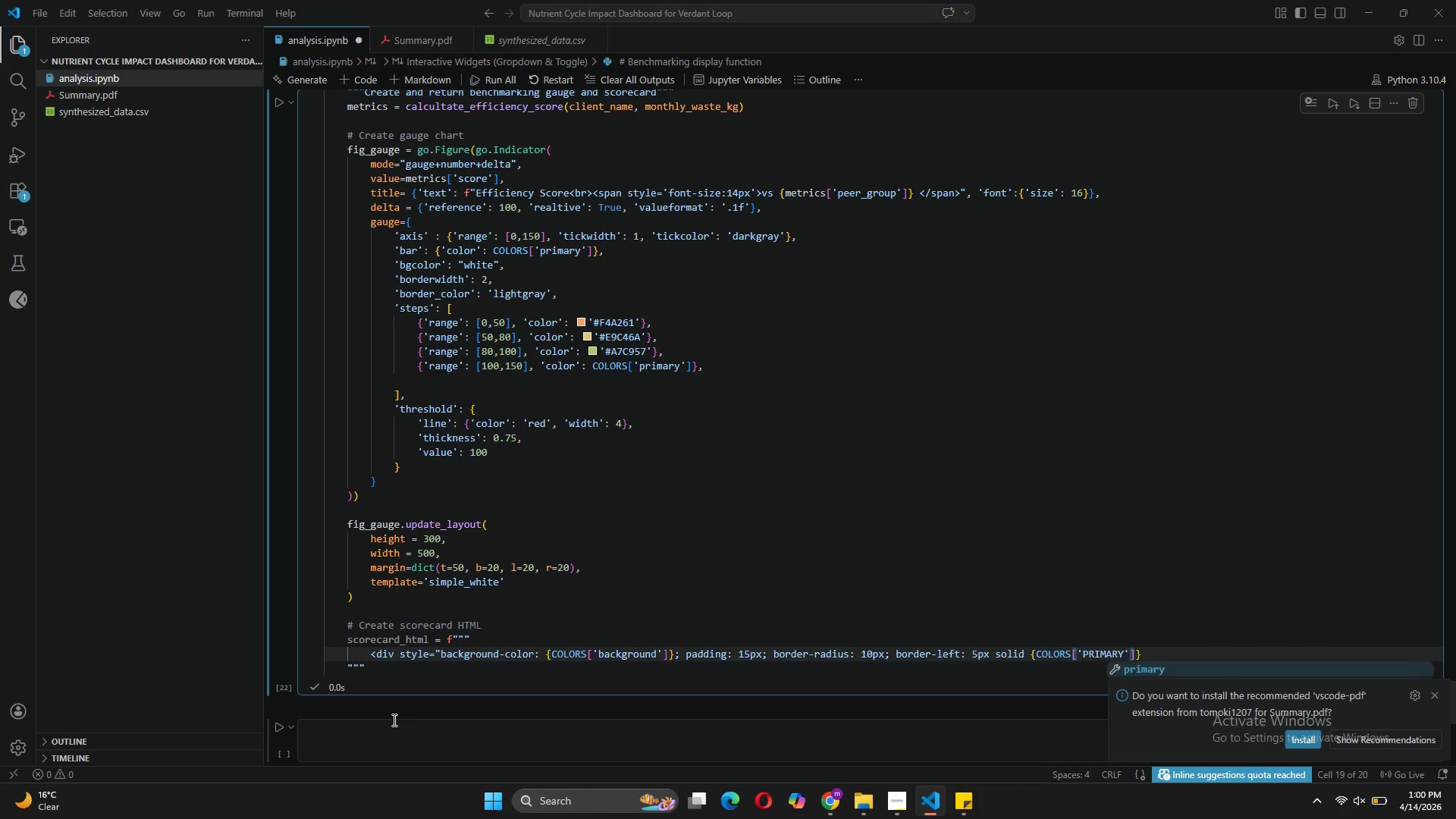 
key(ArrowRight)
 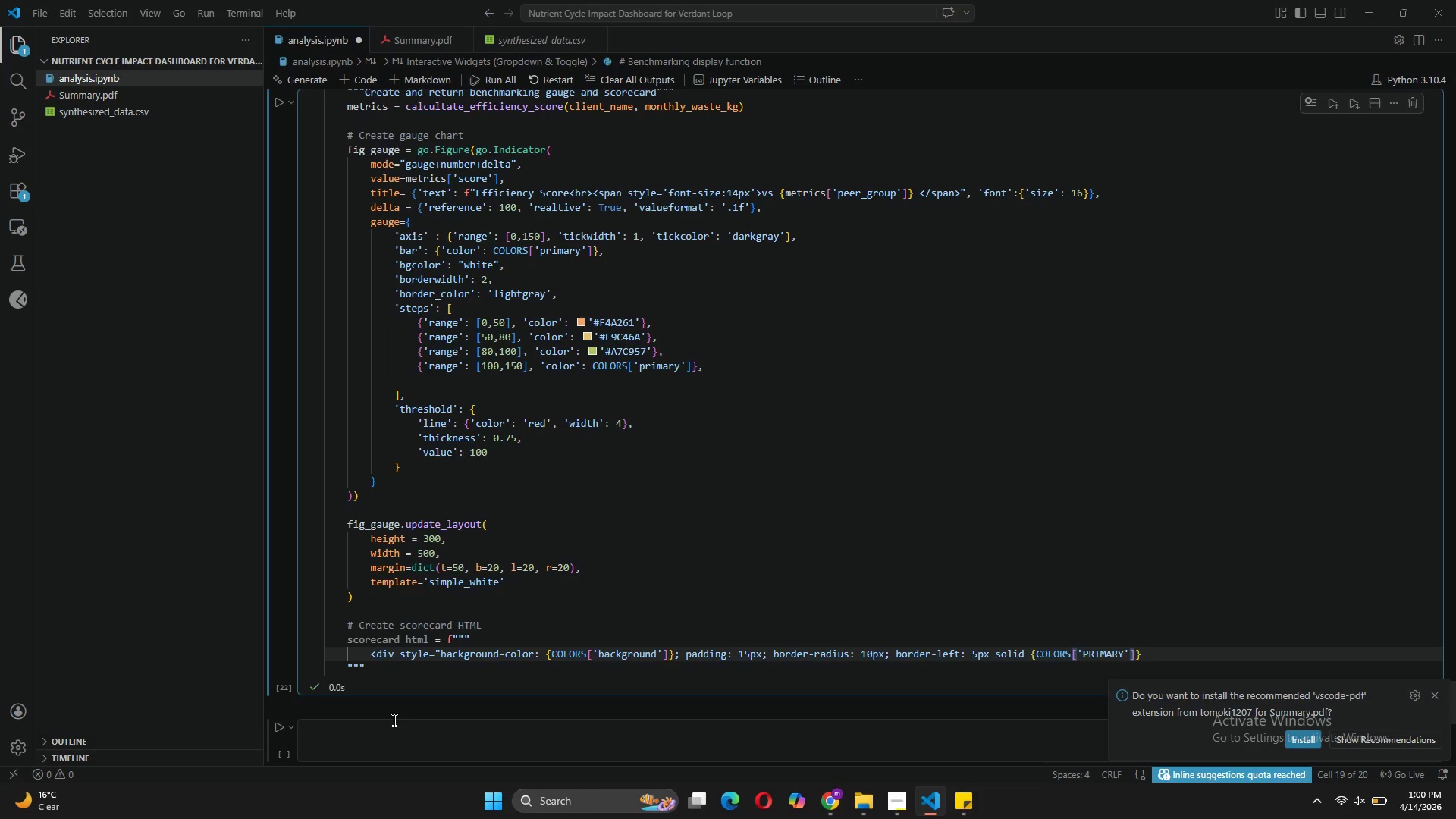 
key(ArrowRight)
 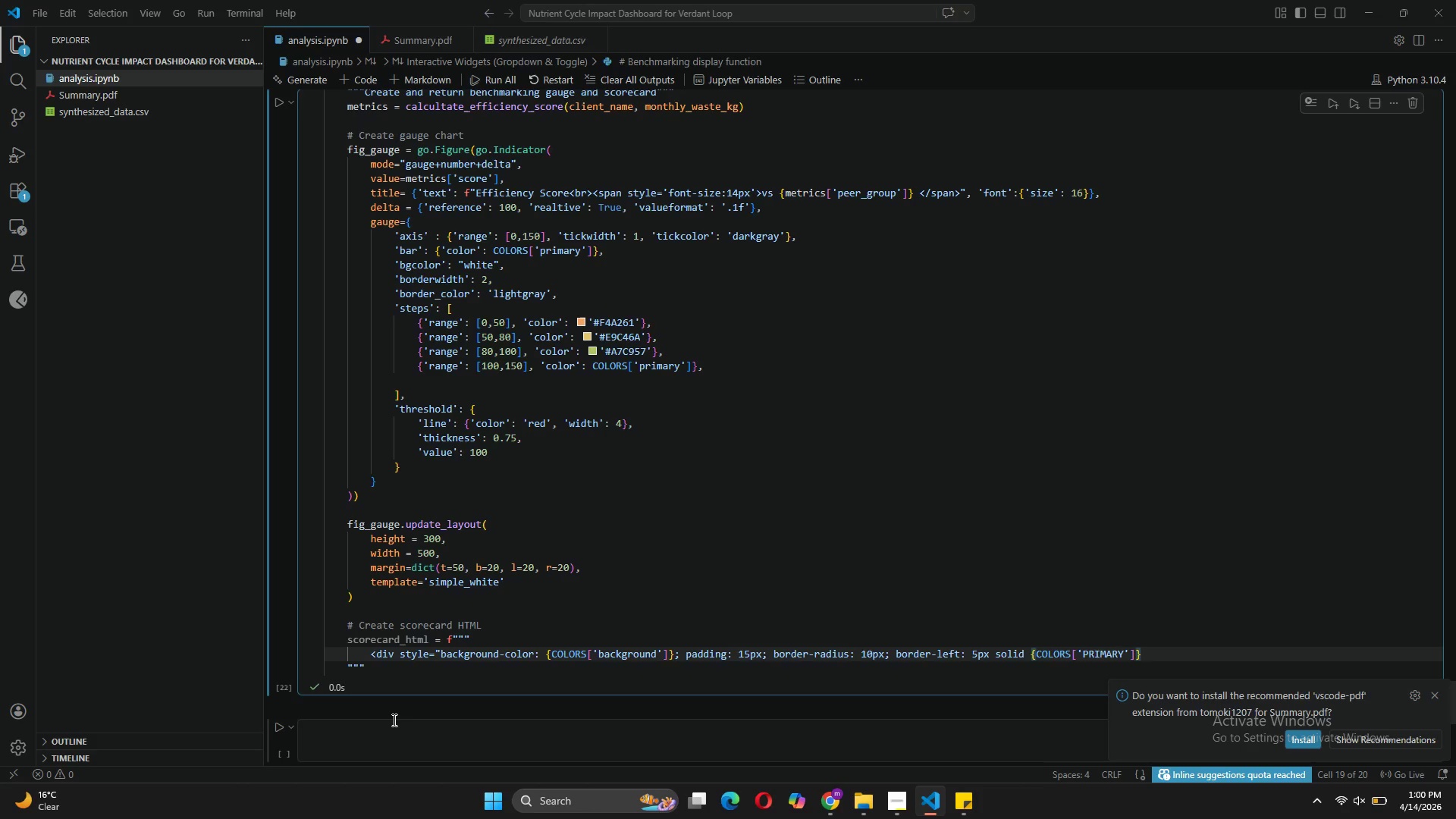 
key(ArrowRight)
 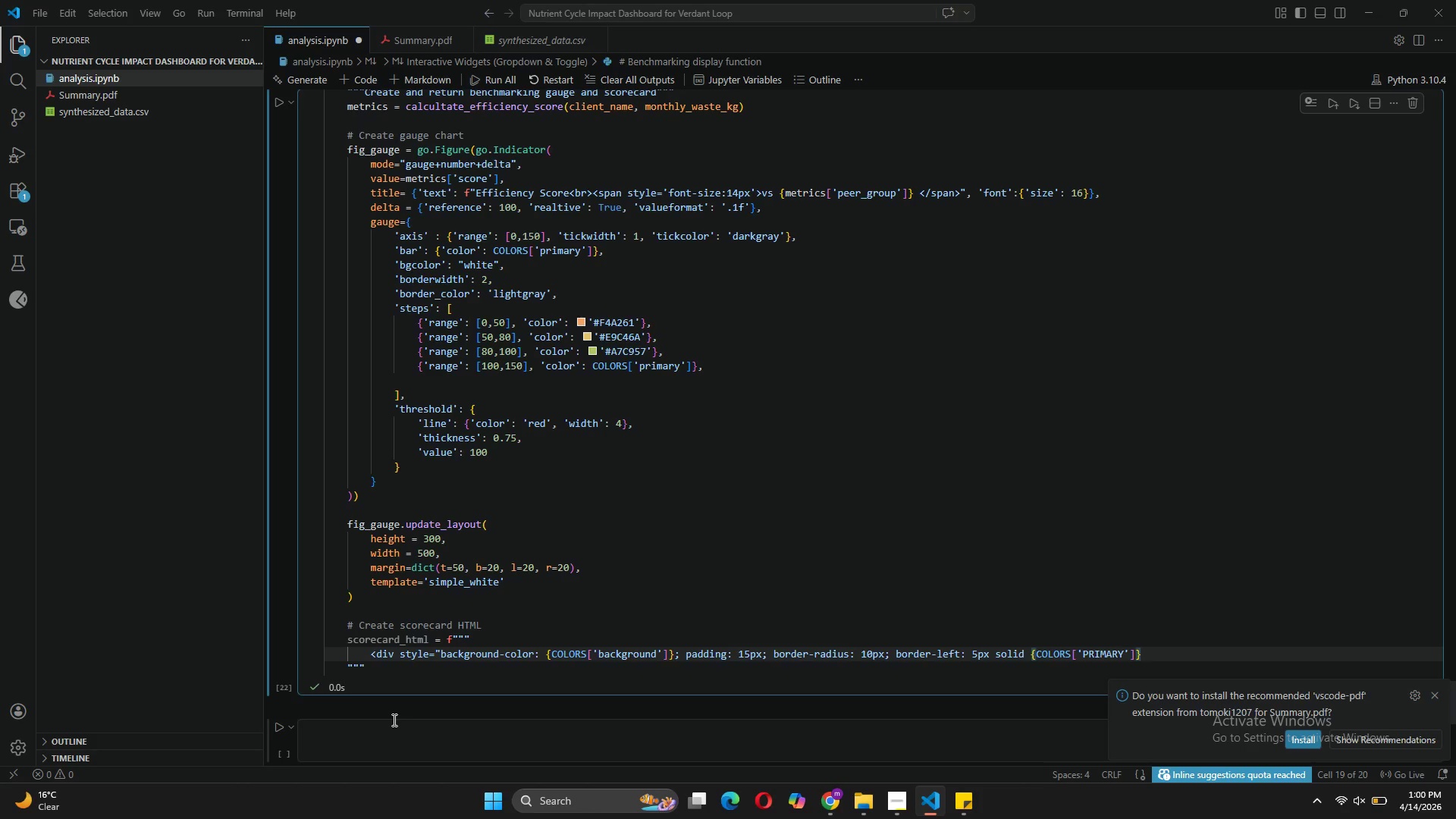 
key(Semicolon)
 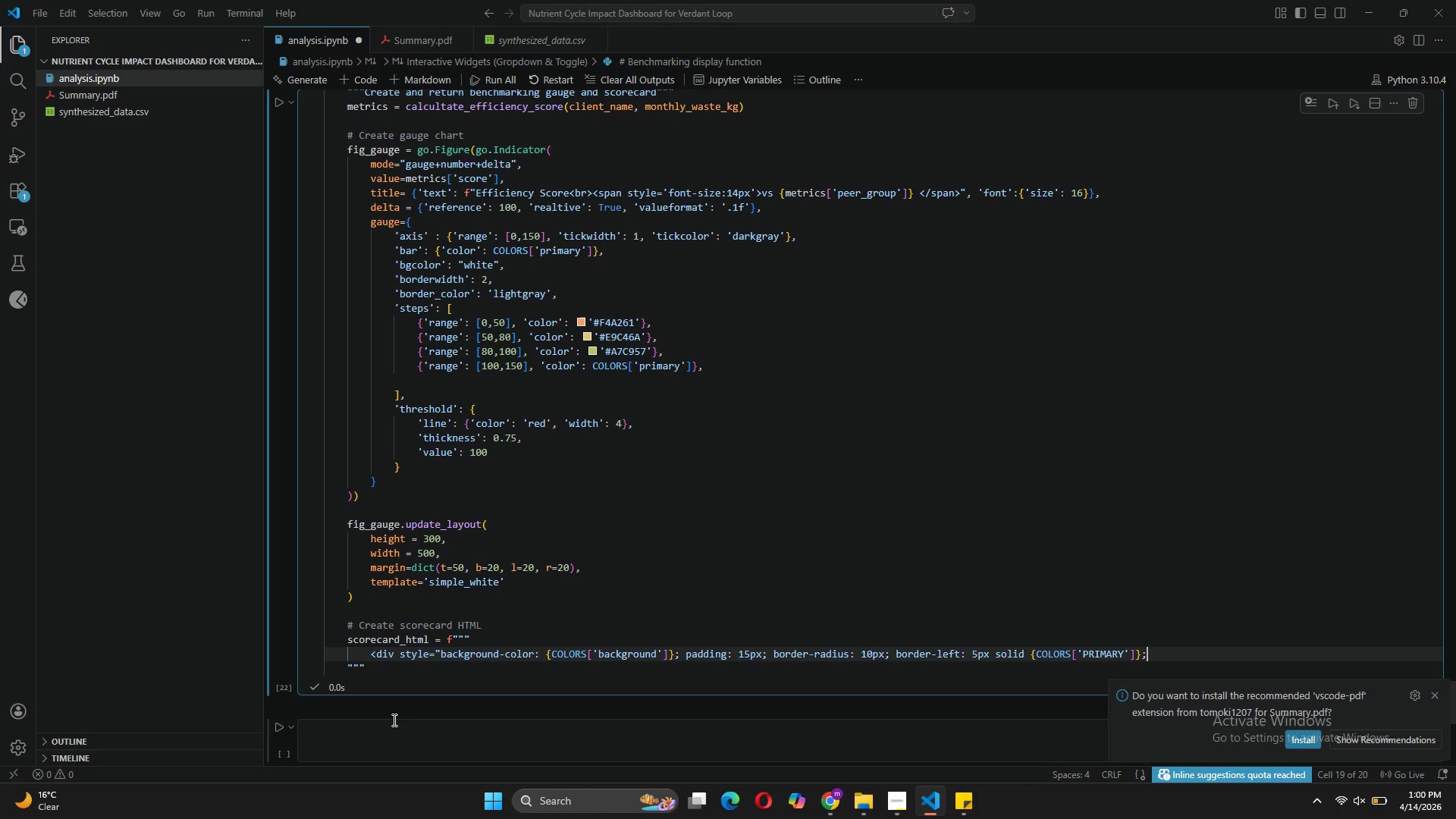 
key(Shift+Quote)
 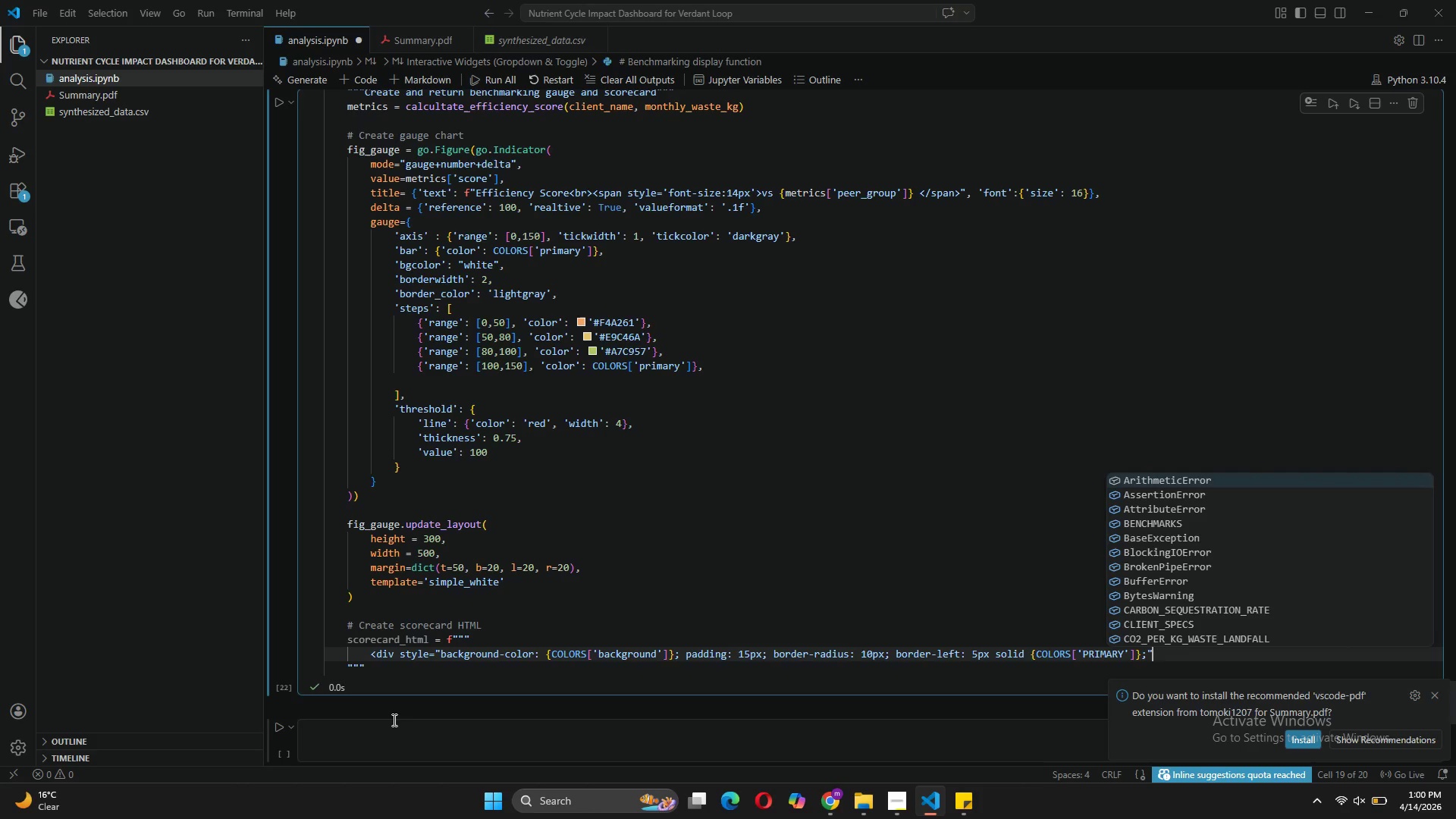 
key(Shift+Period)
 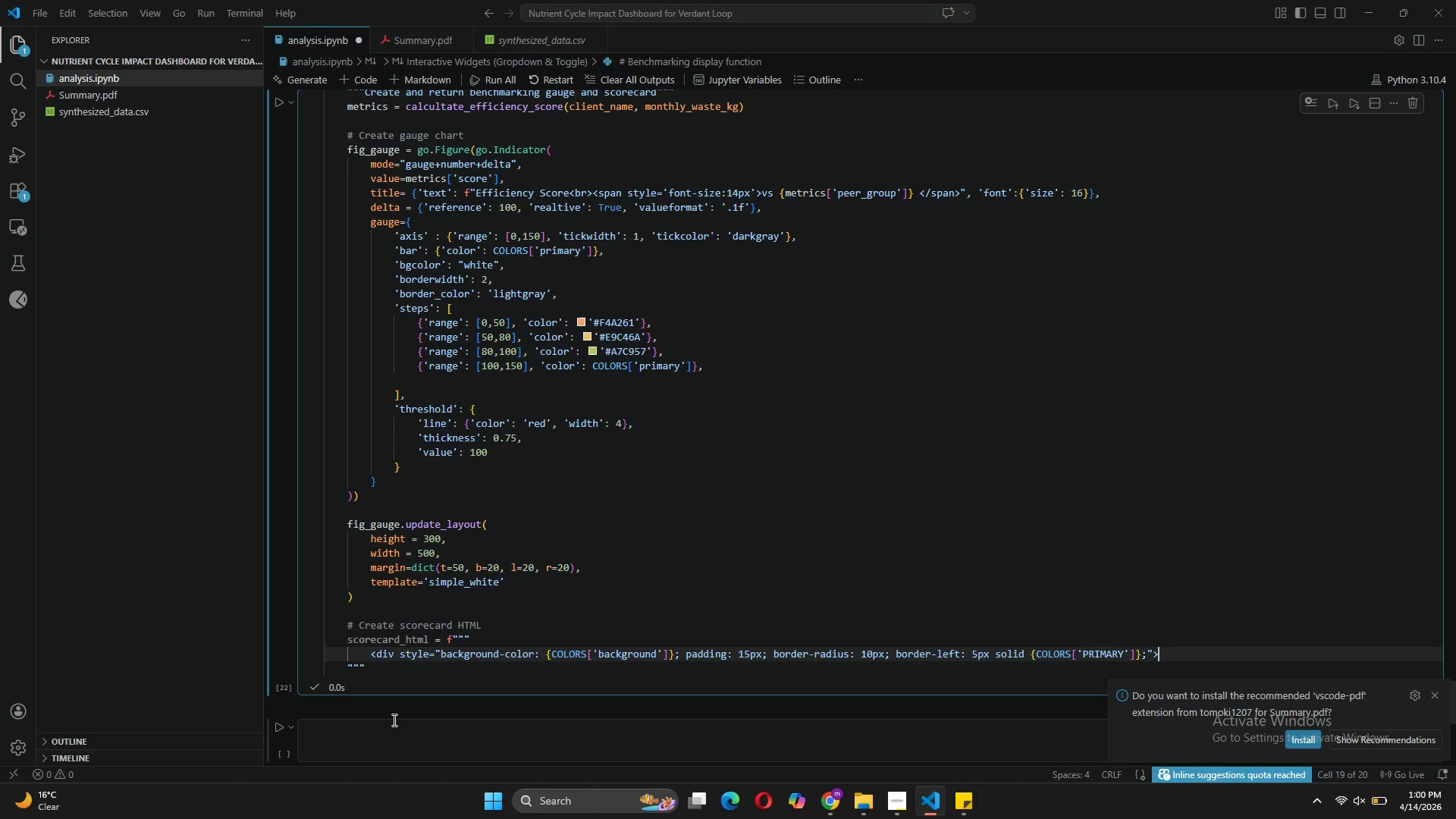 
key(Enter)
 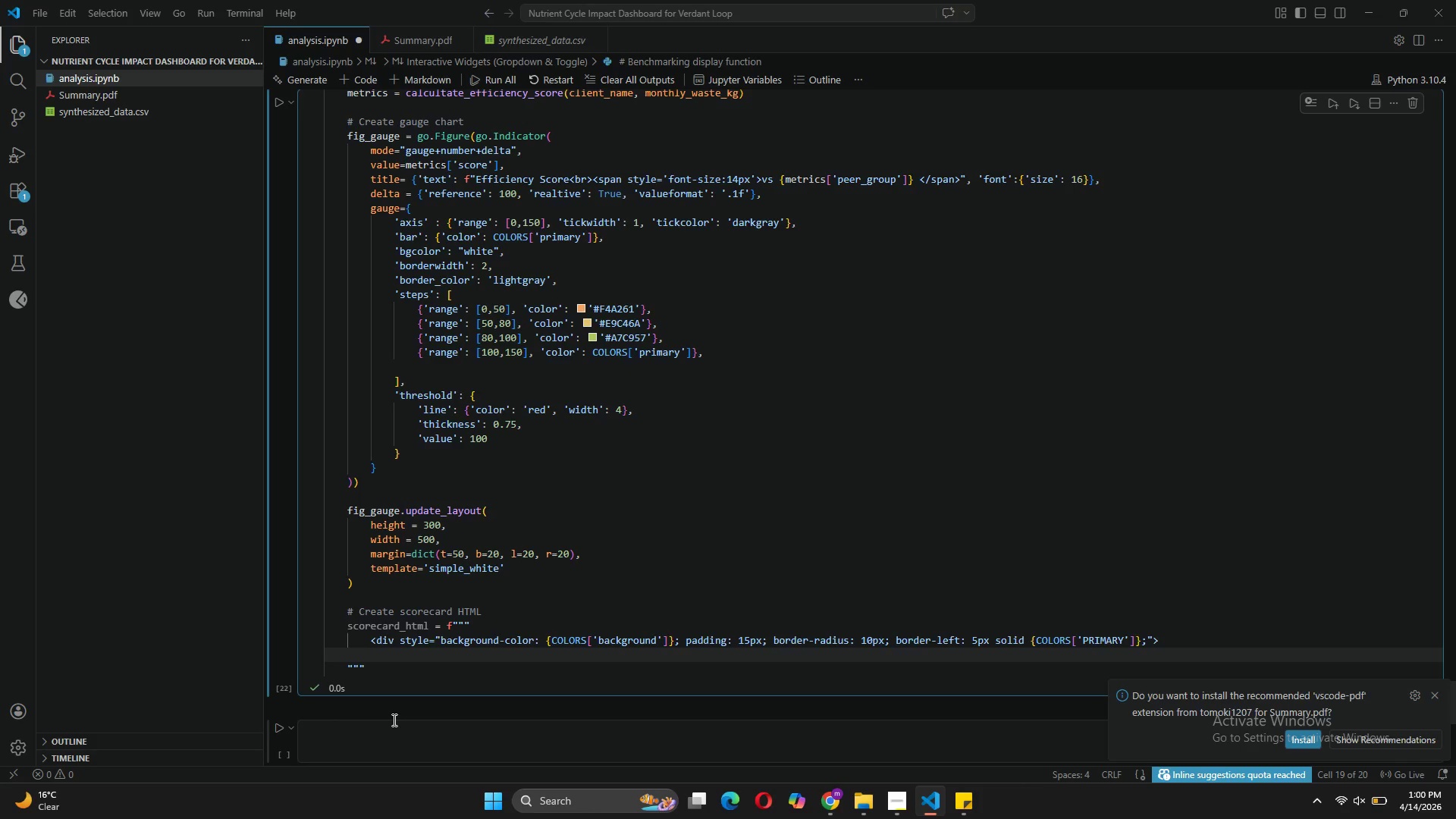 
hold_key(key=ShiftLeft, duration=0.72)
 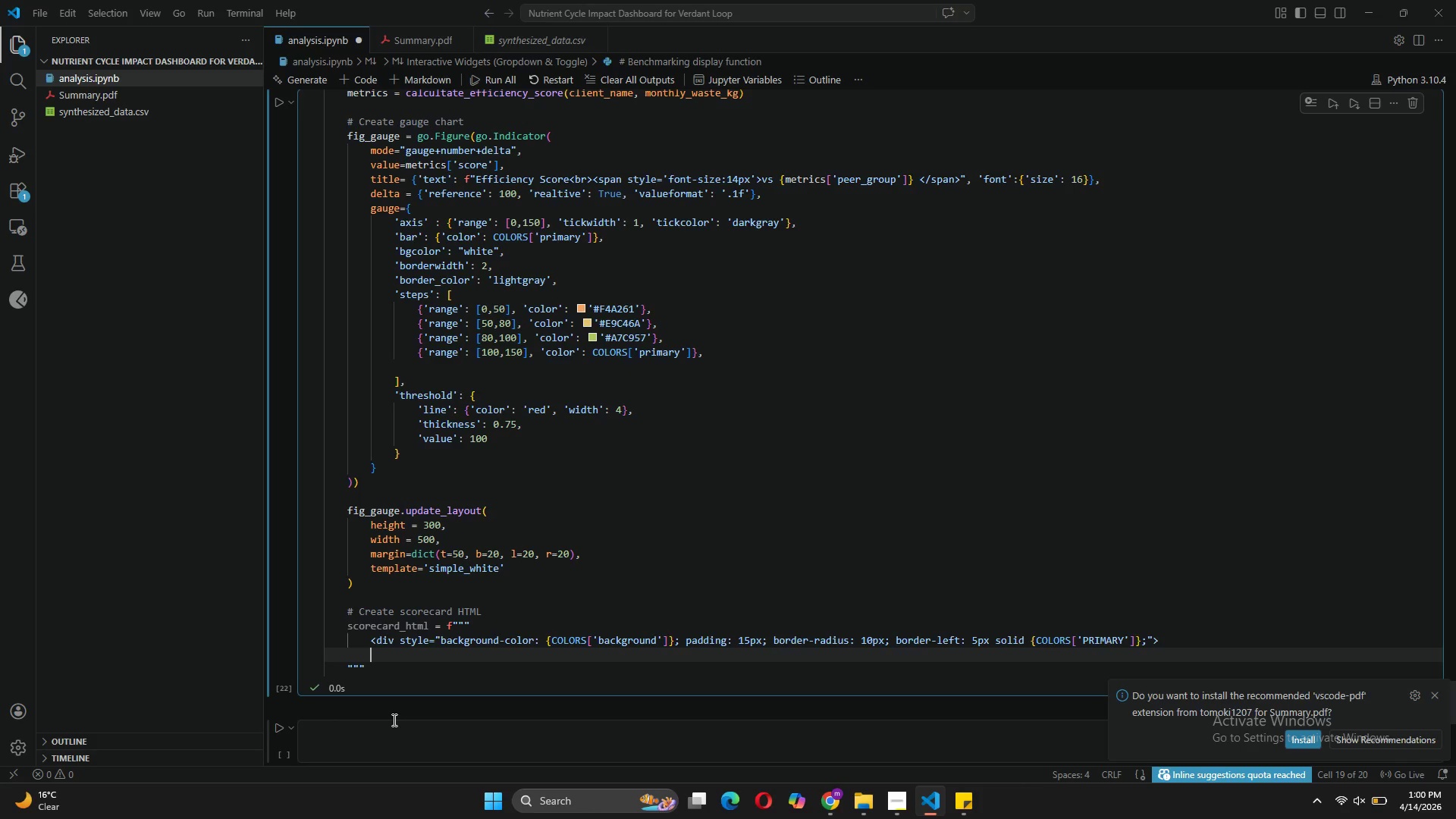 
key(Tab)
type(<h4 style="margin: 0 0 10px 0; color: {)
 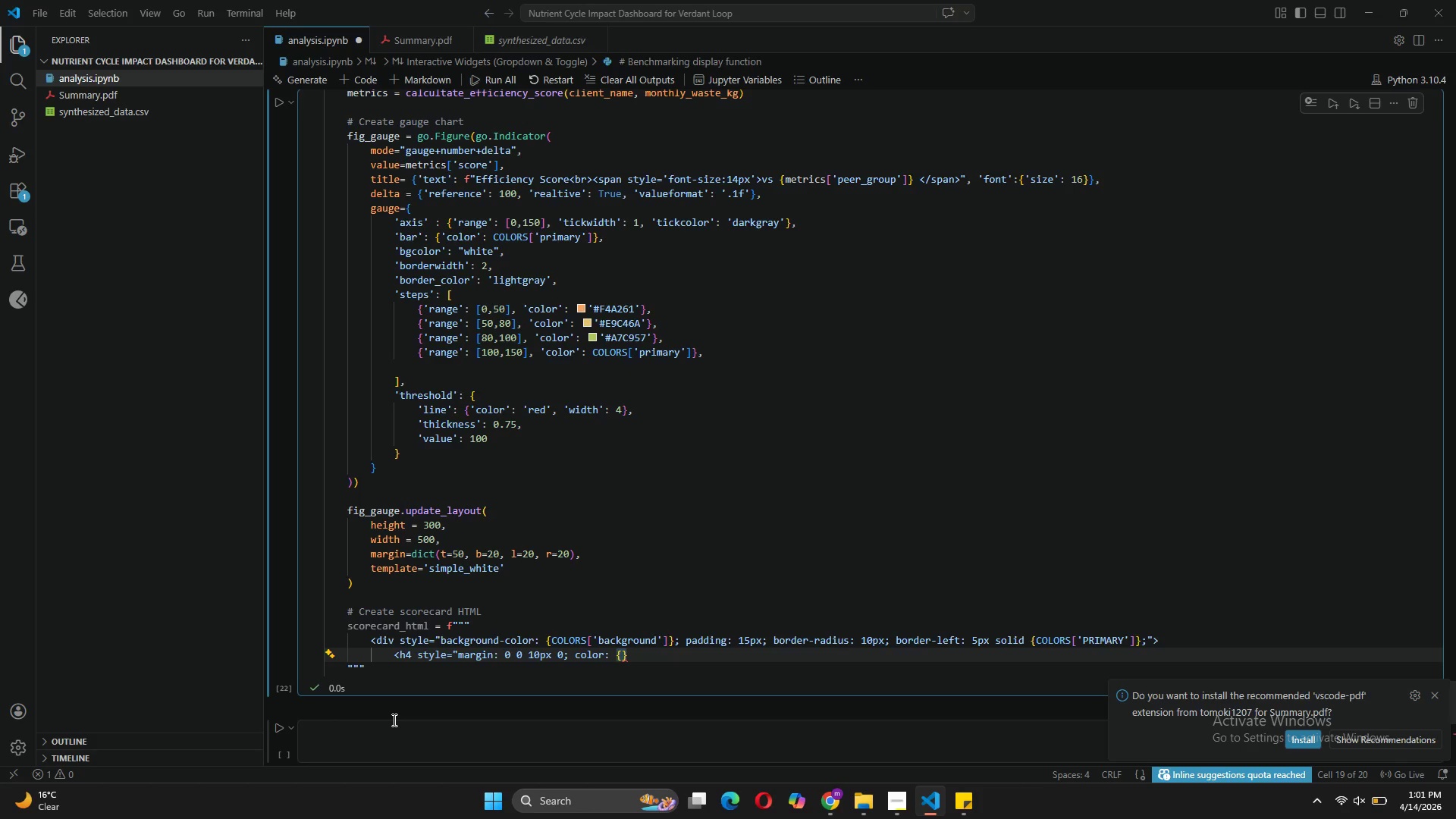 
type(X)
key(Backspace)
type(COLO)
key(Tab)
type([')
 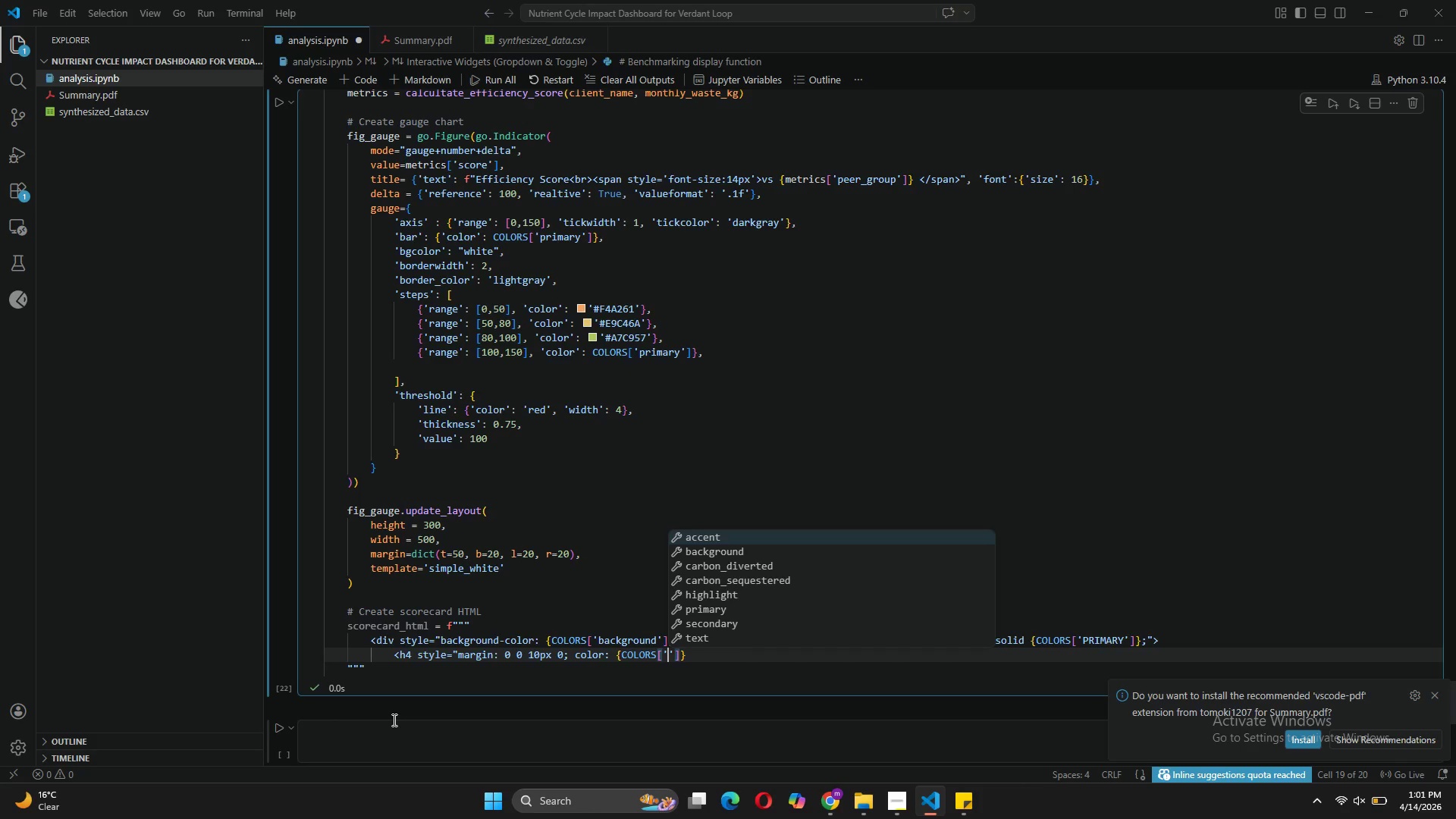 
key(ArrowDown)
 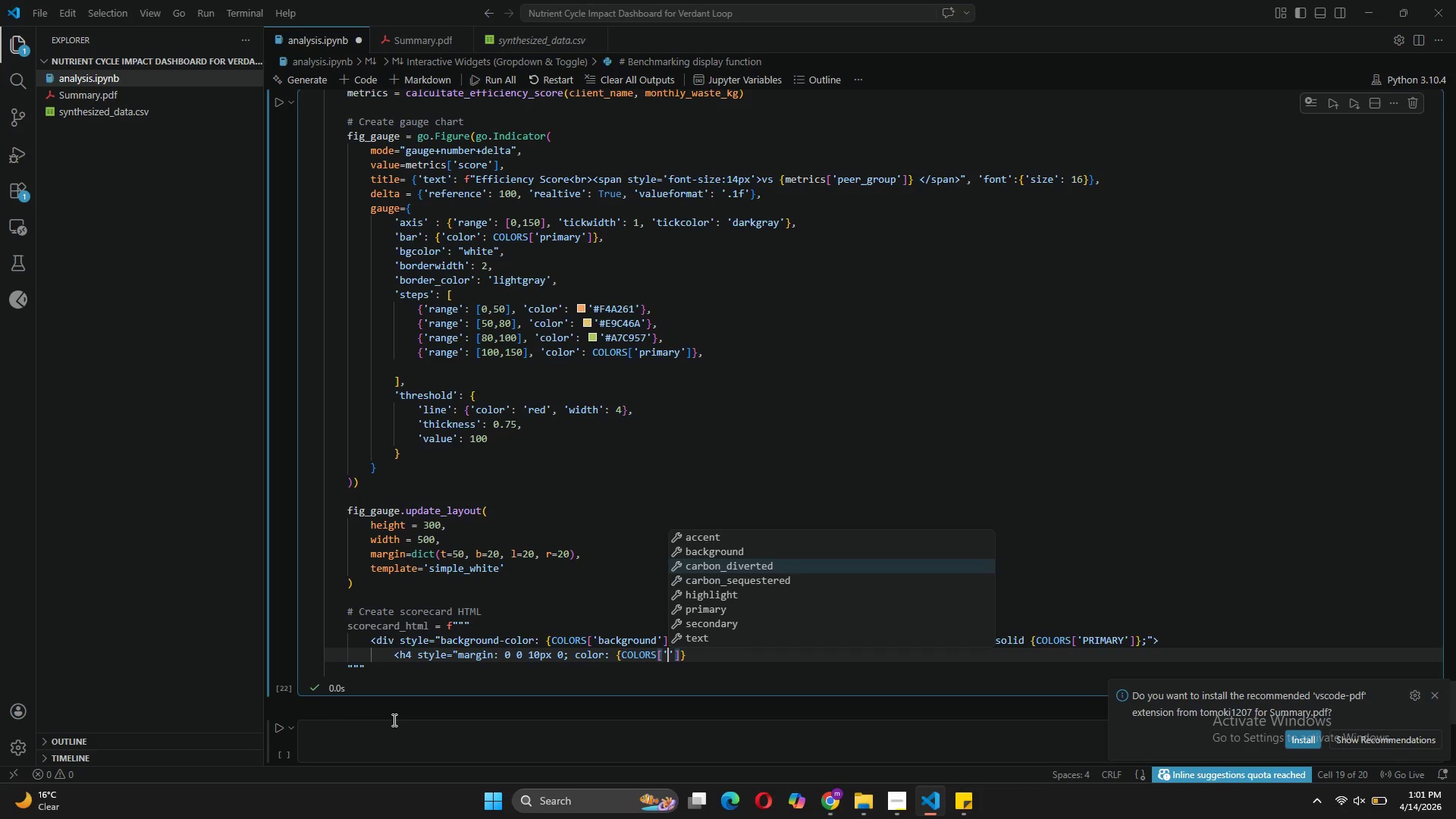 
key(ArrowDown)
 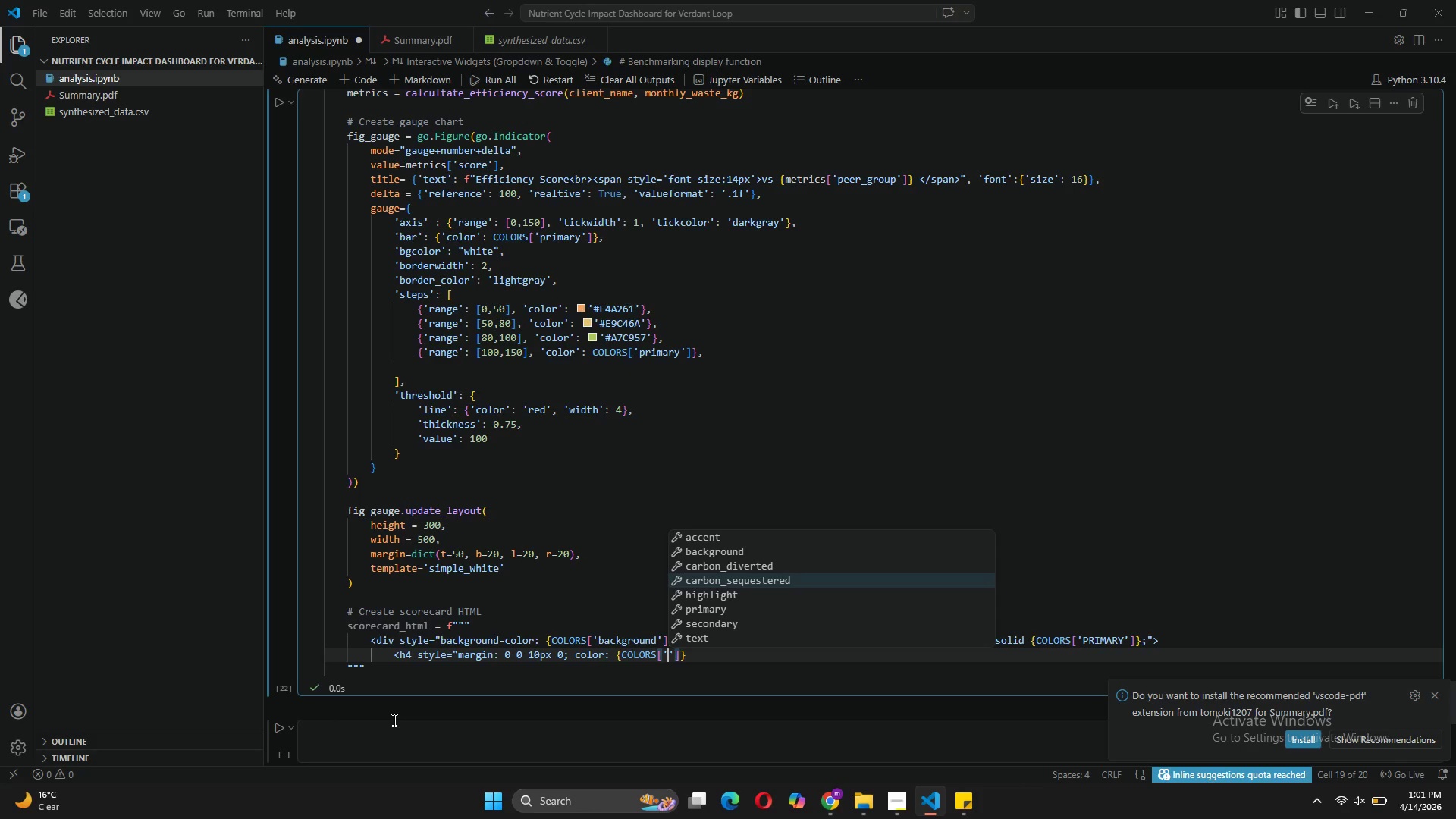 
key(ArrowDown)
 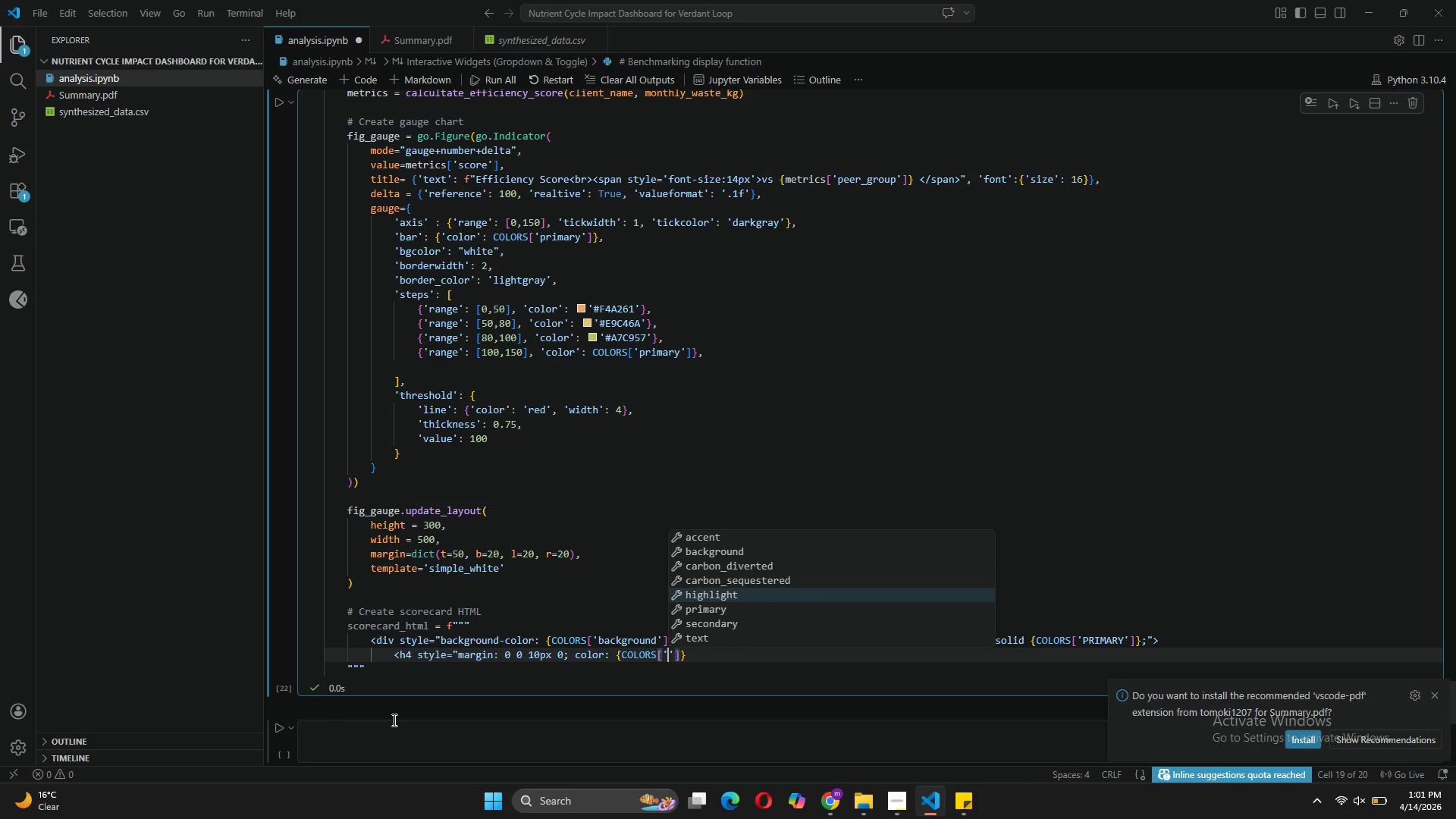 
key(ArrowDown)
 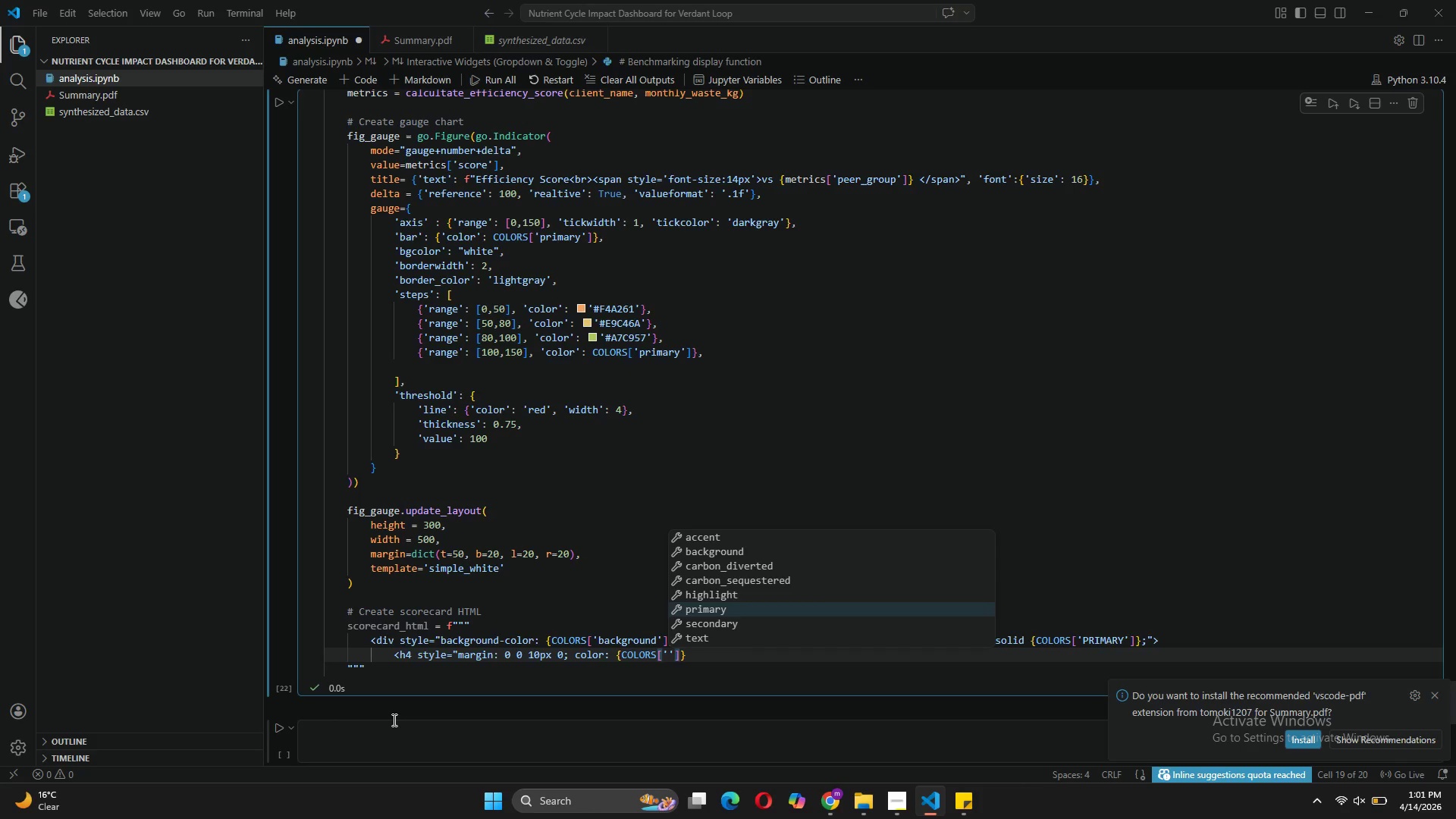 
key(ArrowDown)
 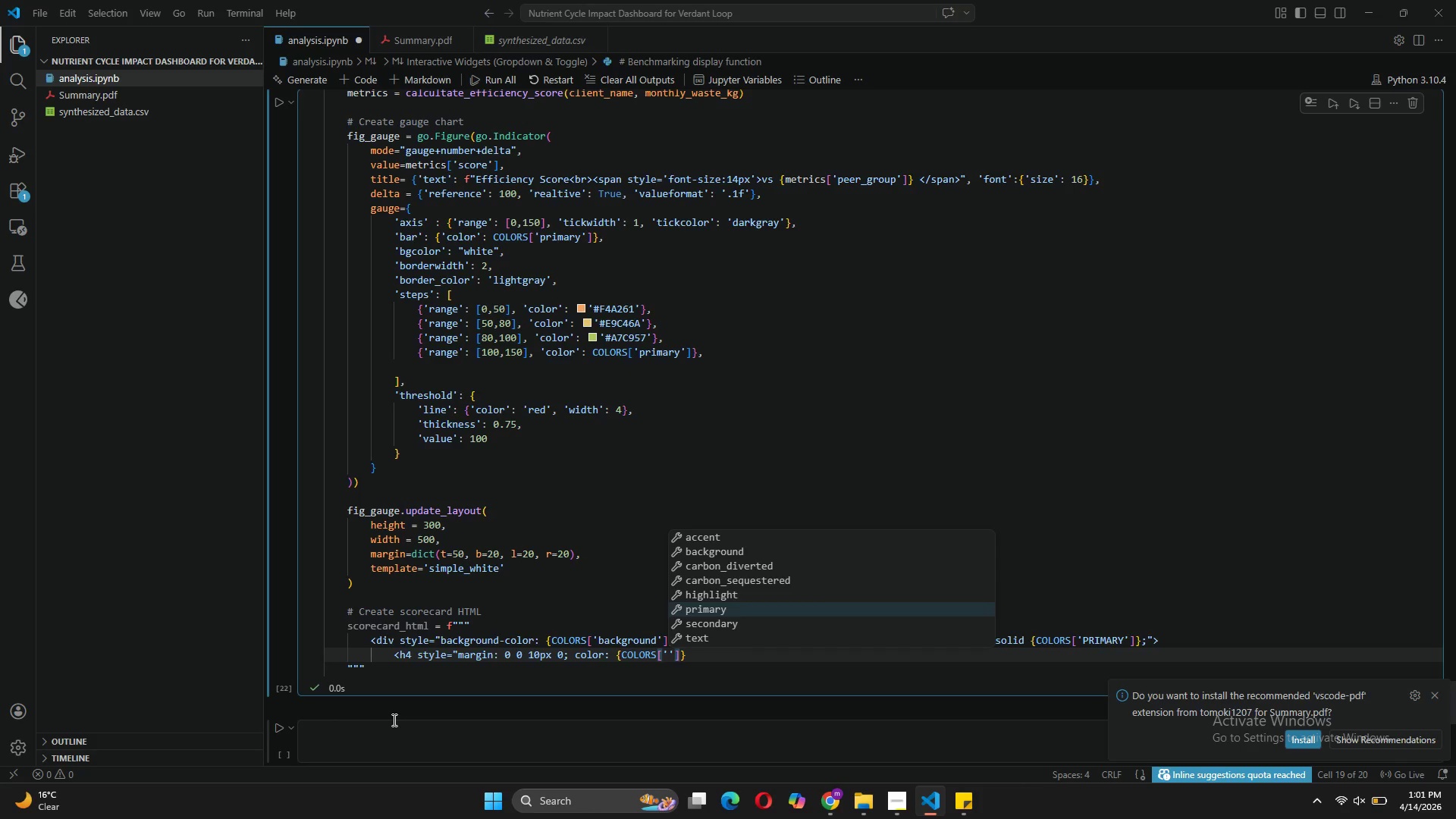 
key(ArrowDown)
 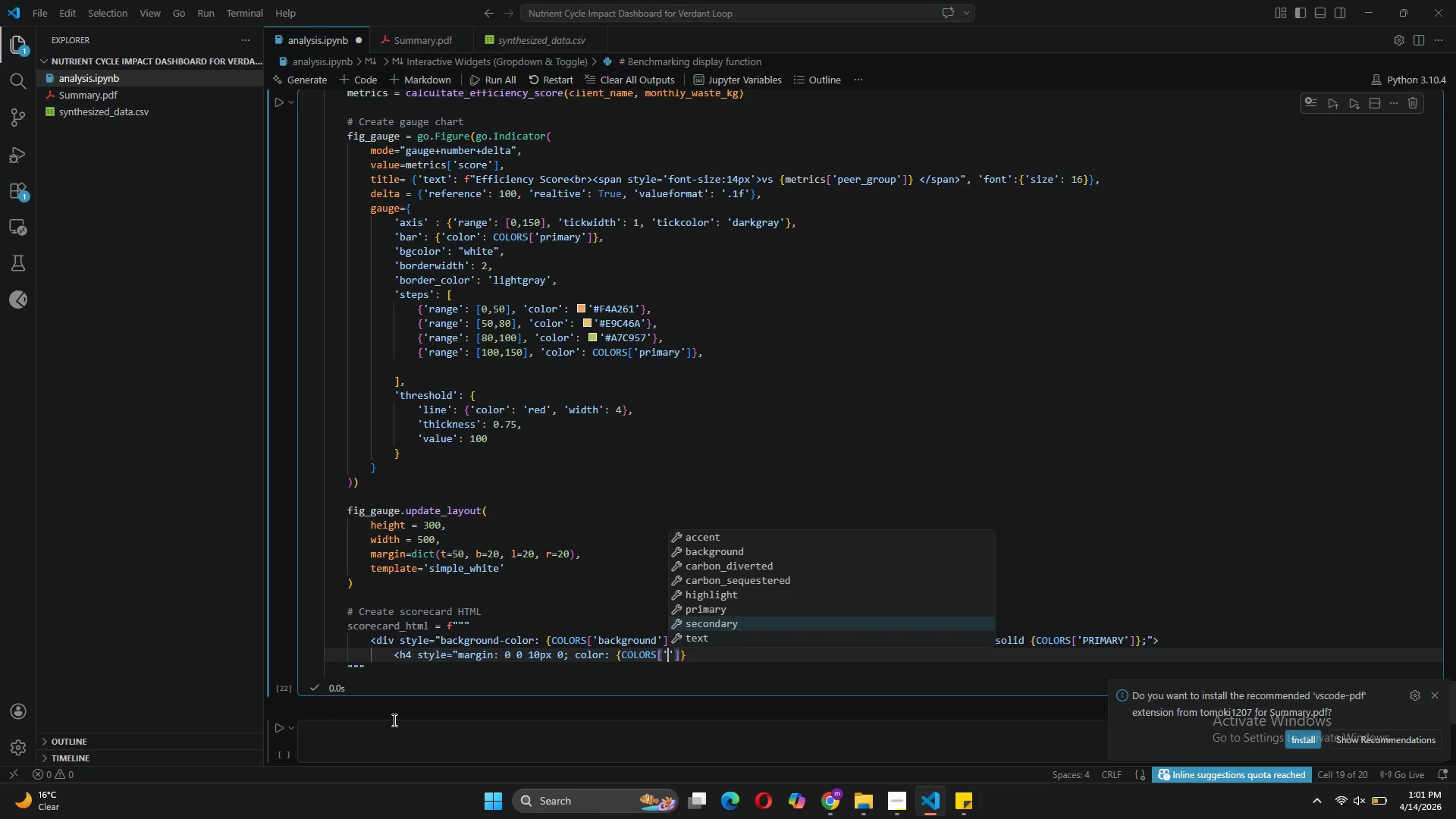 
key(ArrowUp)
 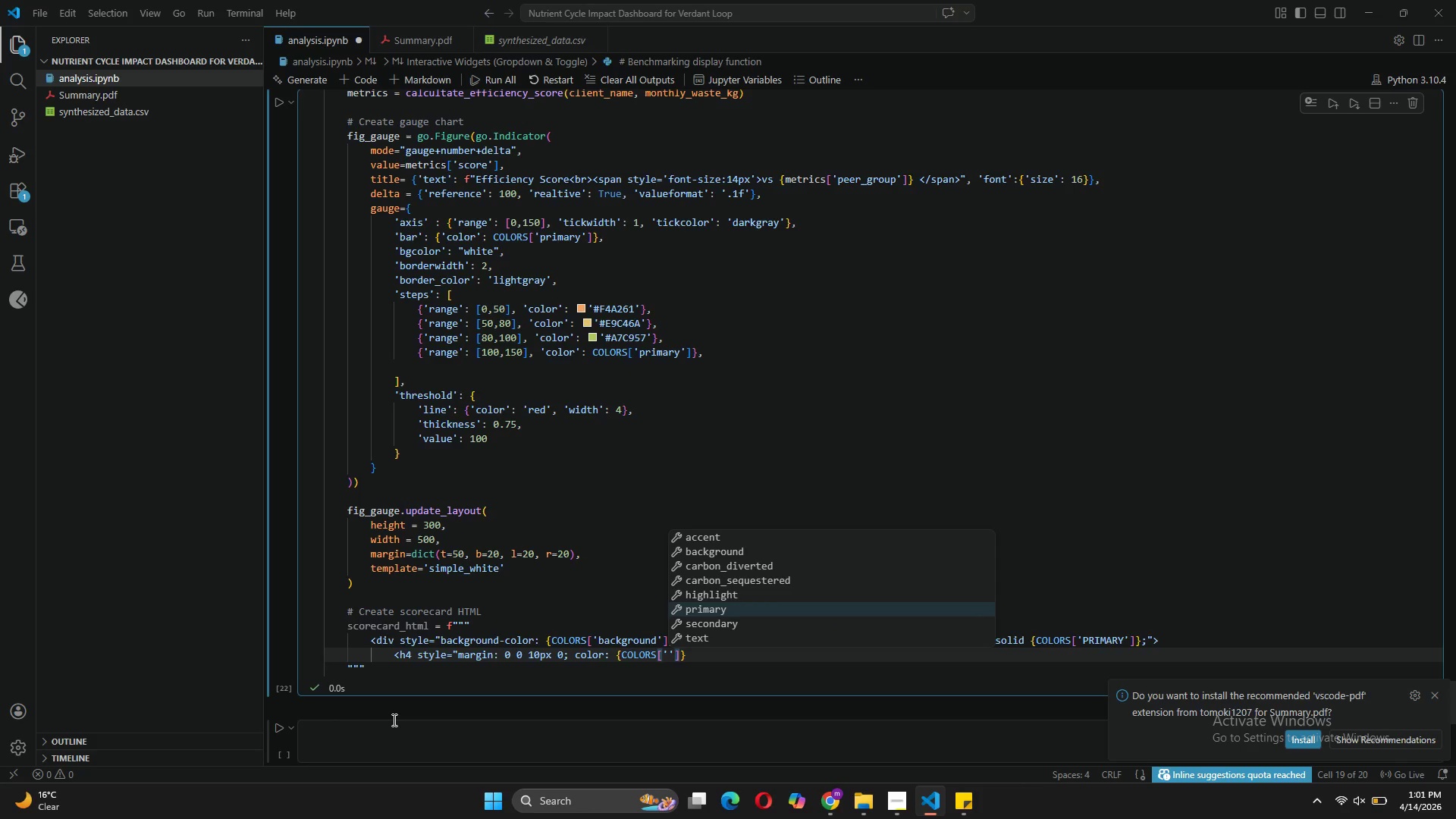 
key(CapsLock)
 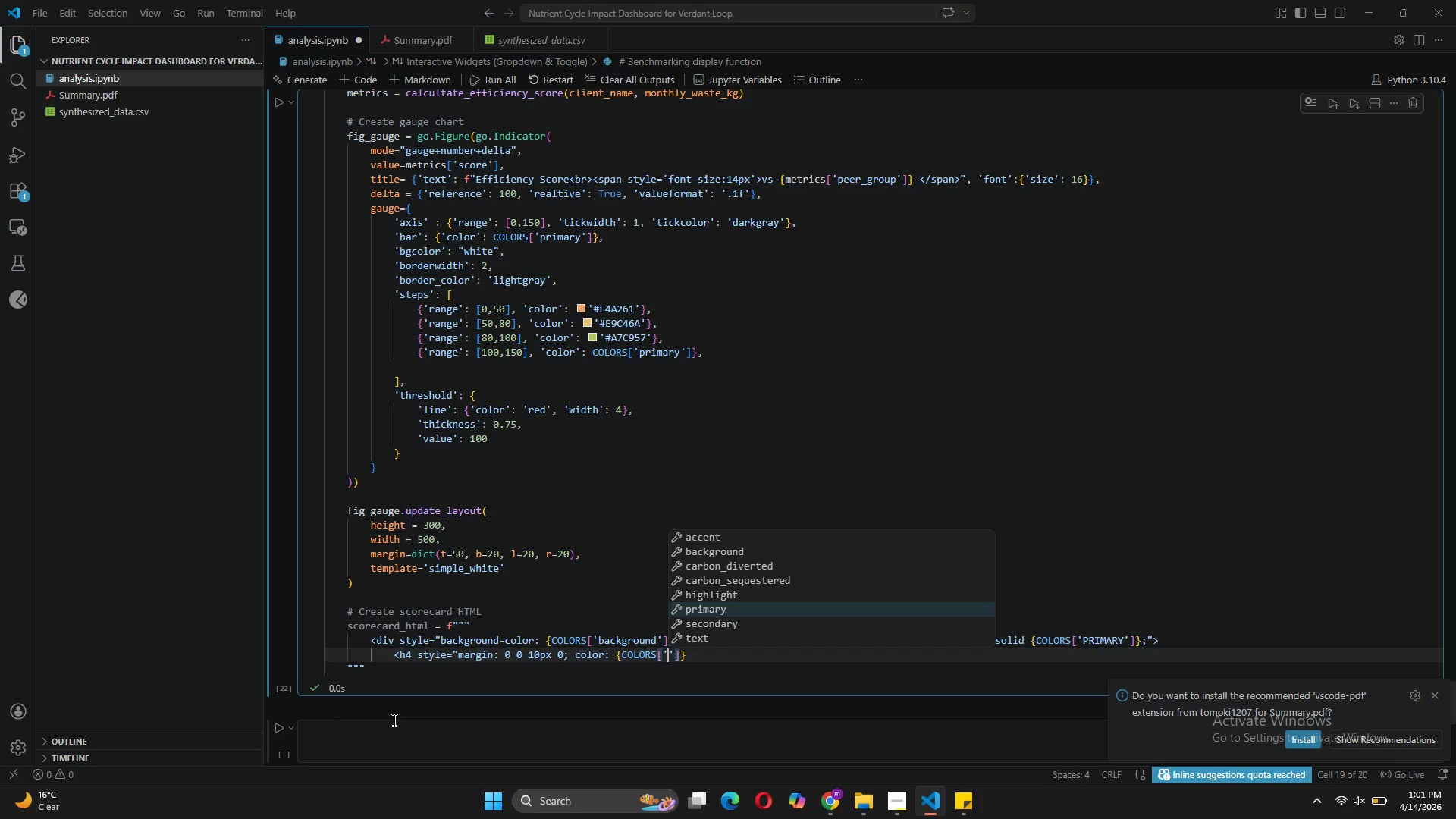 
key(Tab)
 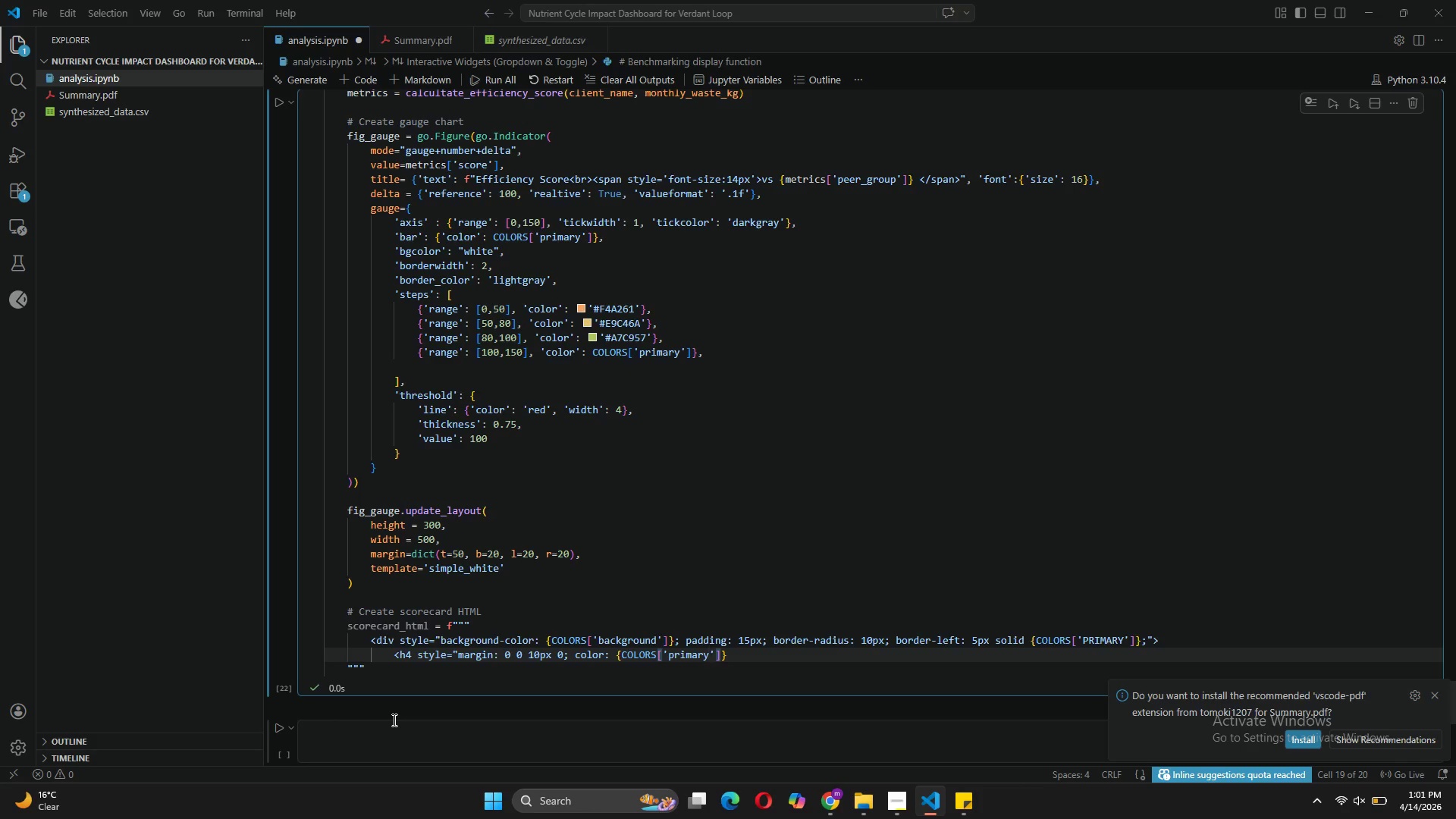 
key(ArrowRight)
 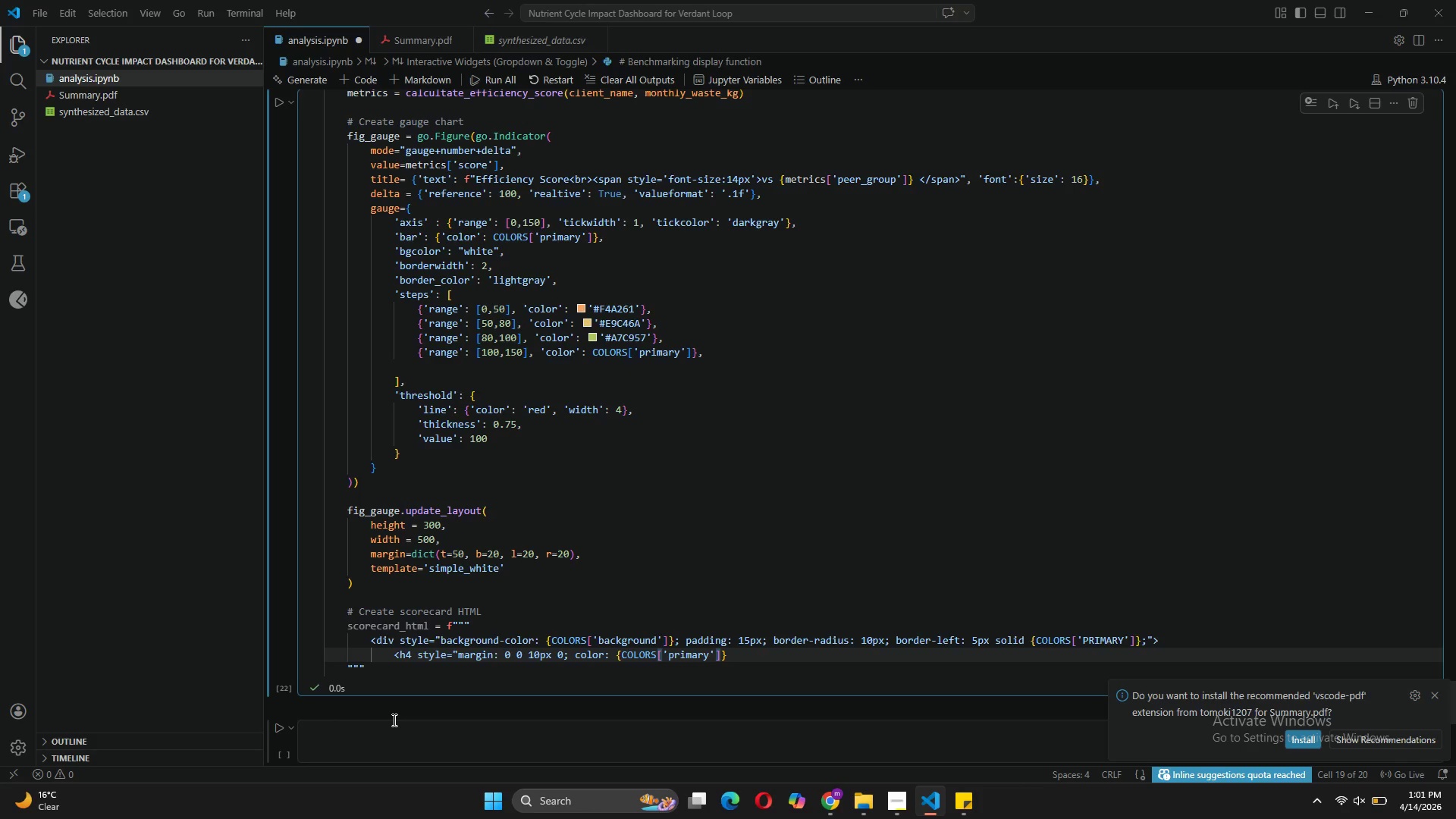 
key(ArrowRight)
 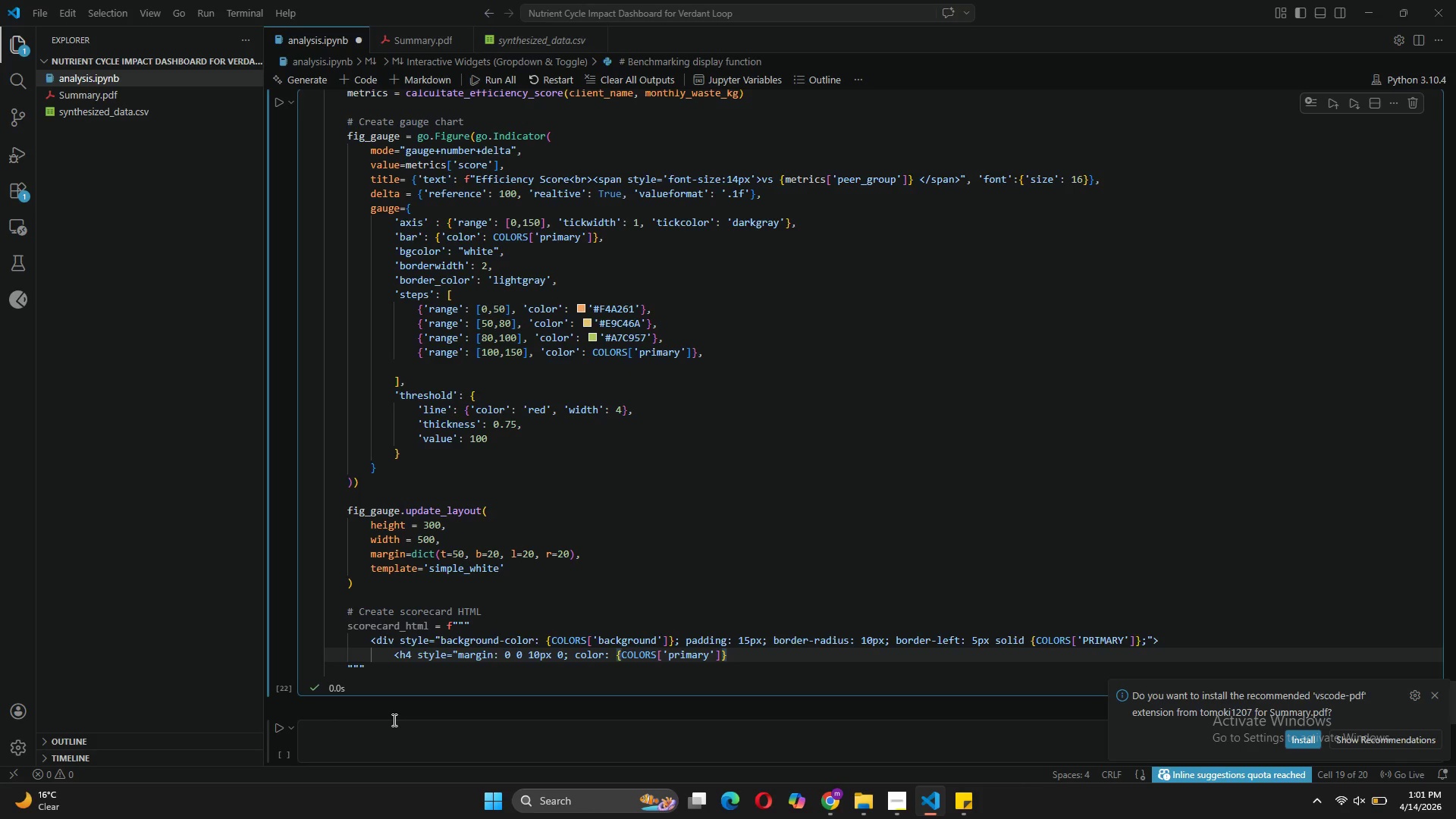 
key(ArrowRight)
 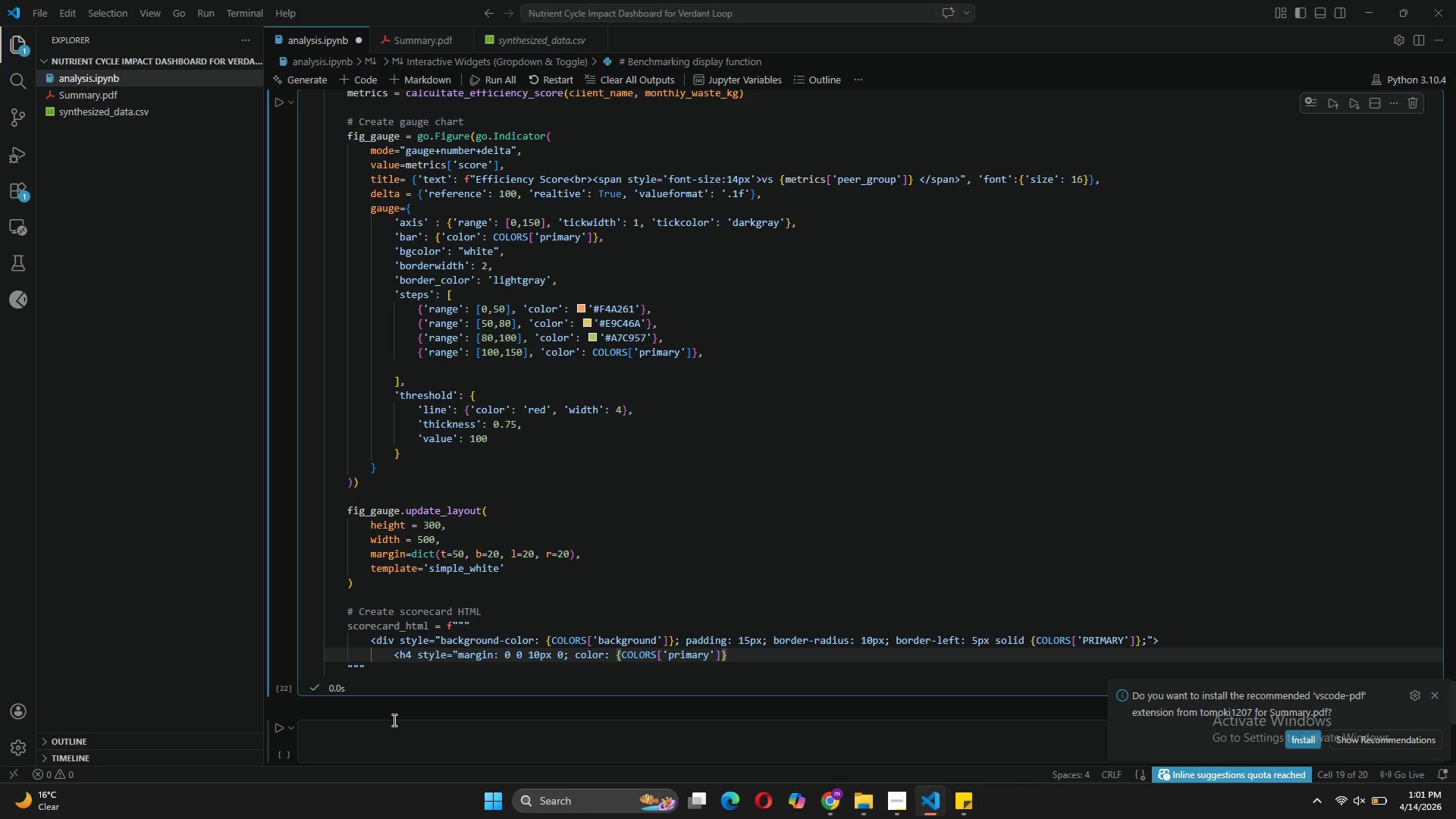 
type(;"> Benchmark Summary</h4>)
 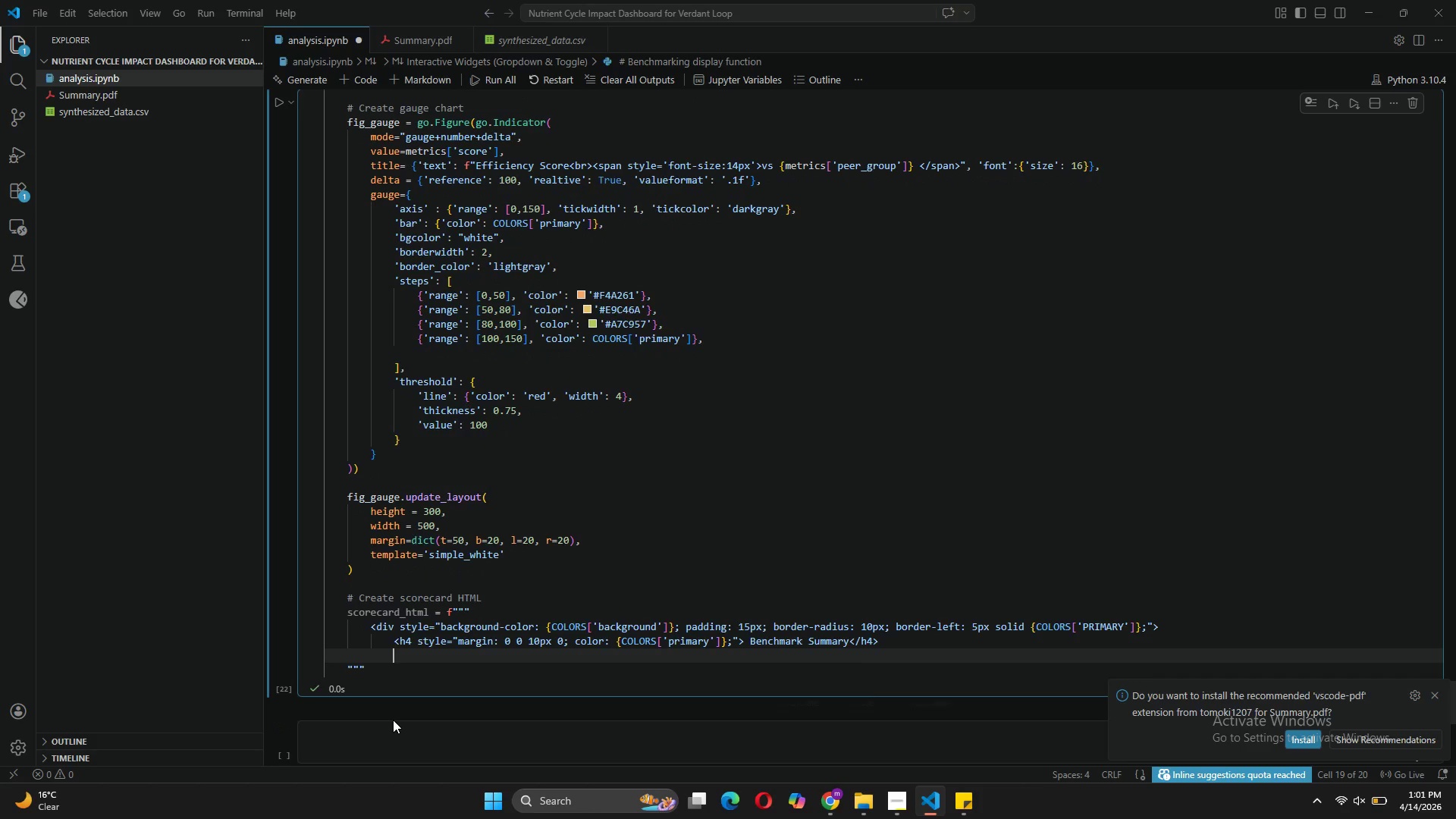 
 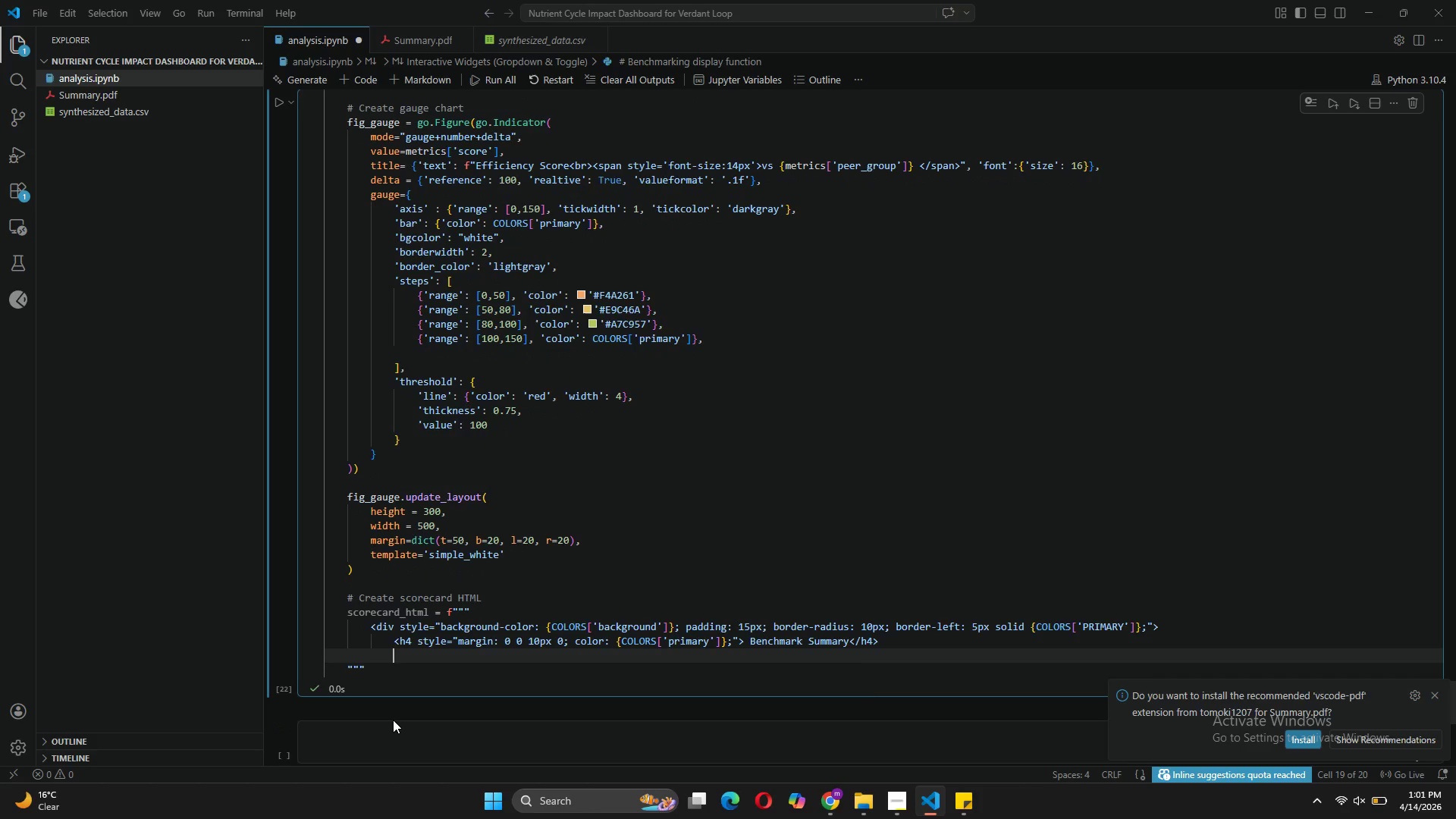 
key(Enter)
 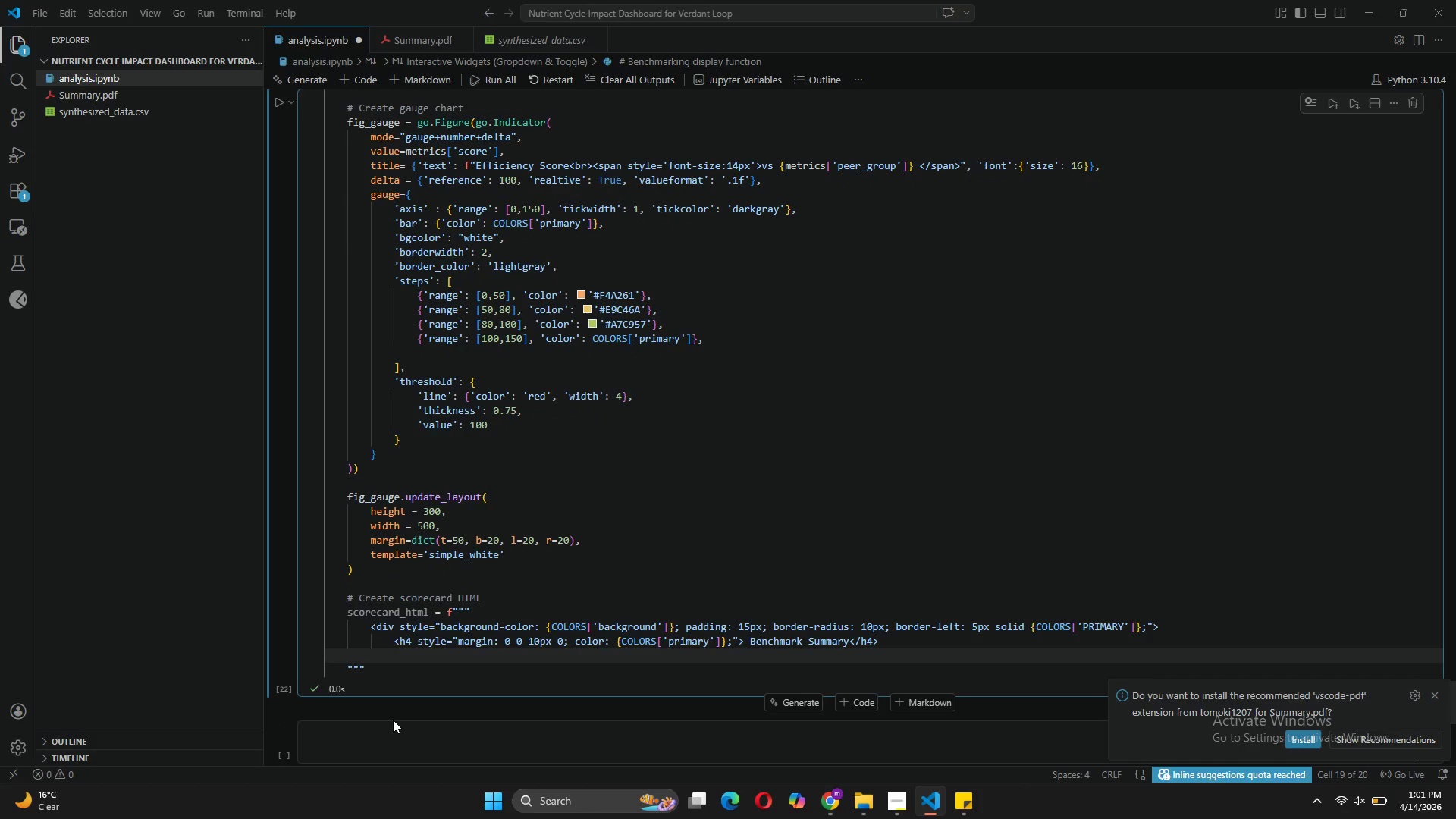 
type(<table style=width)
 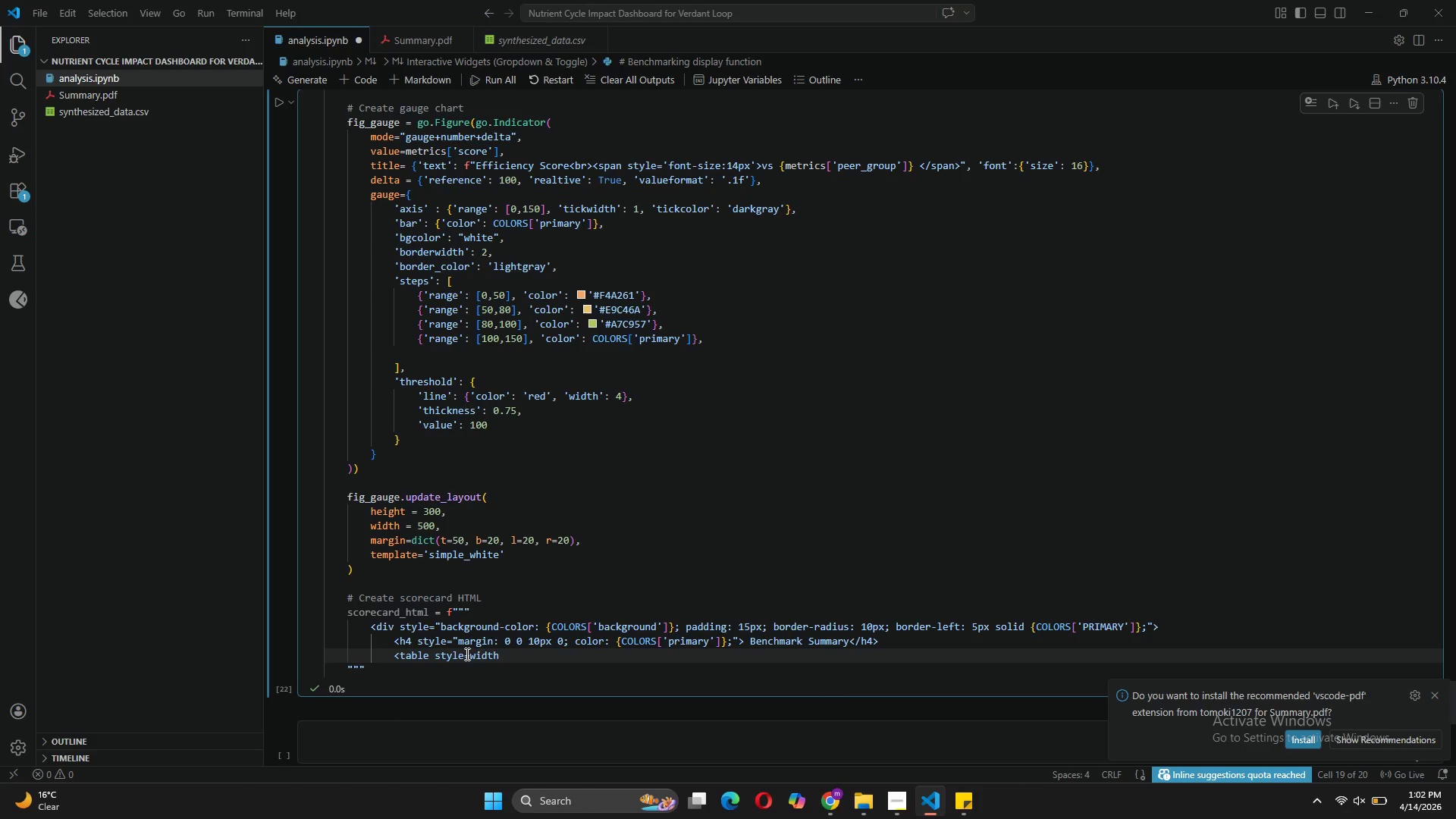 
wait(6.44)
 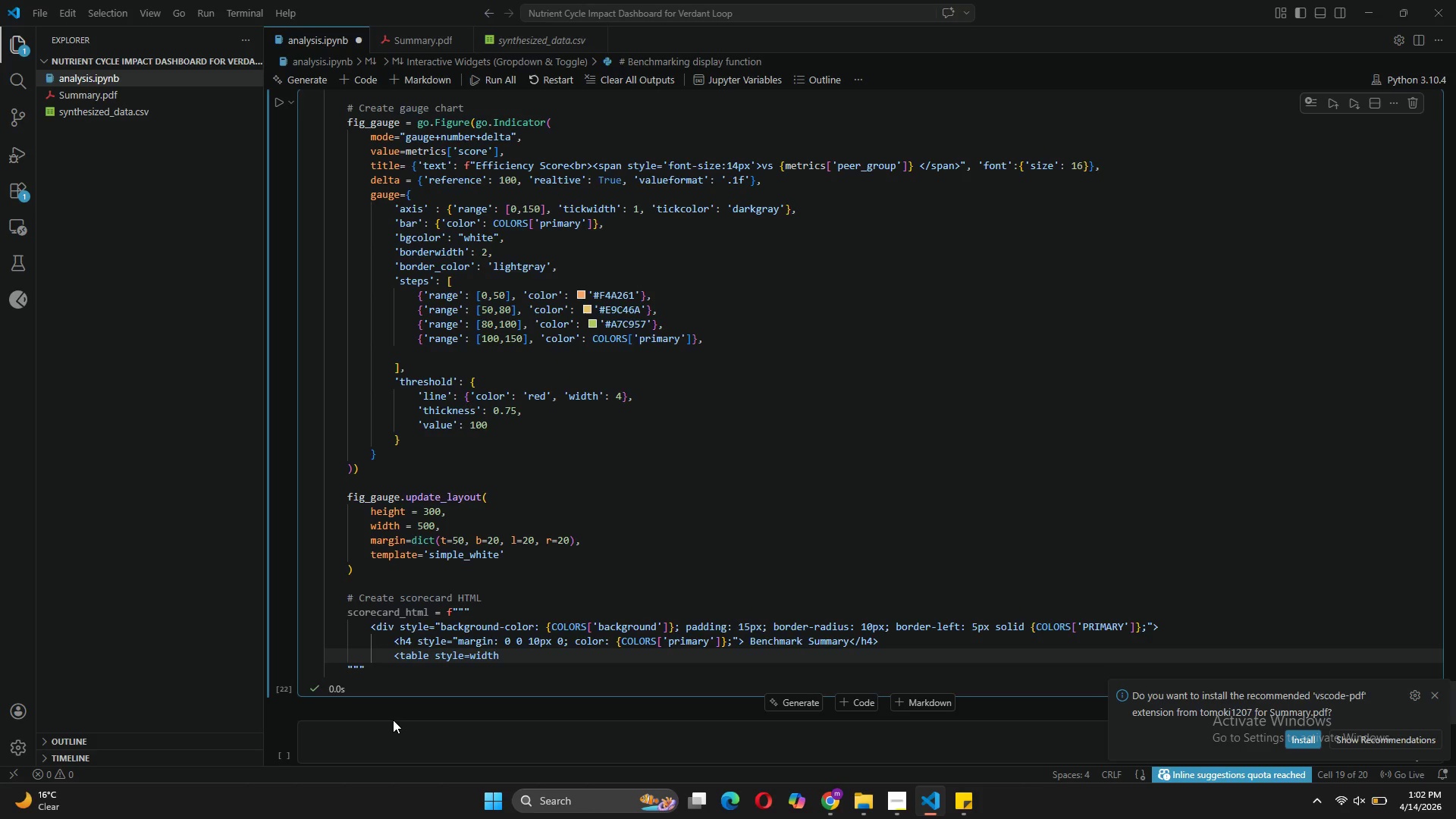 
left_click([469, 657])
 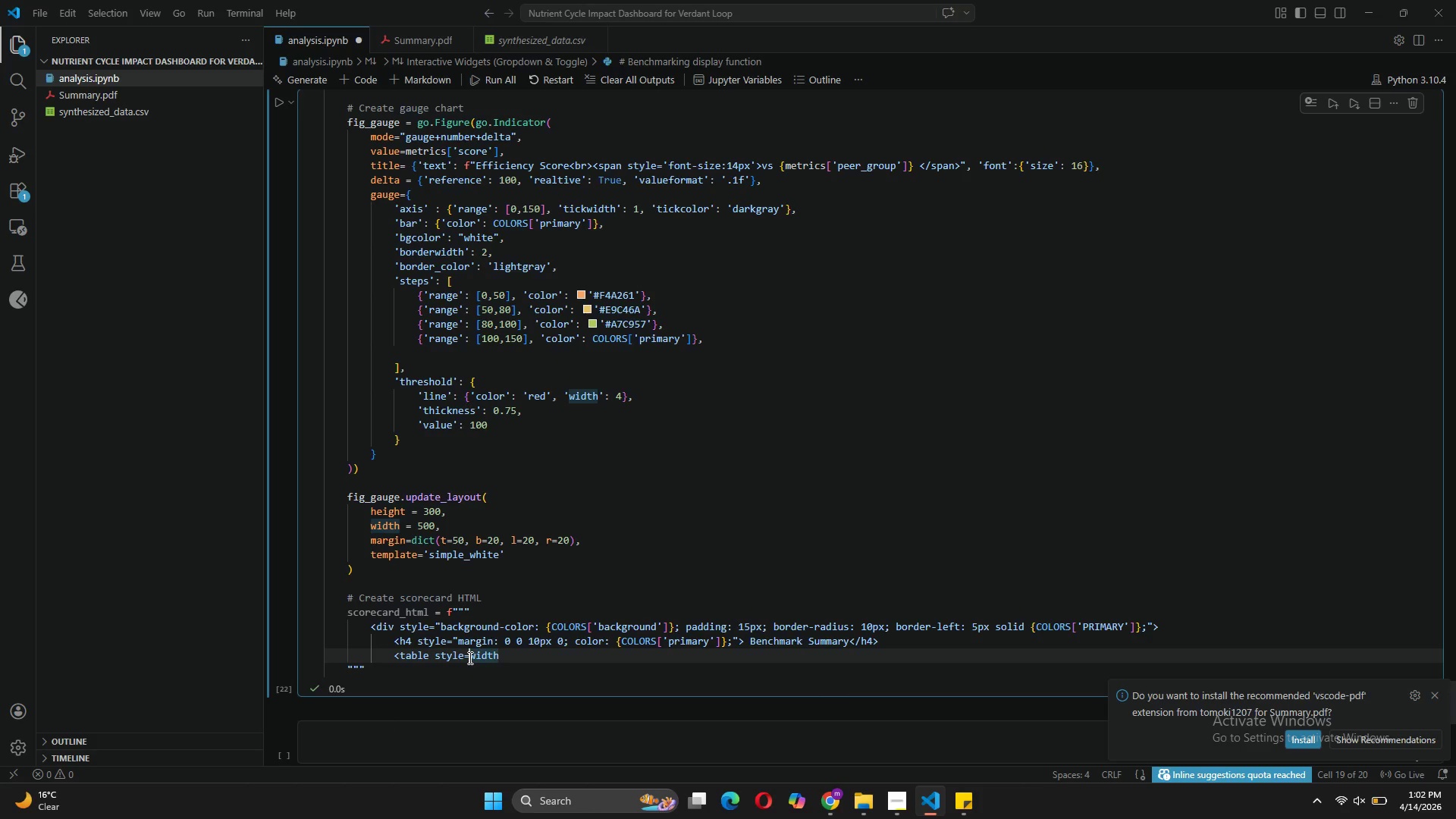 
key(Shift+Quote)
 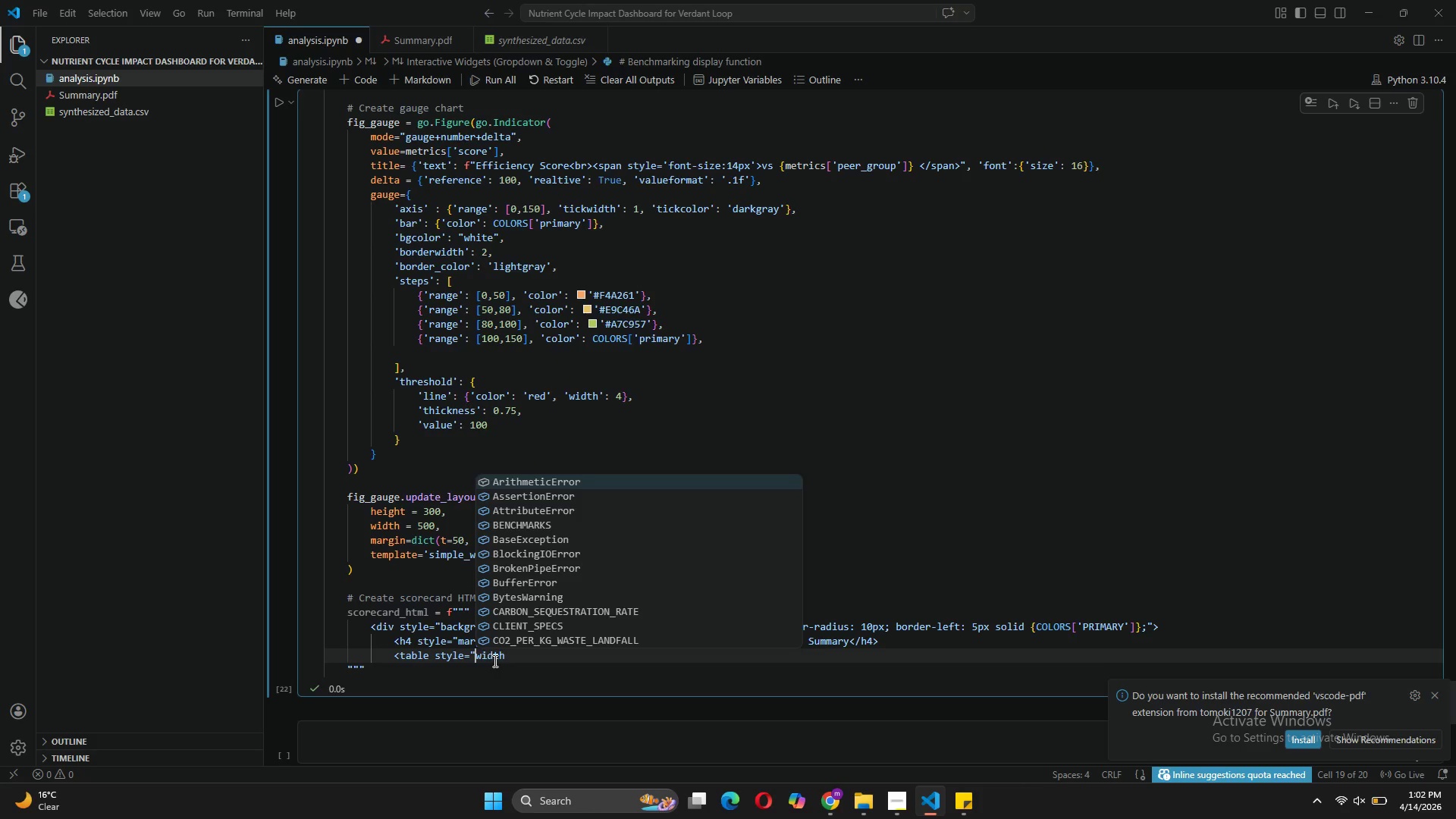 
left_click([512, 657])
 